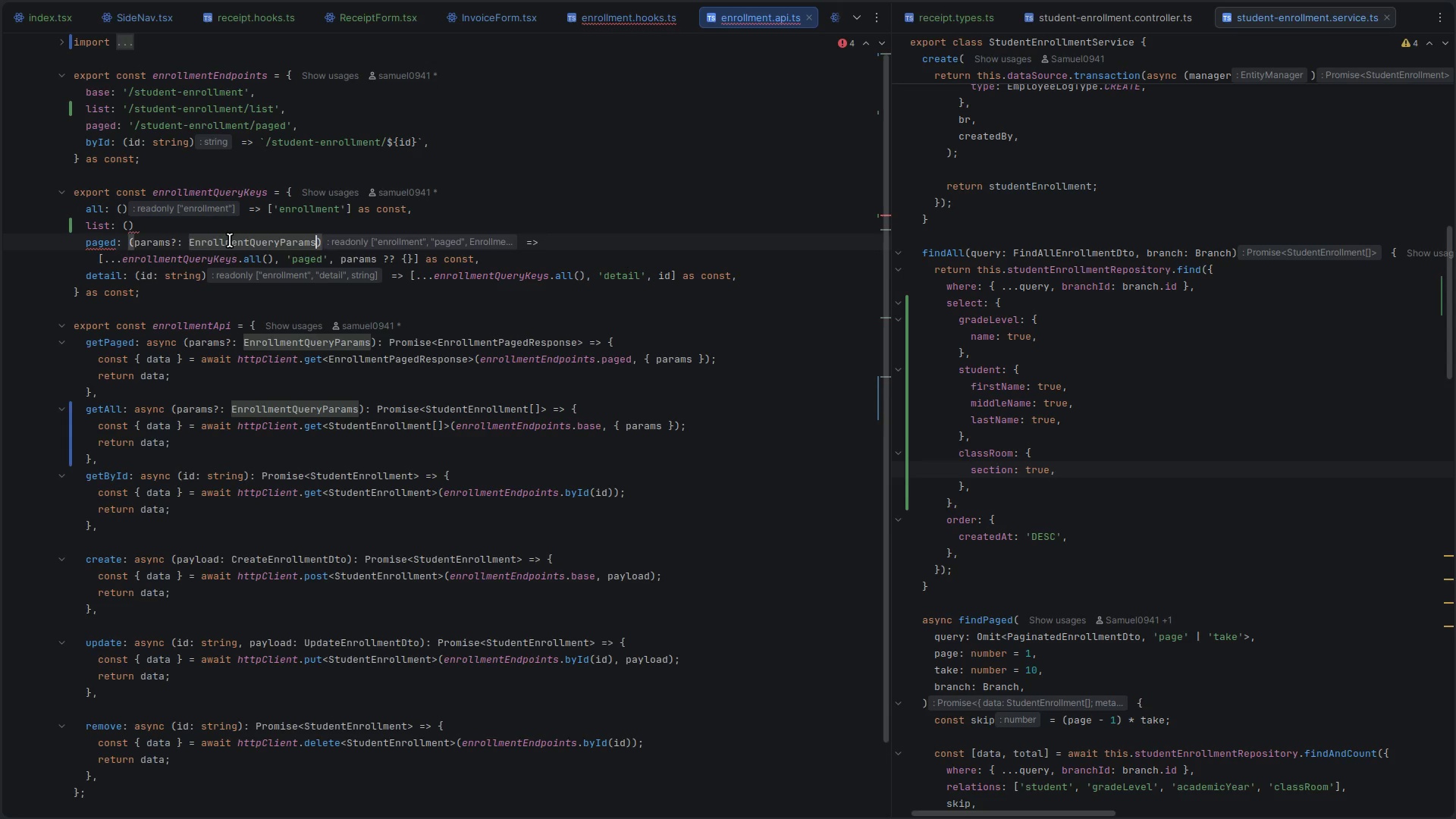 
hold_key(key=ArrowLeft, duration=1.4)
 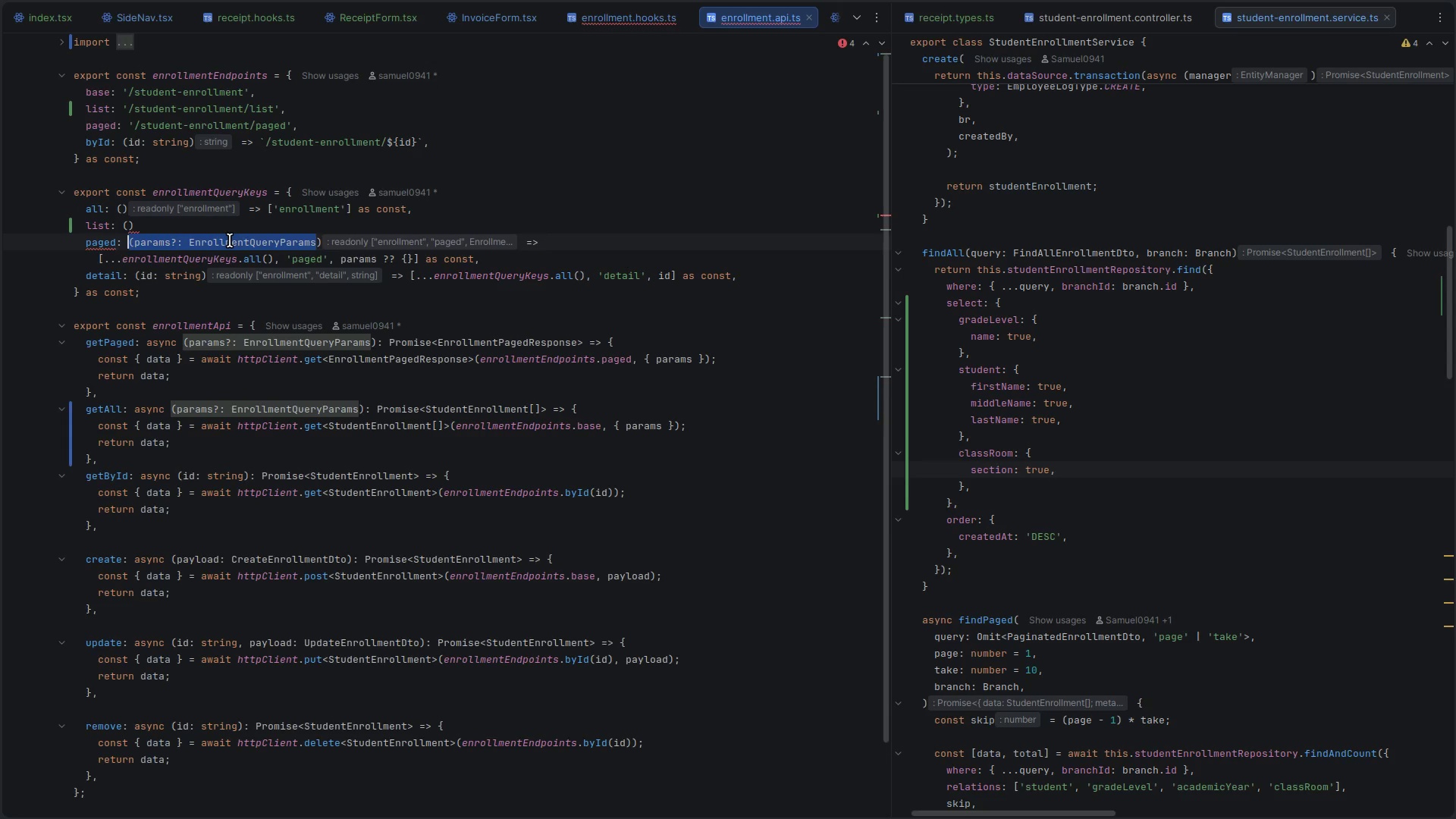 
key(Shift+ArrowRight)
 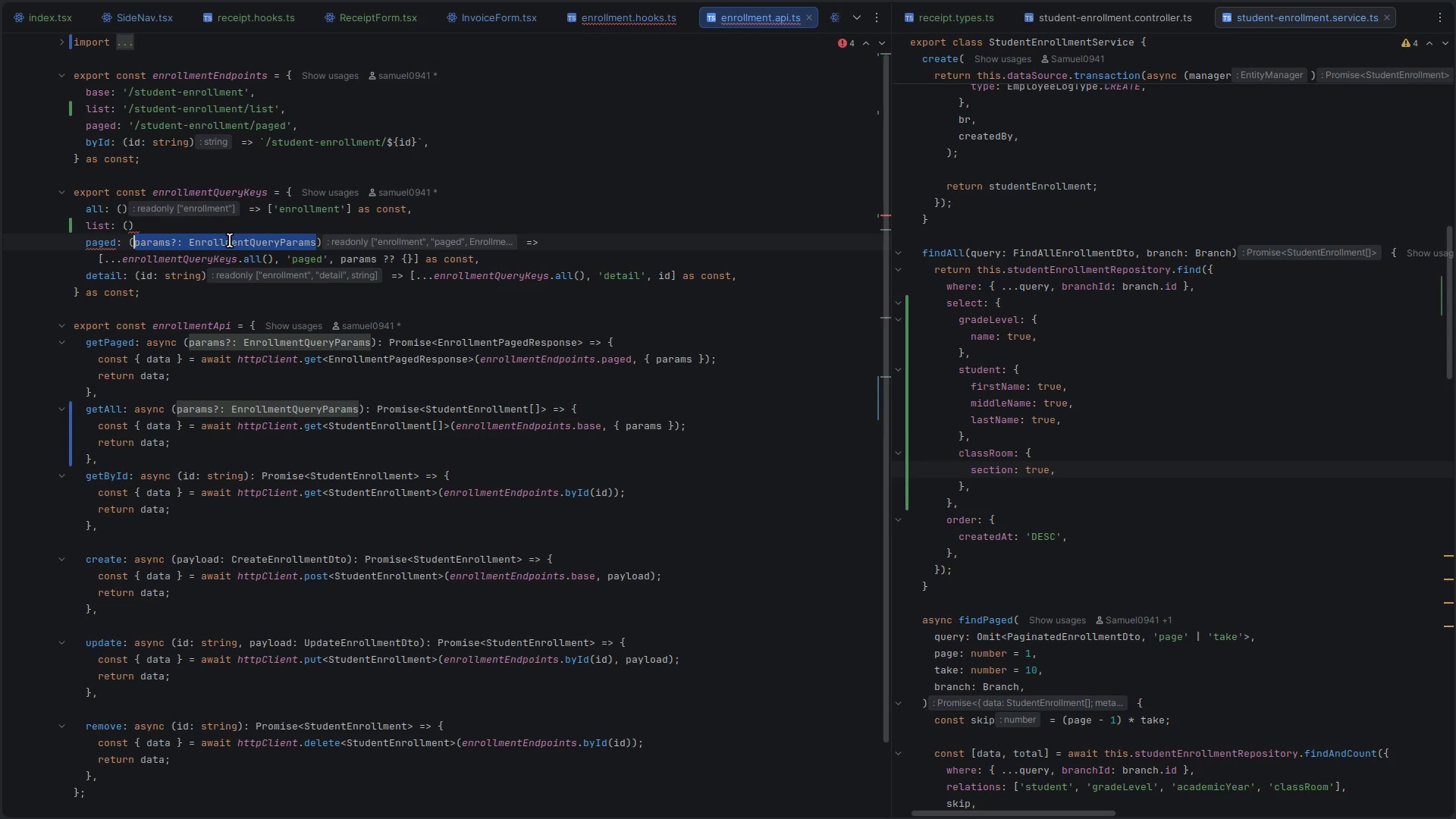 
key(Control+ControlLeft)
 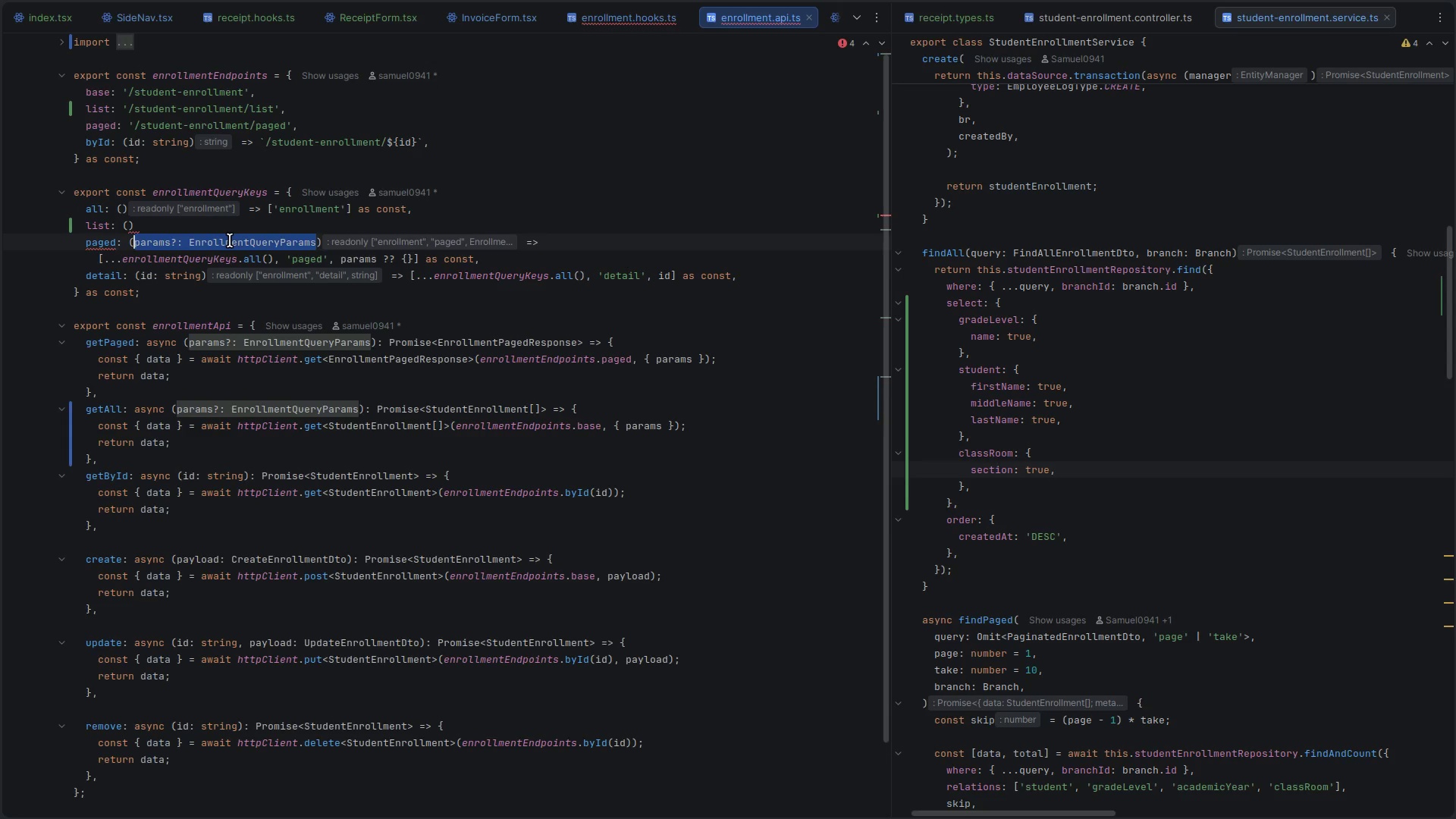 
key(Control+C)
 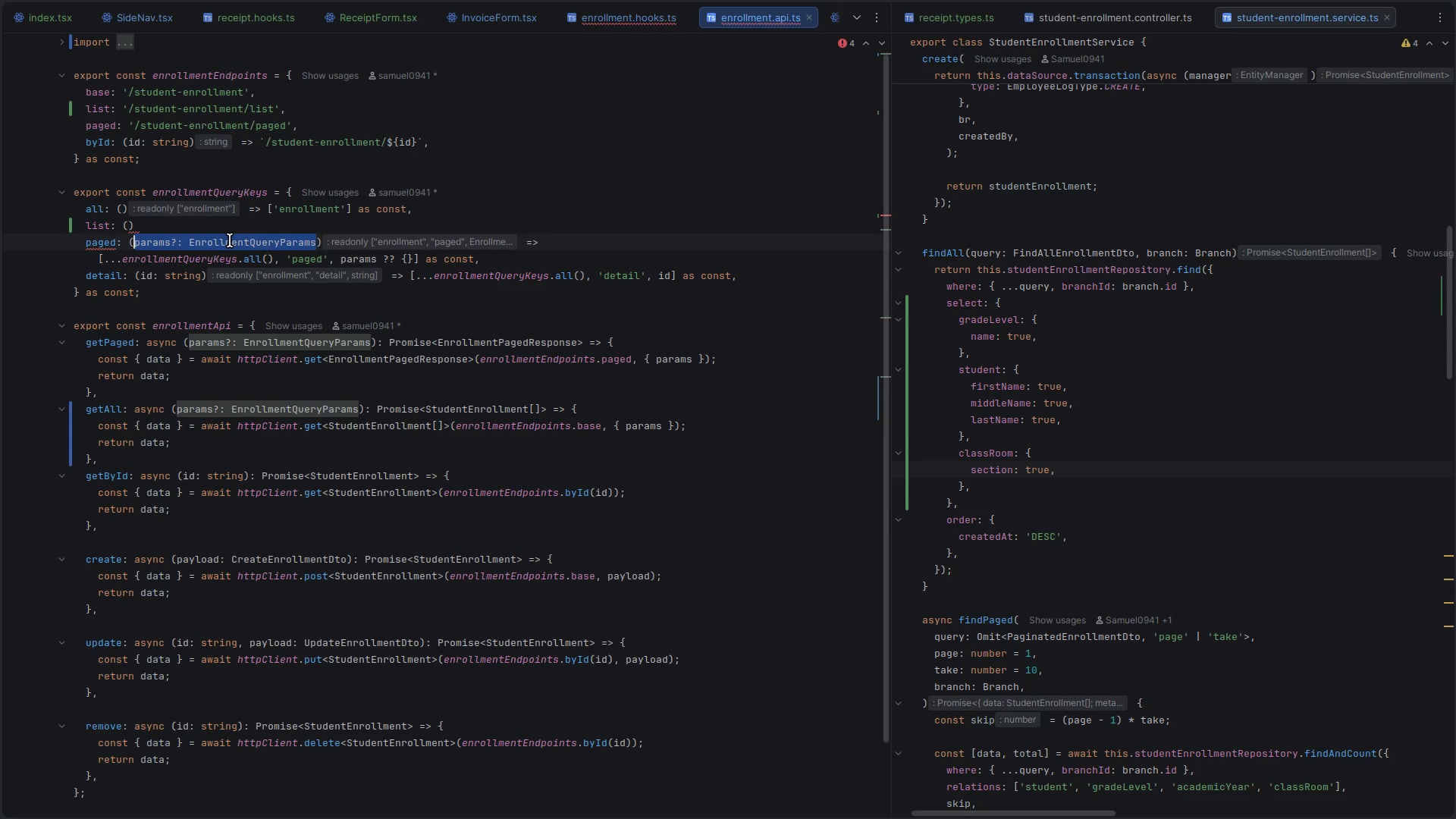 
key(ArrowUp)
 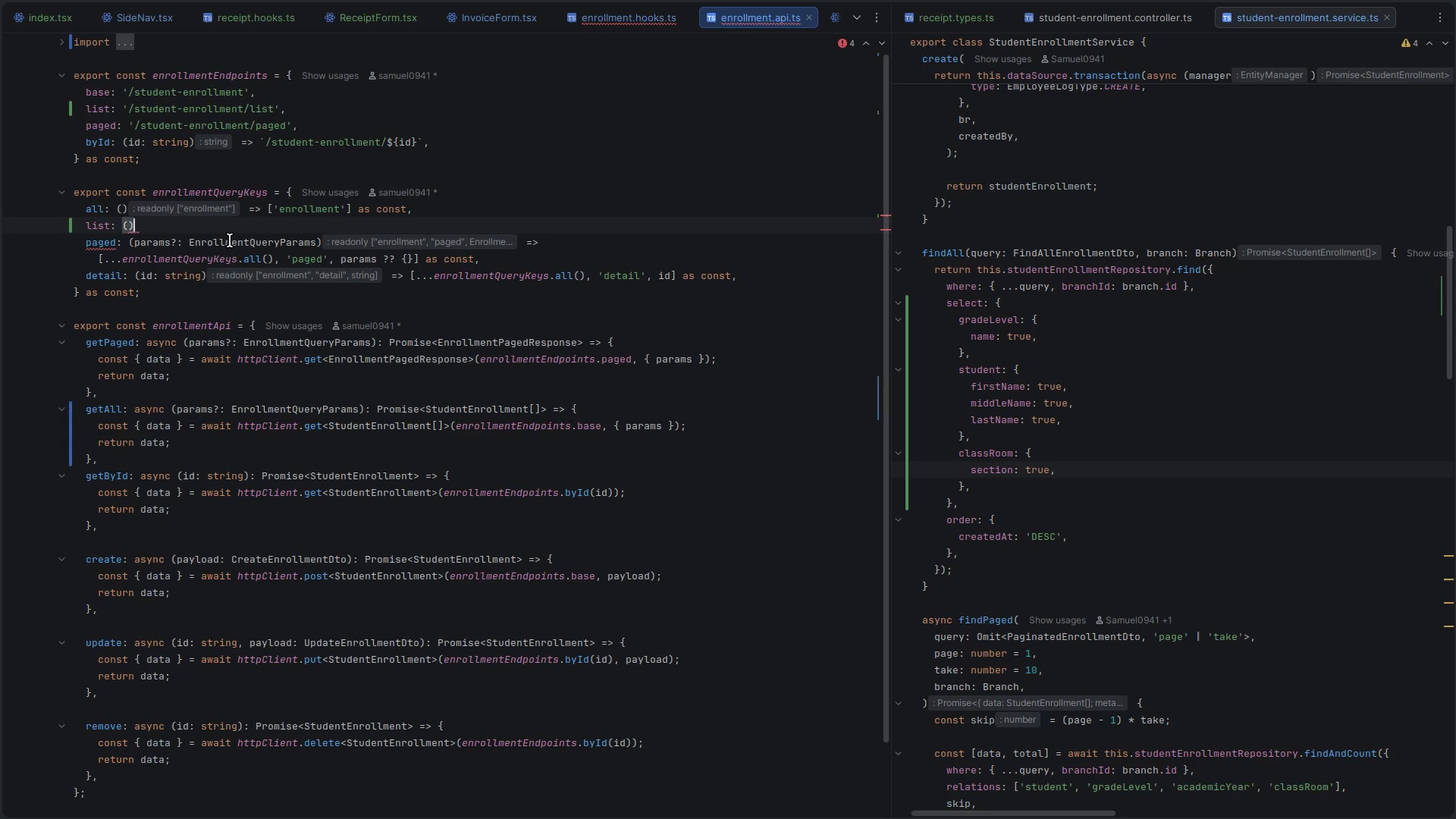 
key(ArrowLeft)
 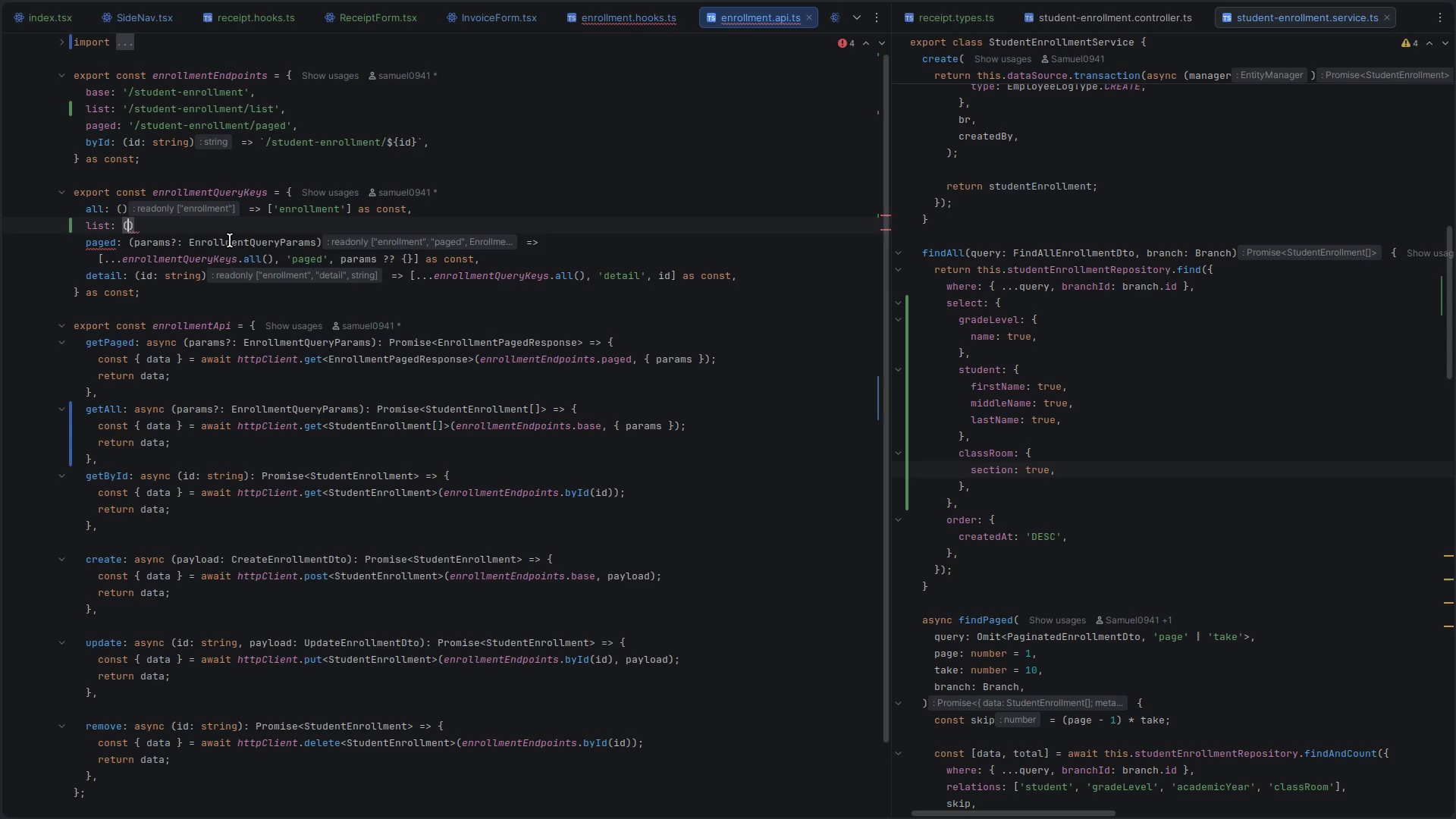 
key(Control+V)
 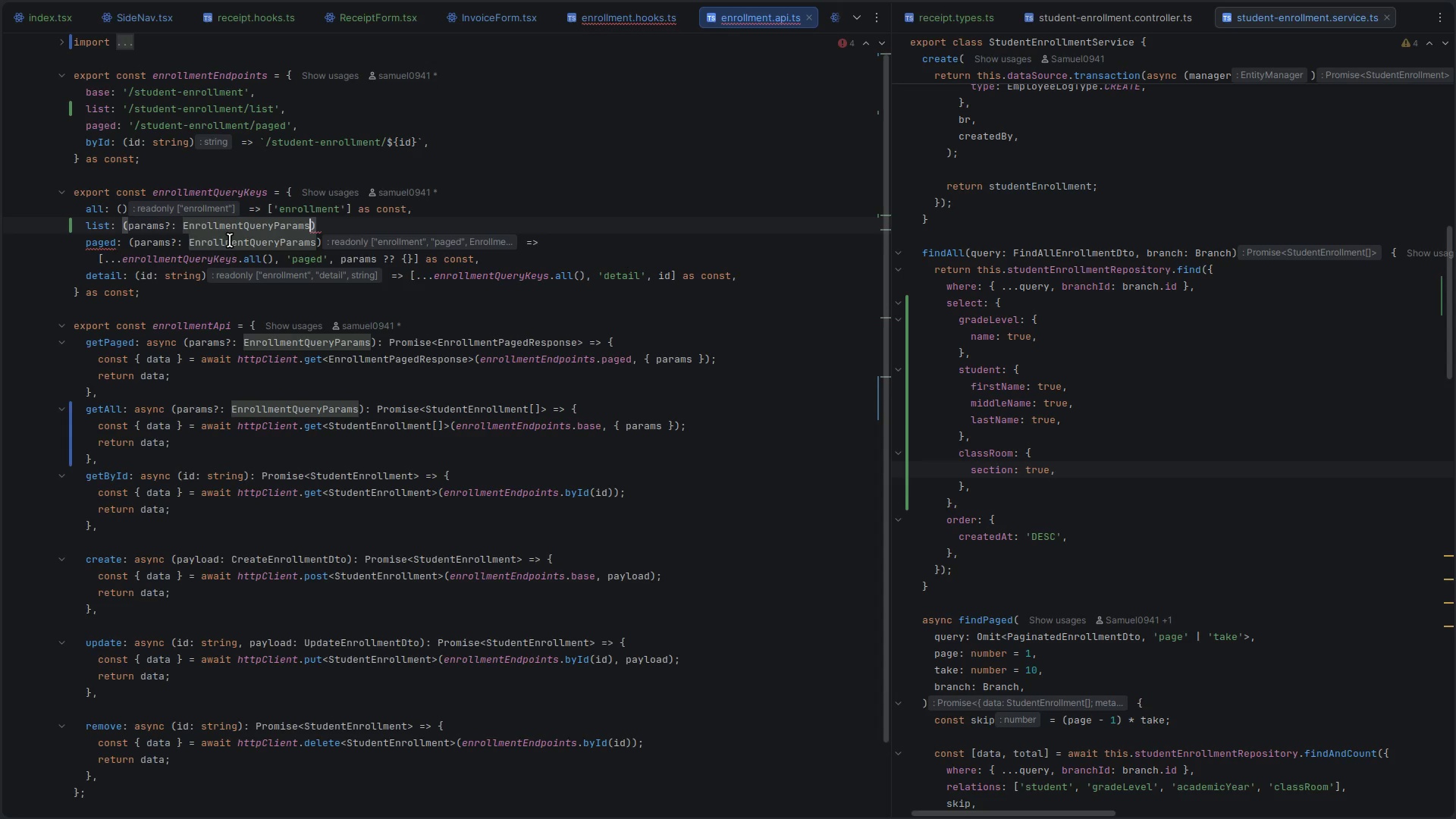 
key(ArrowRight)
 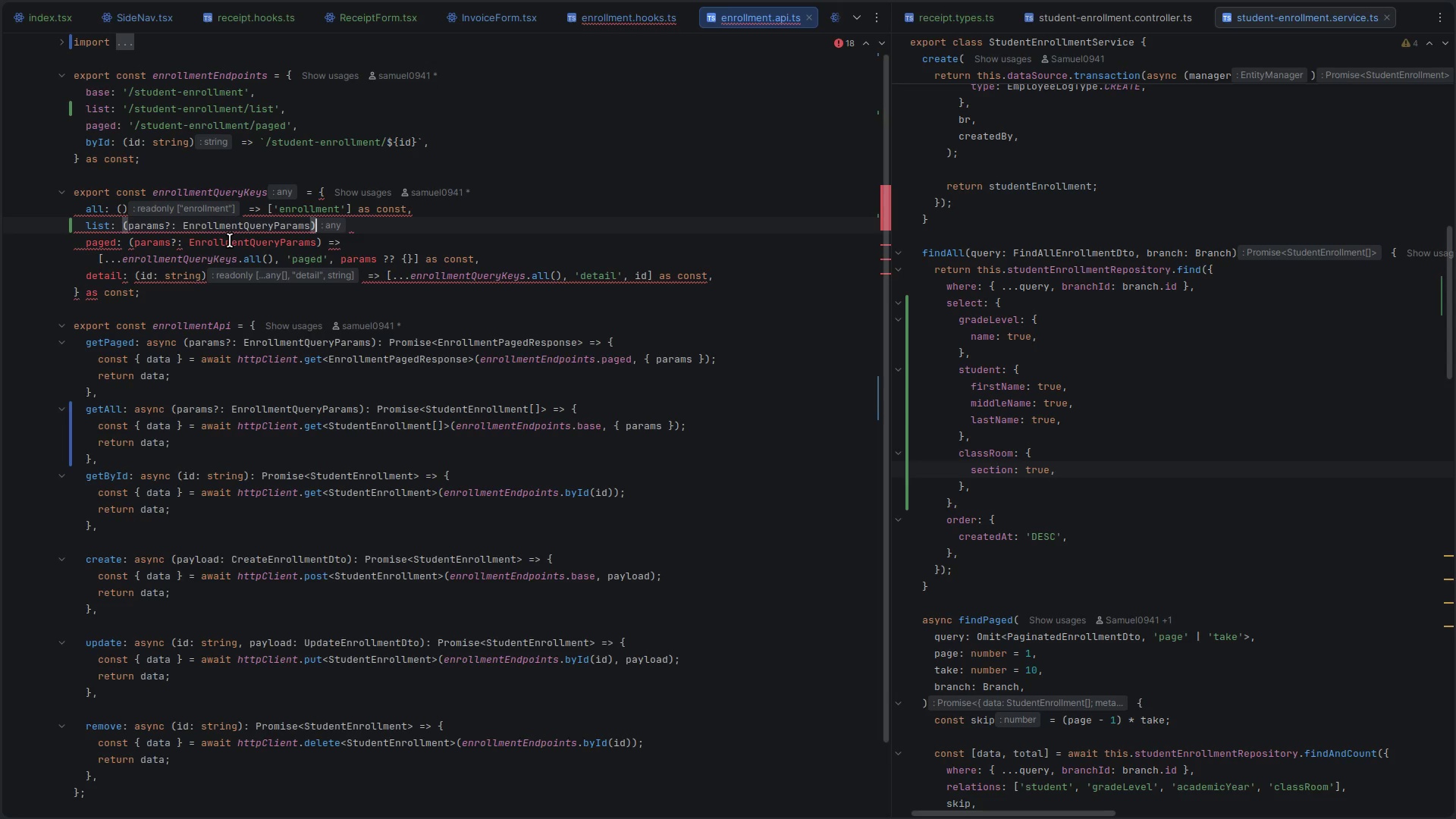 
key(Space)
 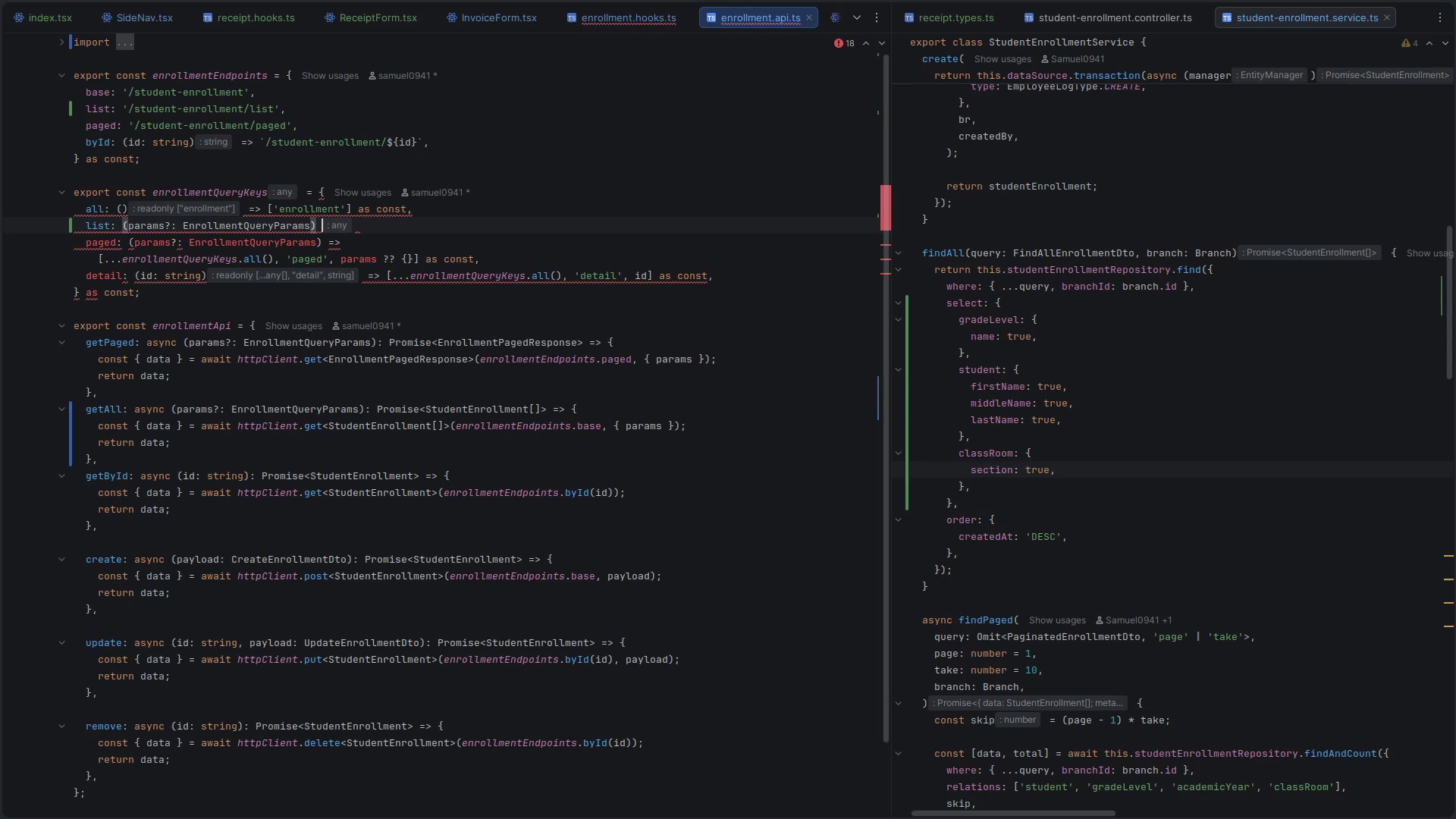 
key(Equal)
 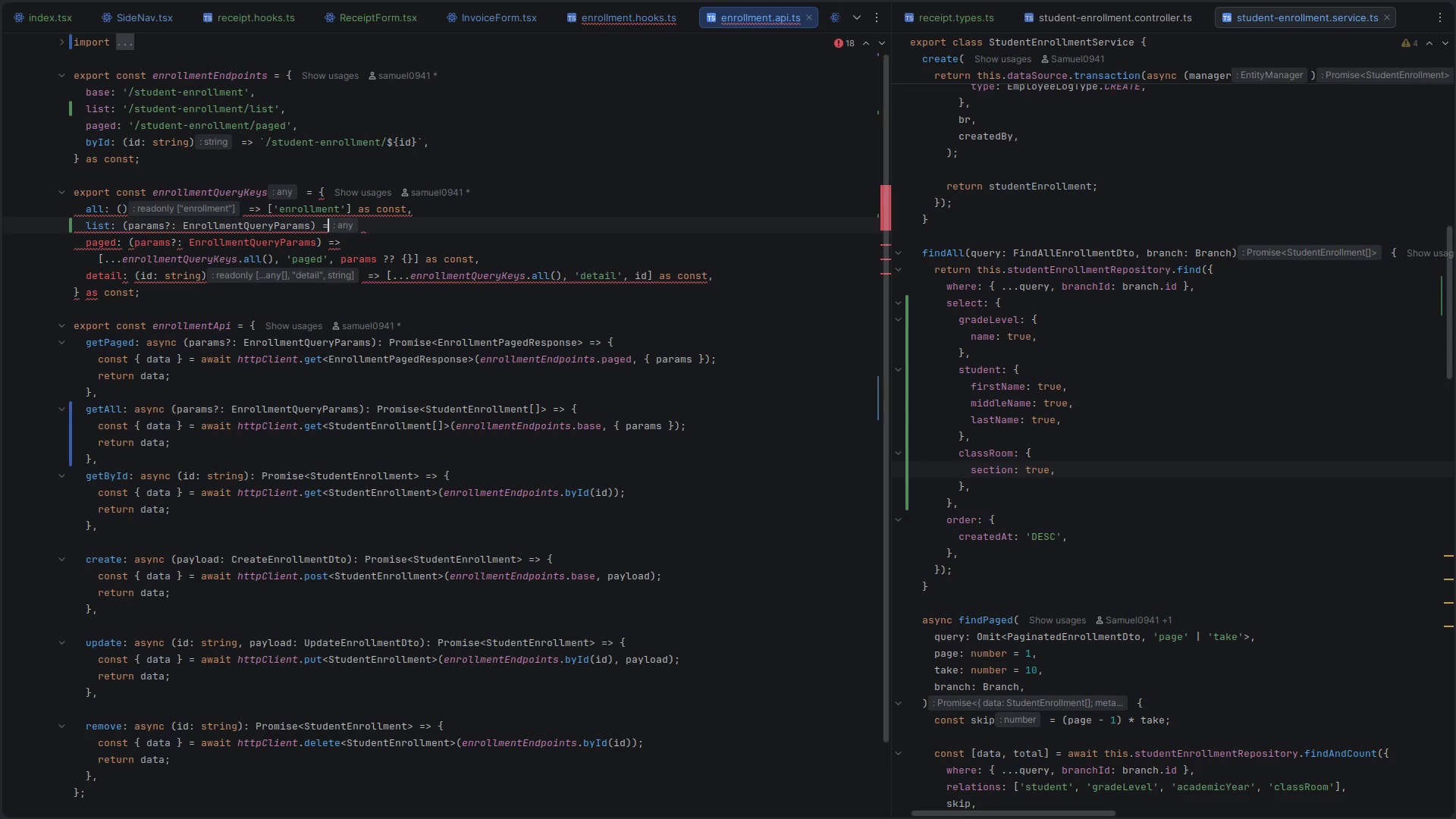 
key(Shift+Period)
 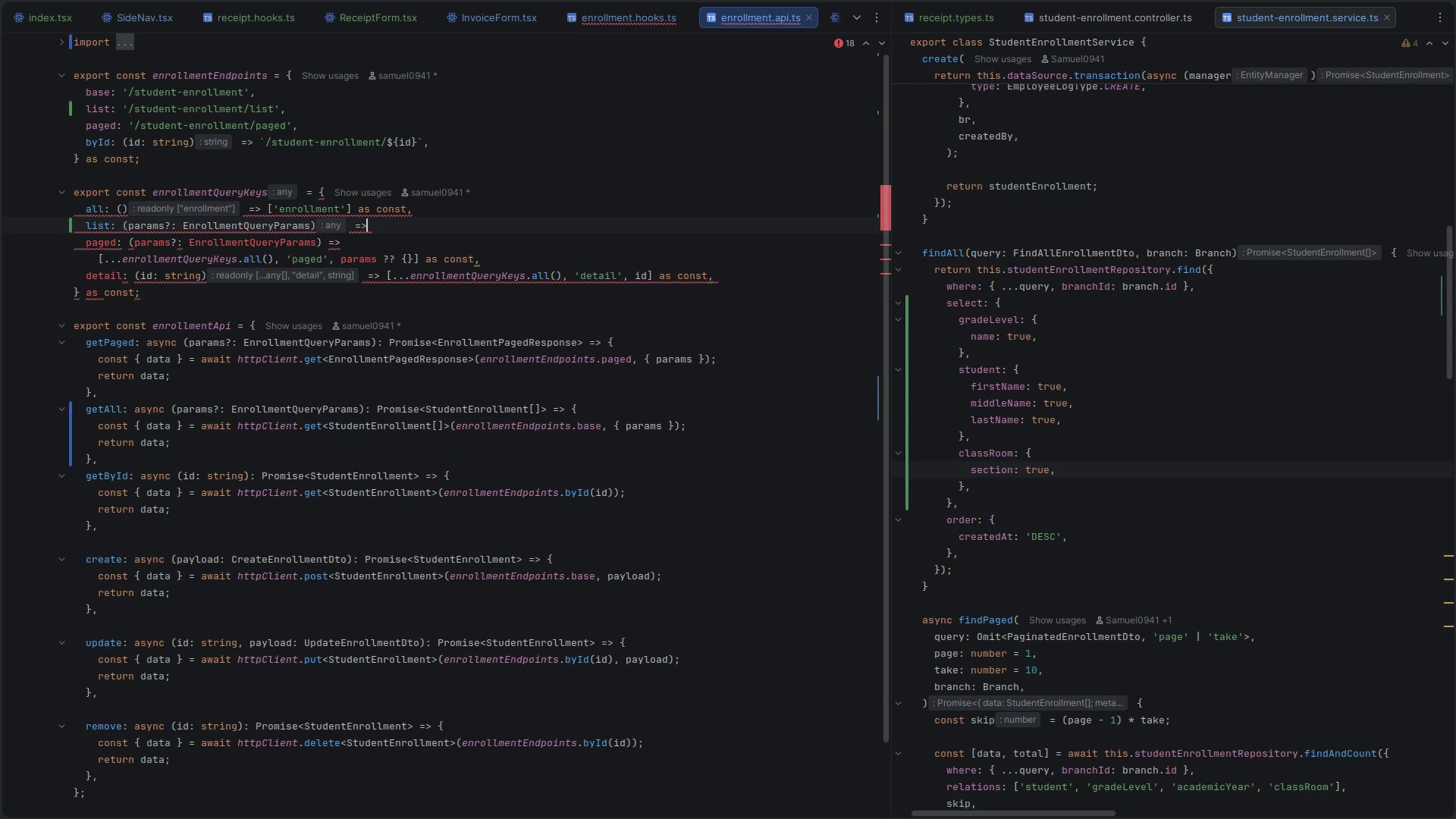 
key(Space)
 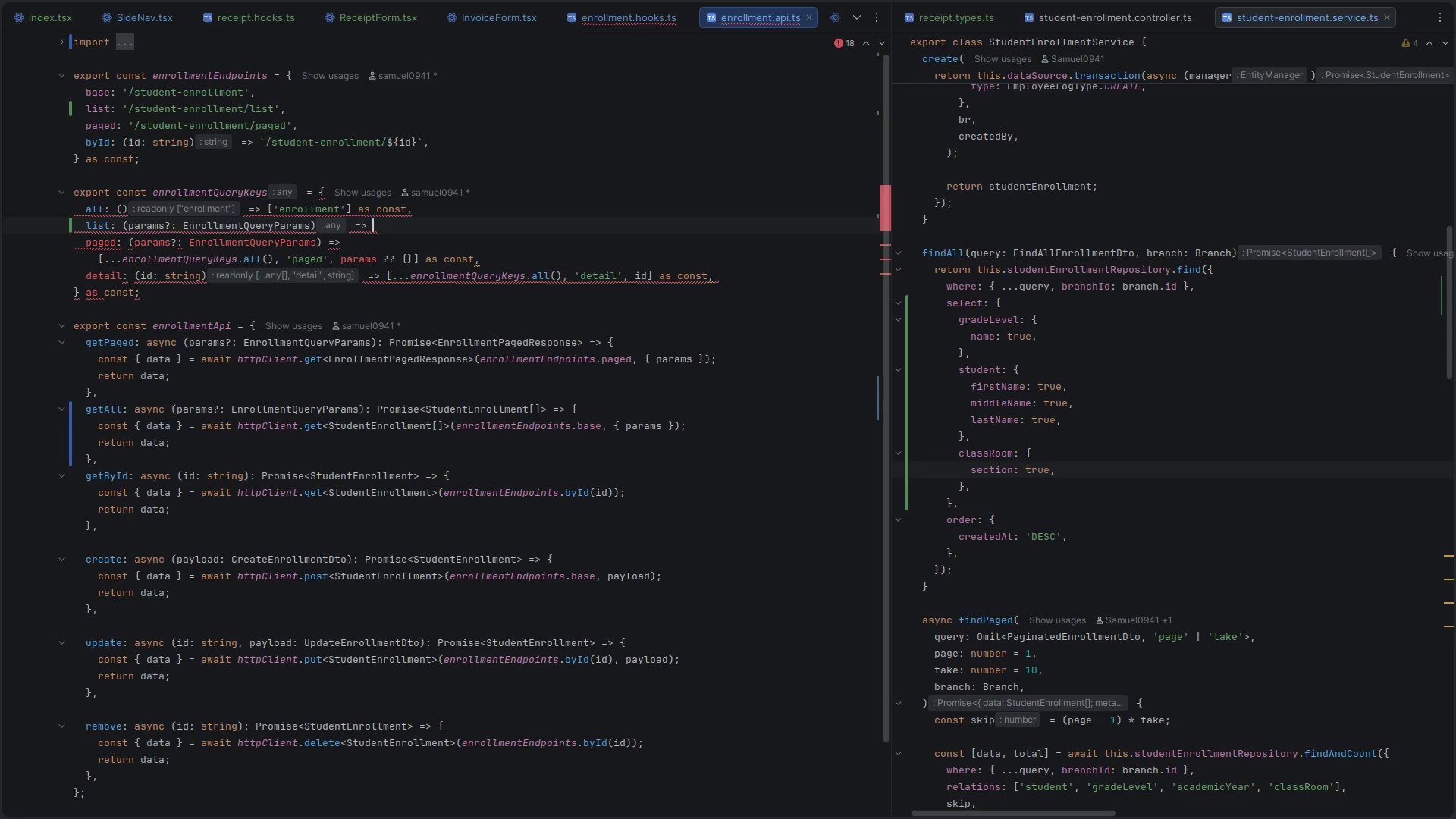 
key(Comma)
 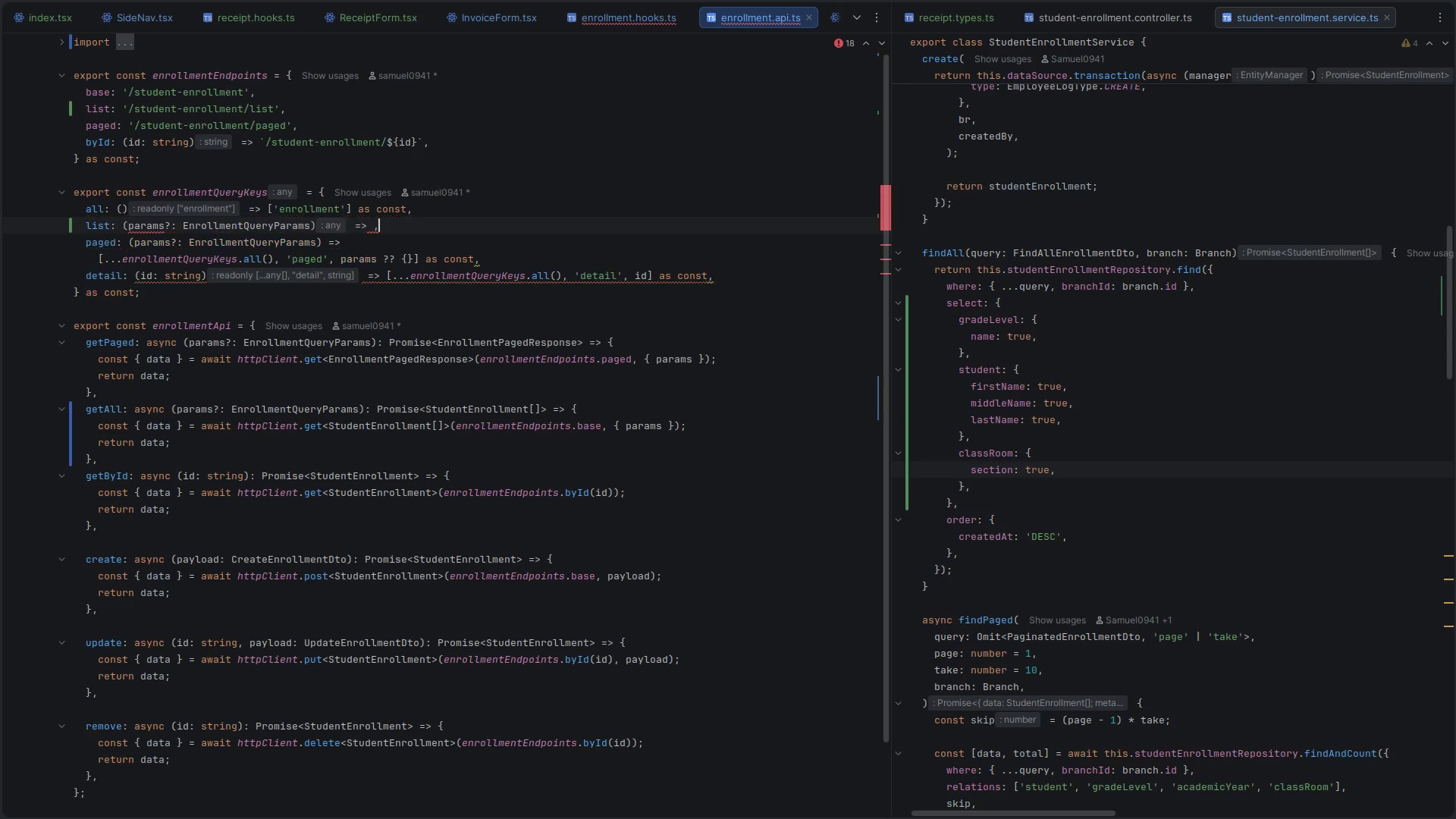 
key(ArrowLeft)
 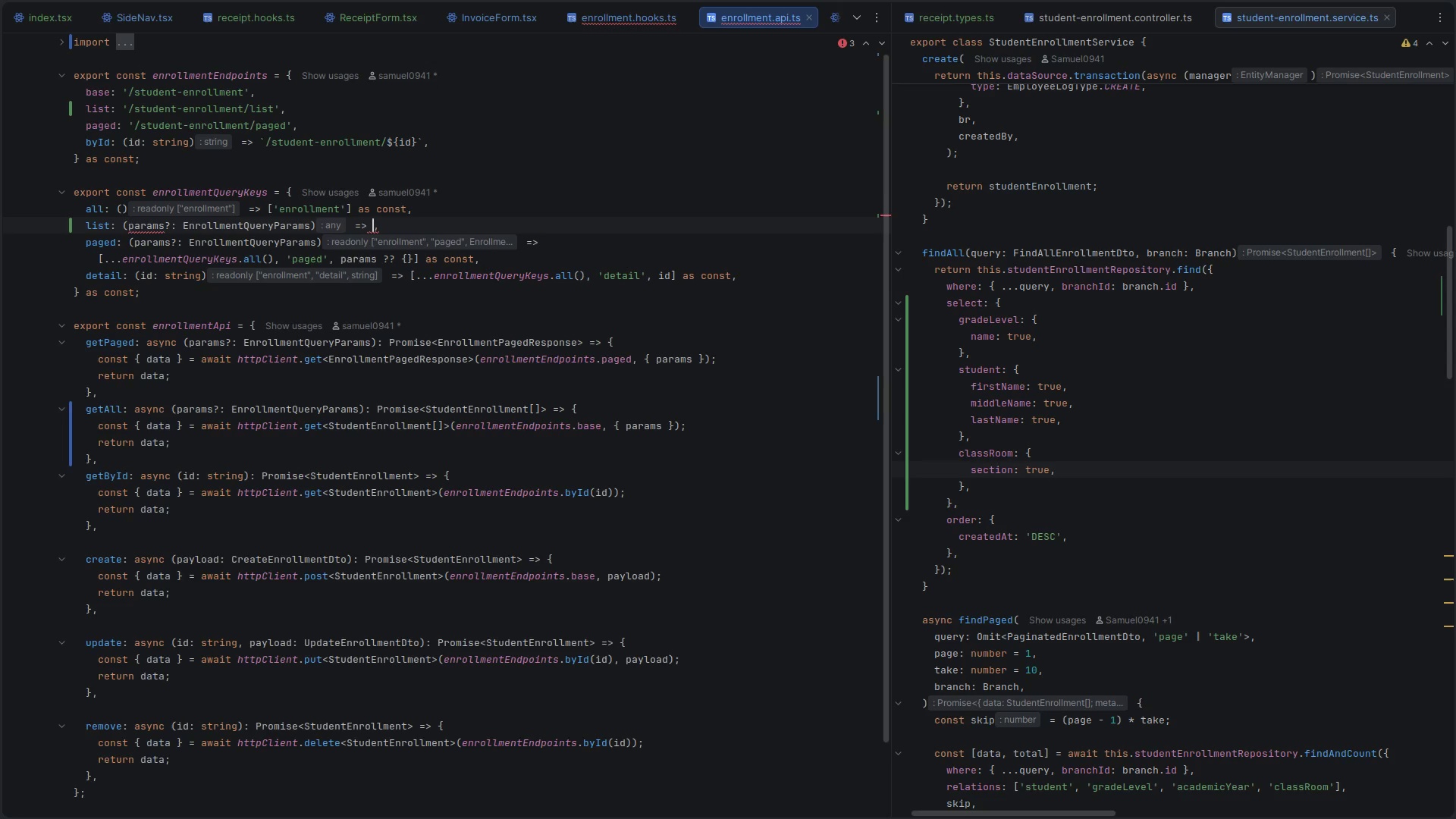 
type([...enrolqk)
 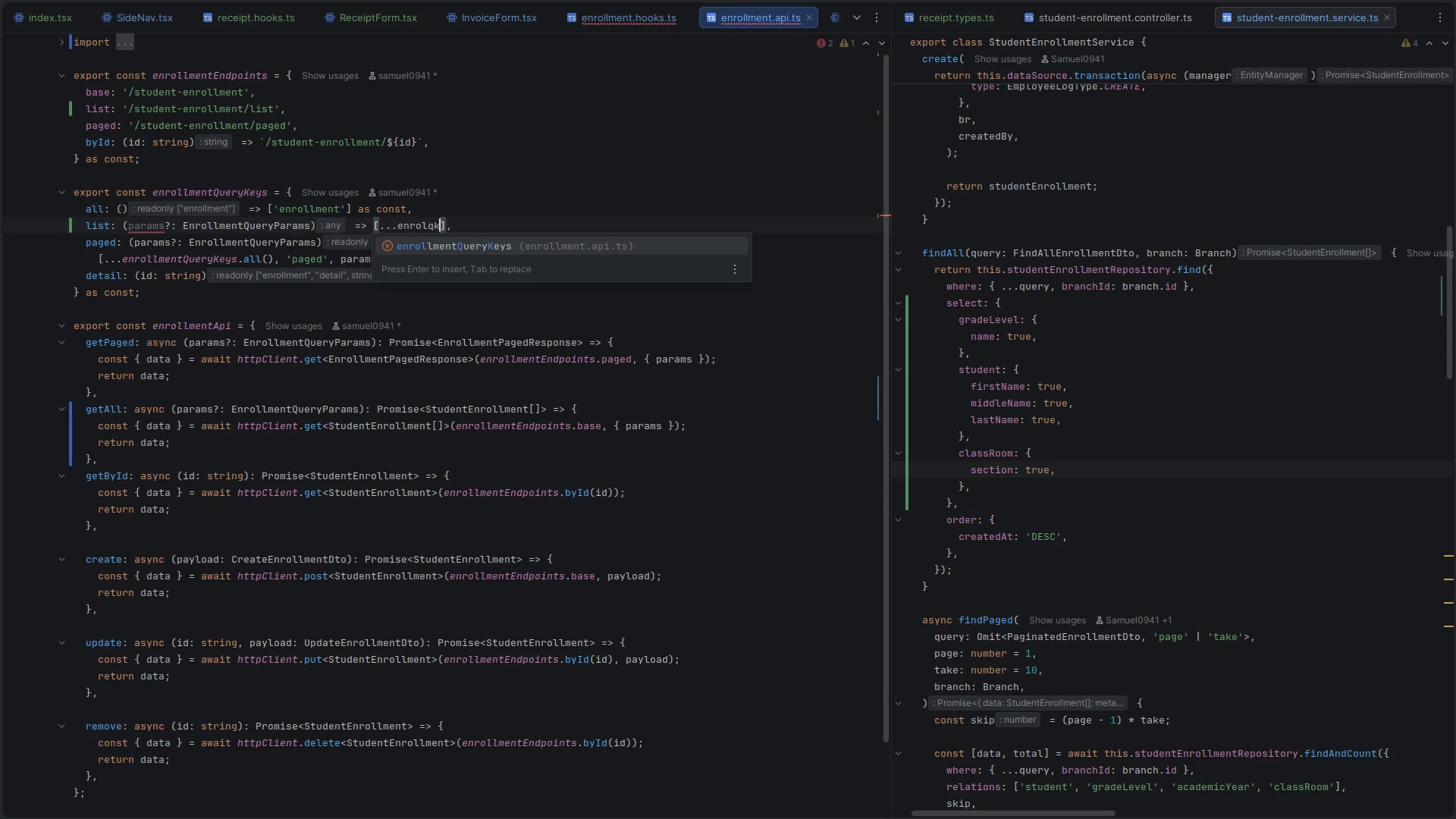 
key(Enter)
 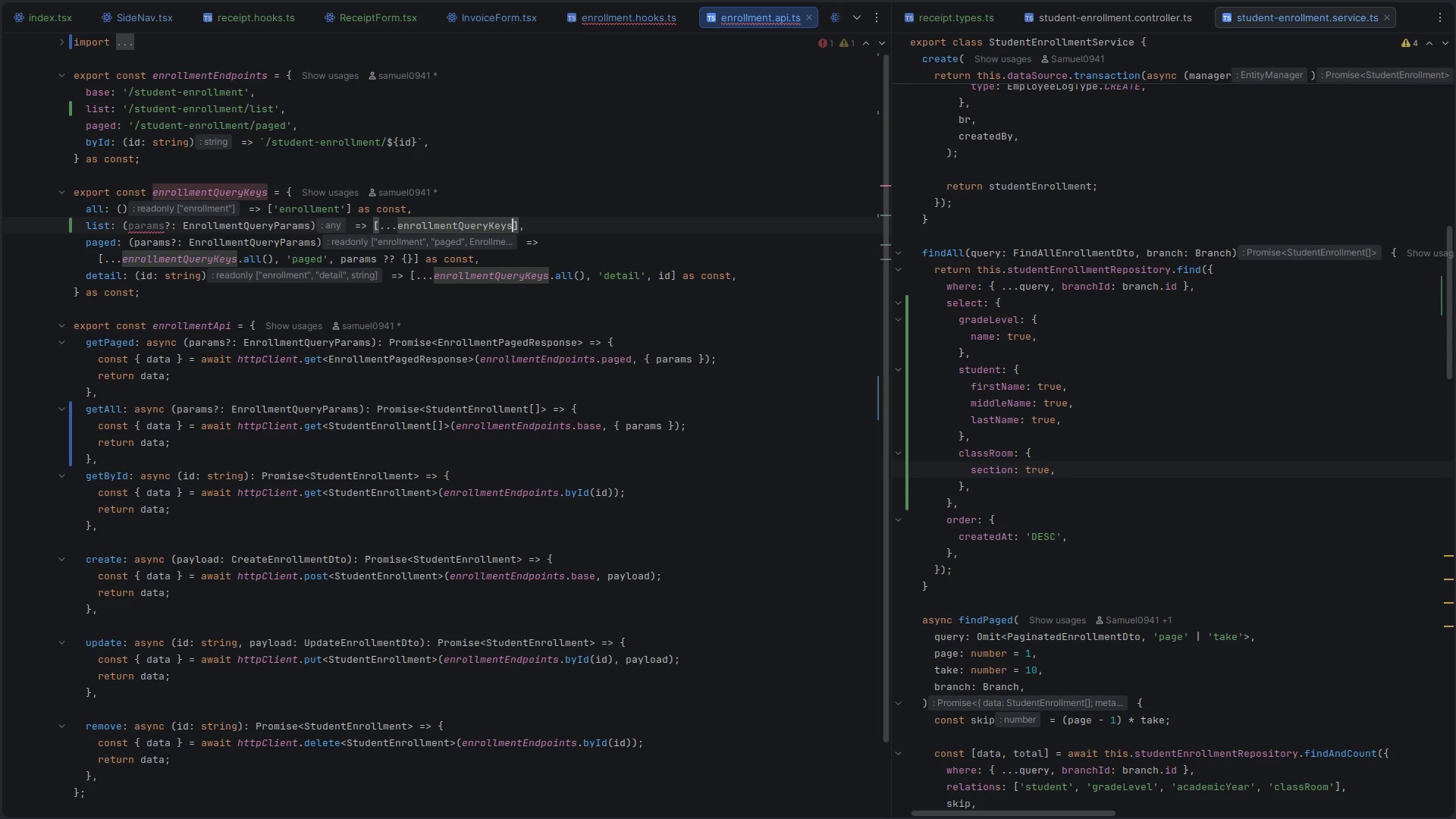 
key(Period)
 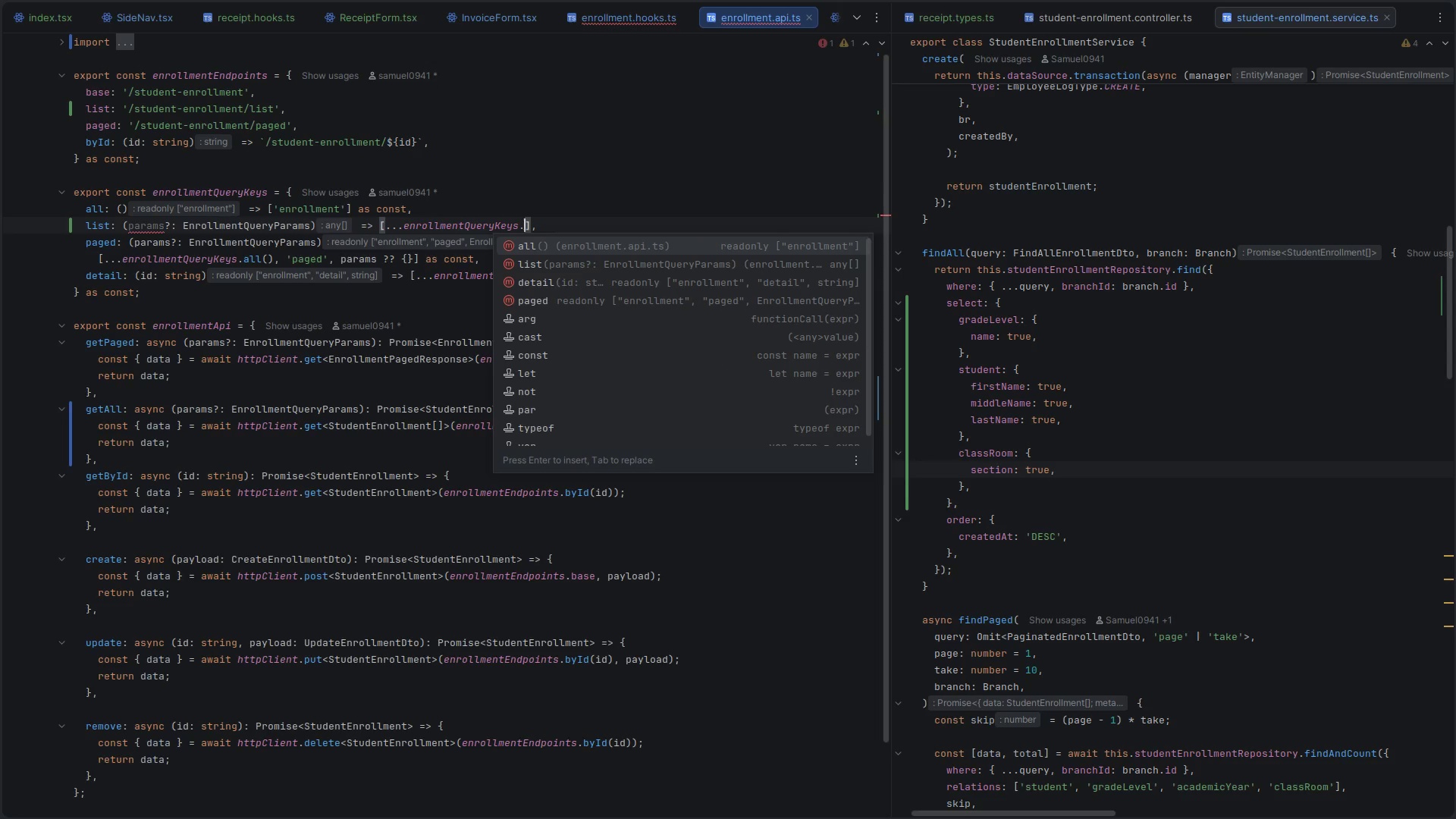 
key(Enter)
 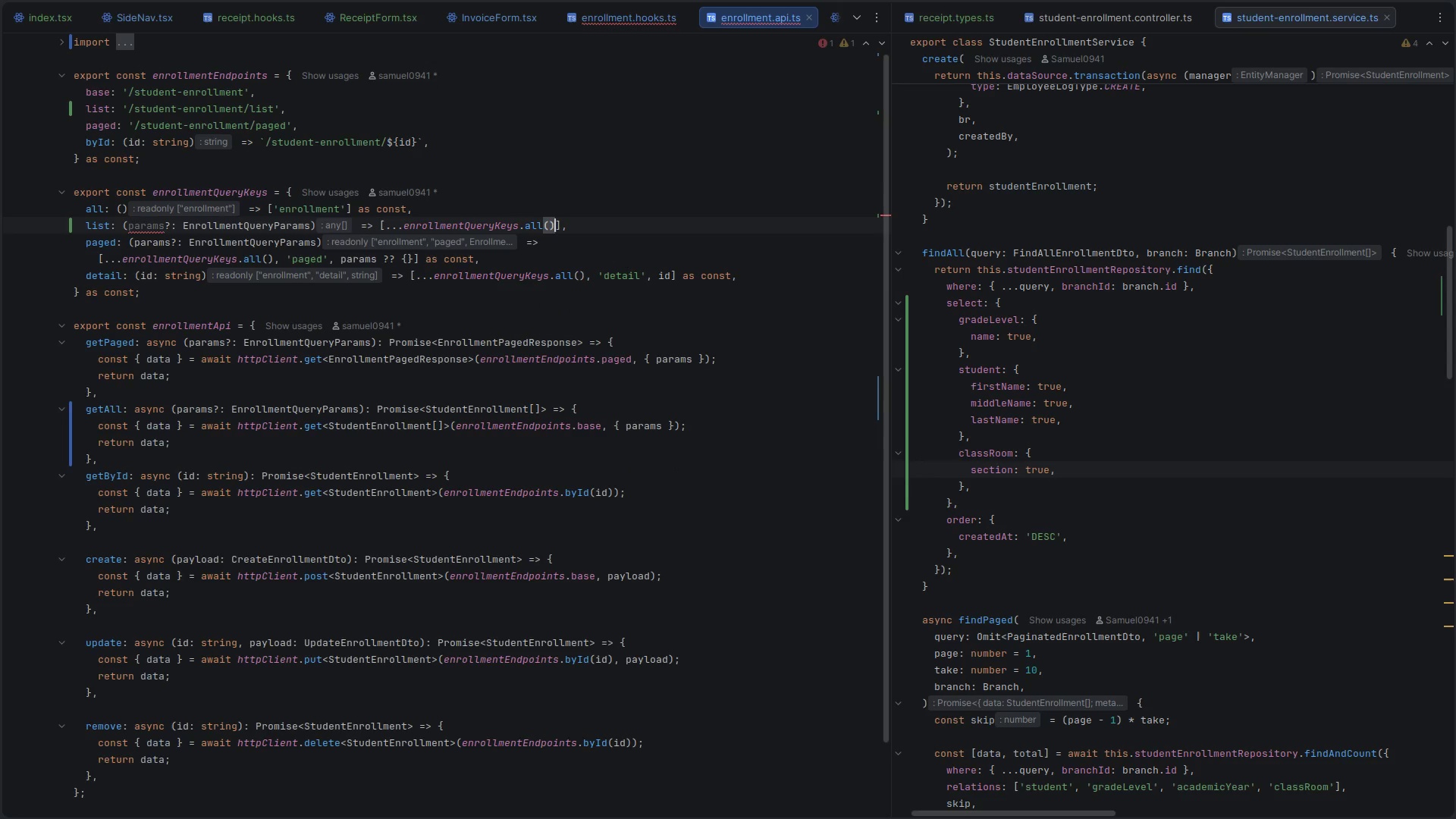 
key(Comma)
 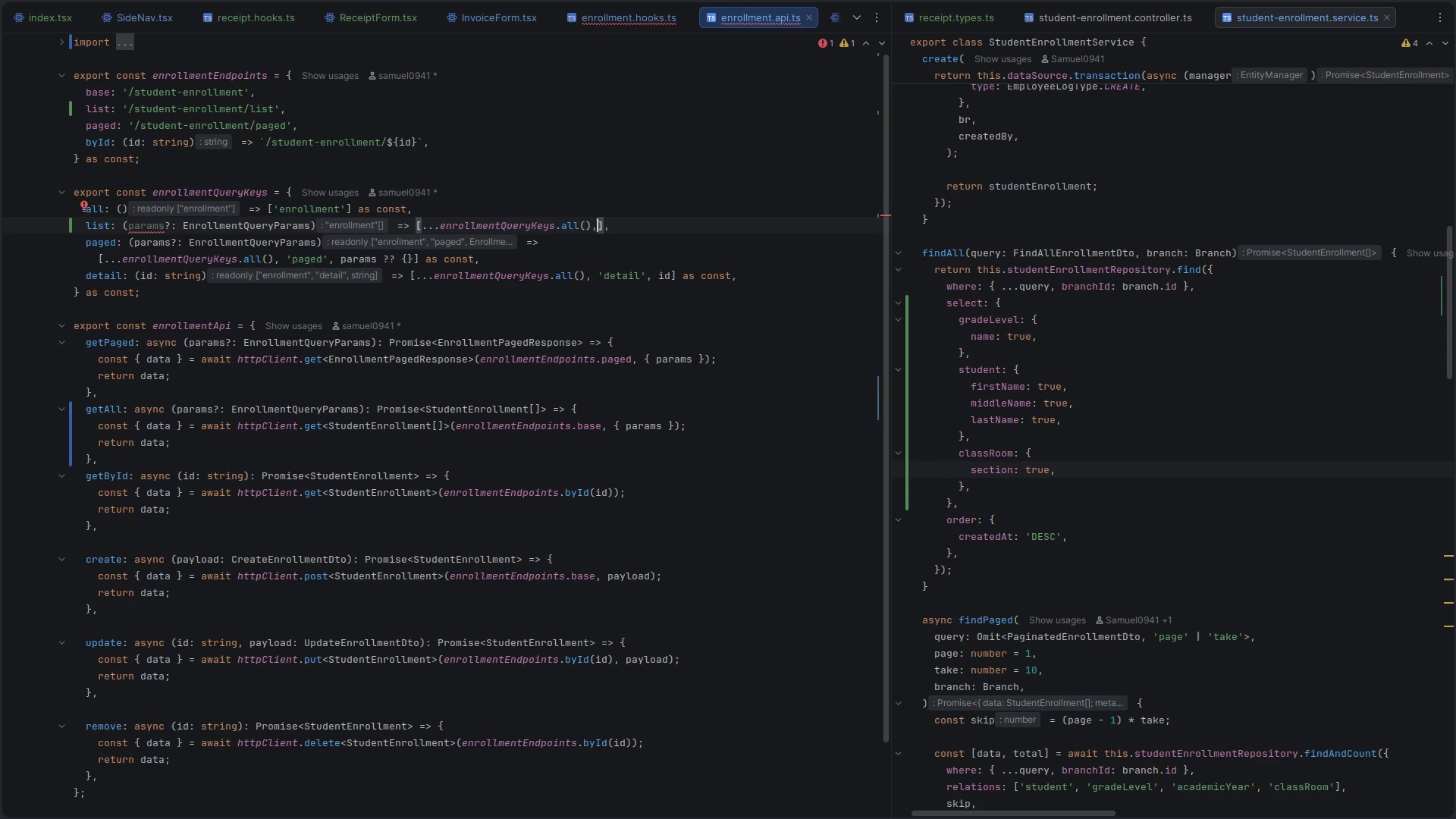 
wait(6.01)
 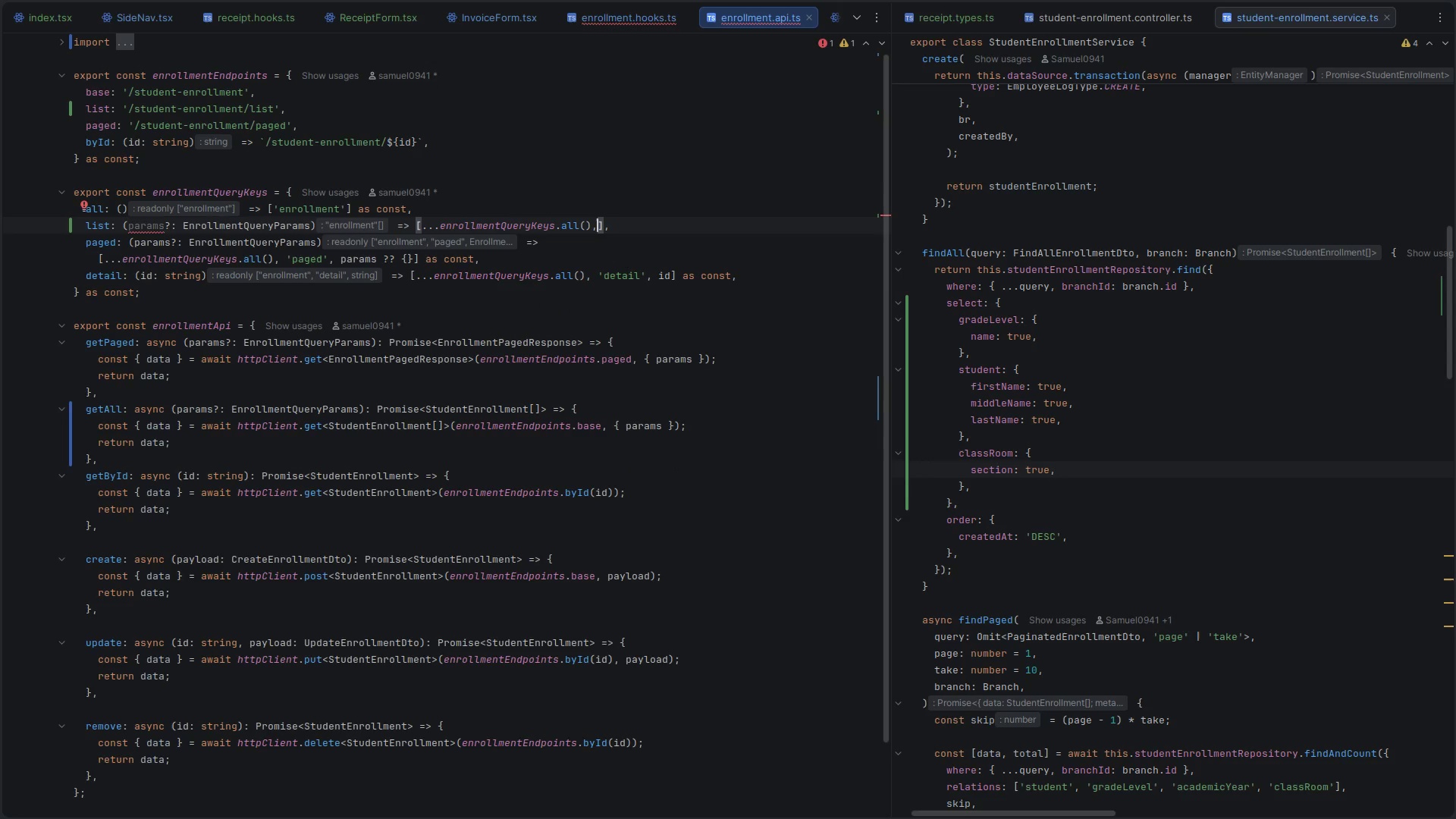 
type( pa)
 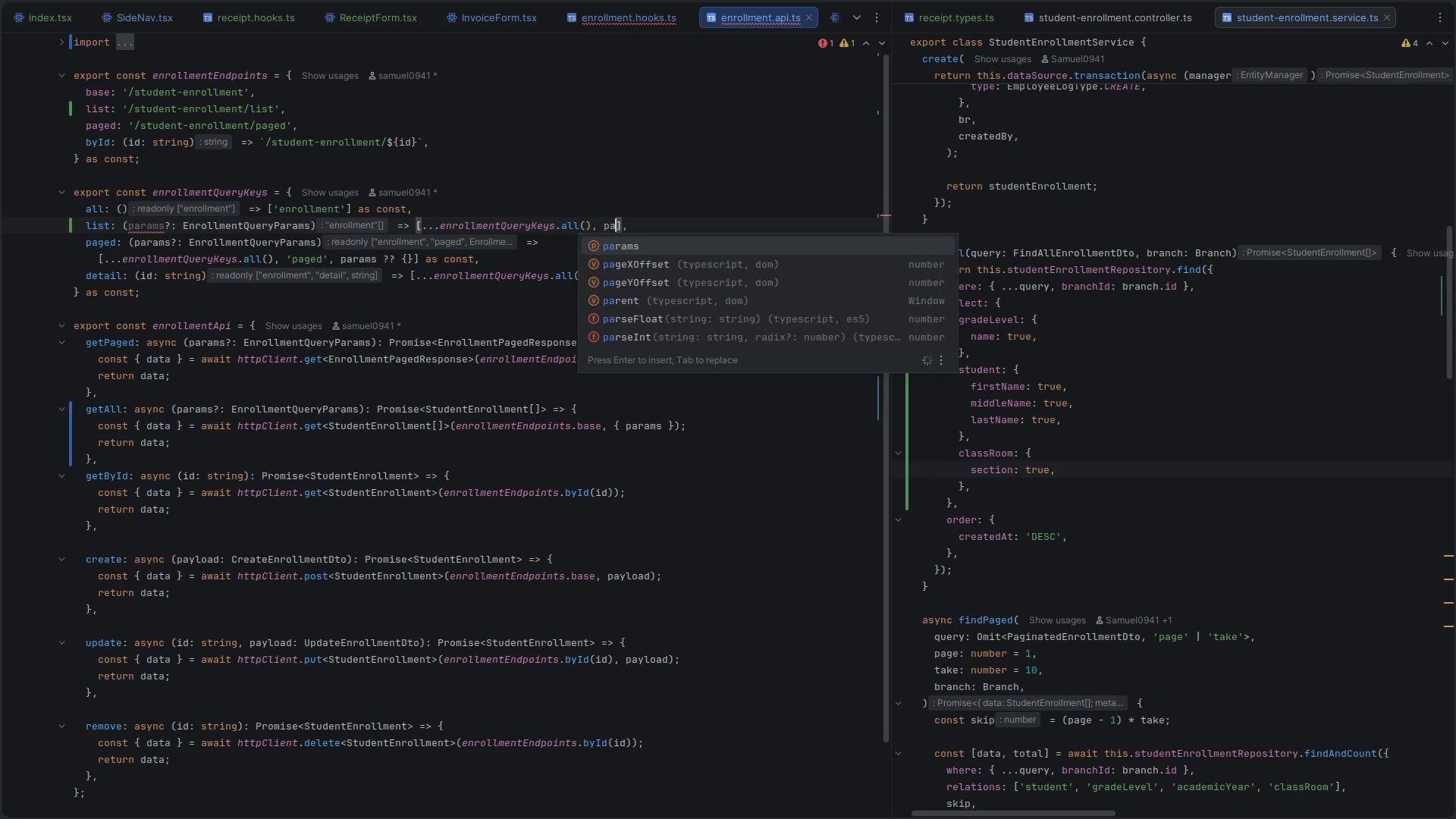 
key(Enter)
 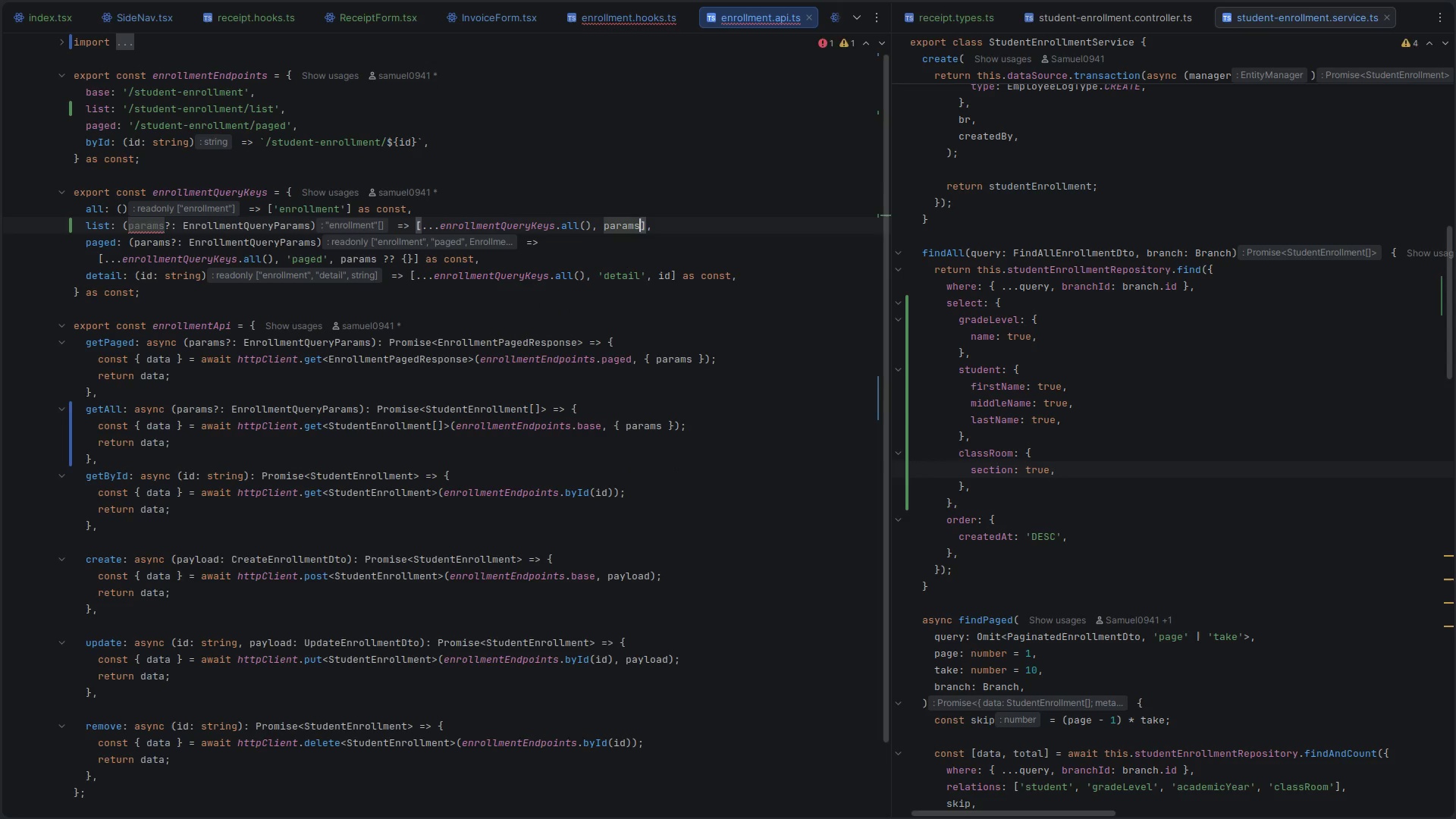 
key(Shift+Slash)
 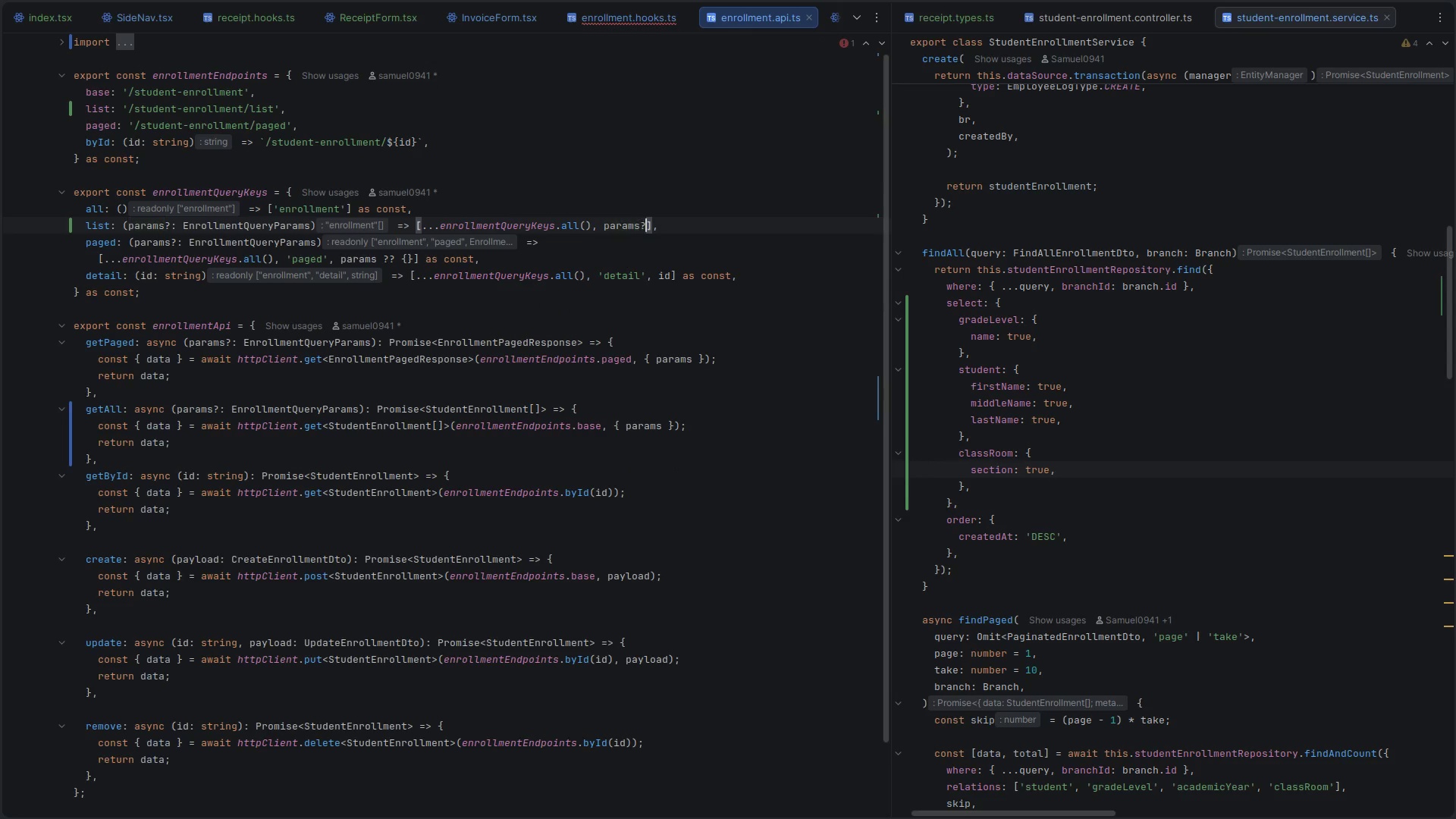 
key(Shift+Slash)
 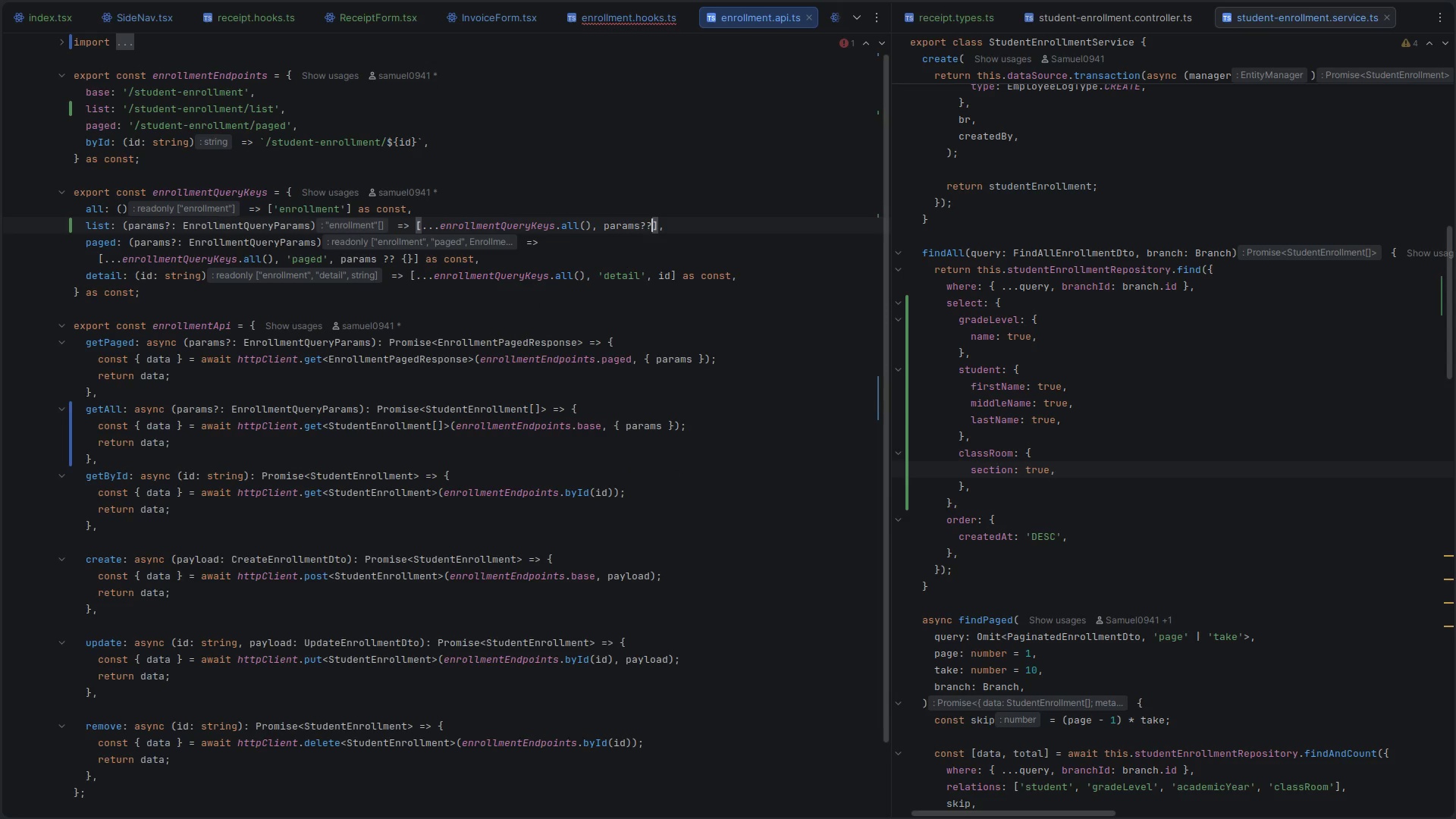 
key(BracketLeft)
 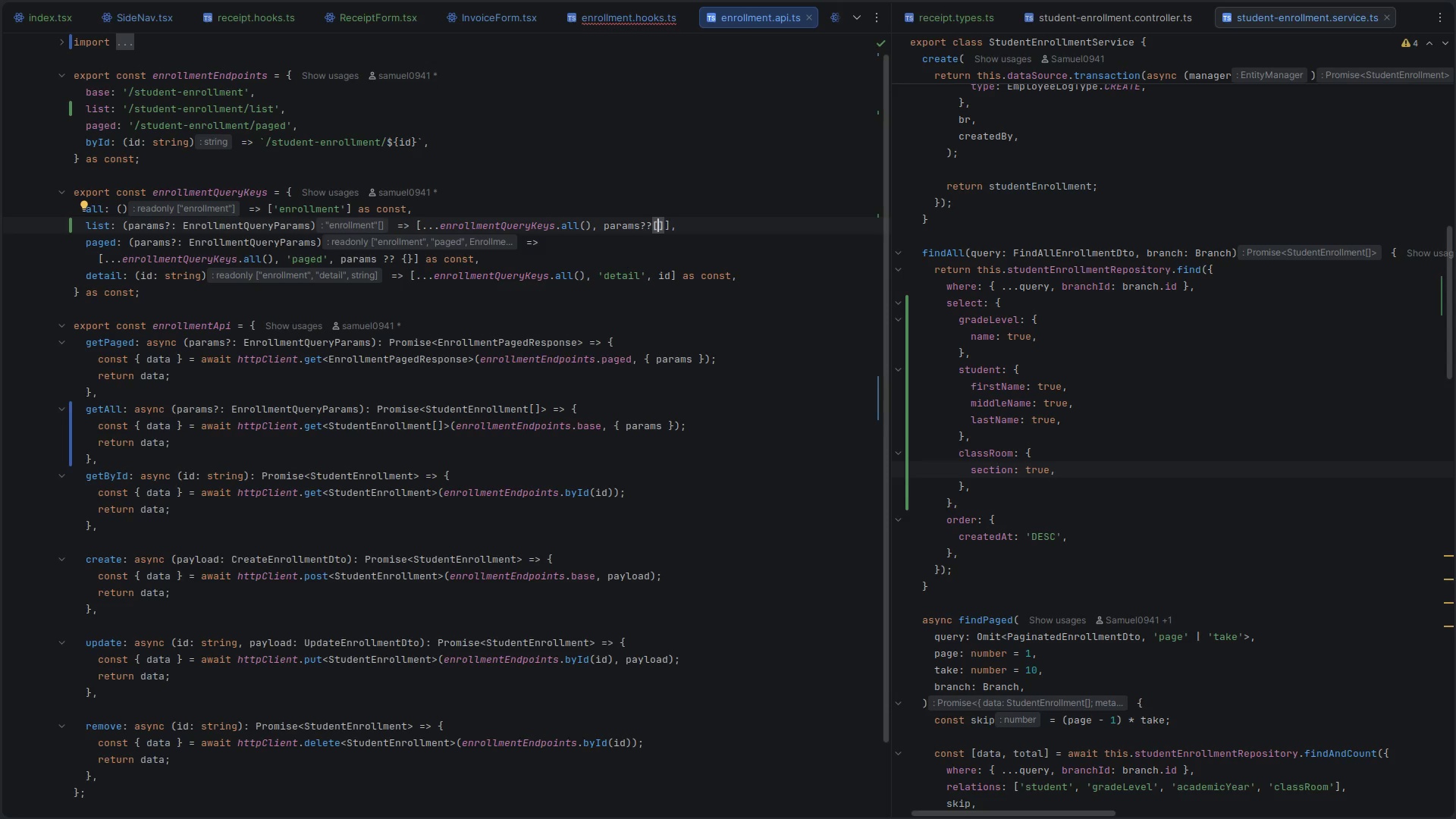 
key(Backspace)
 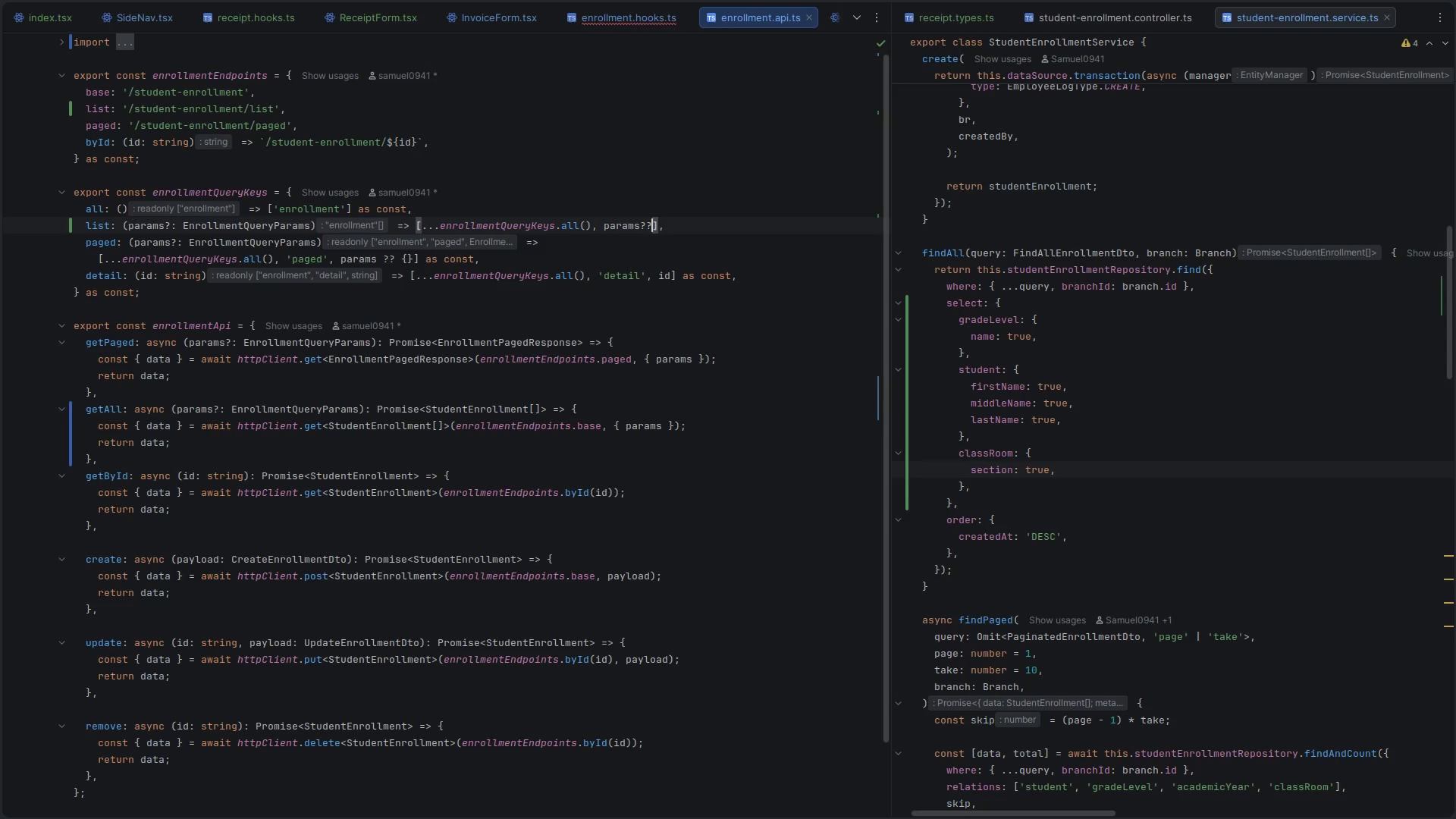 
key(Shift+BracketLeft)
 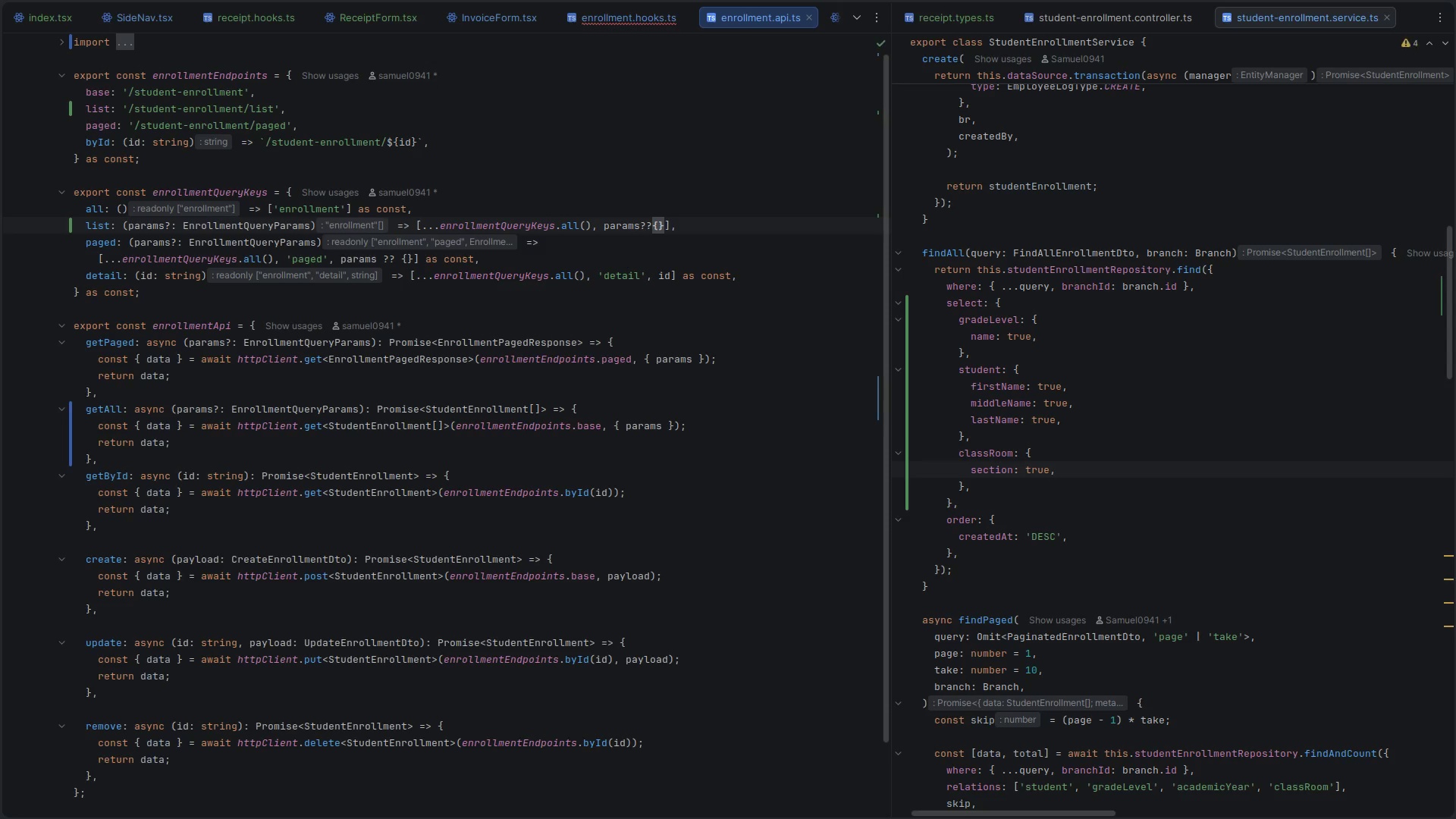 
key(Control+ControlLeft)
 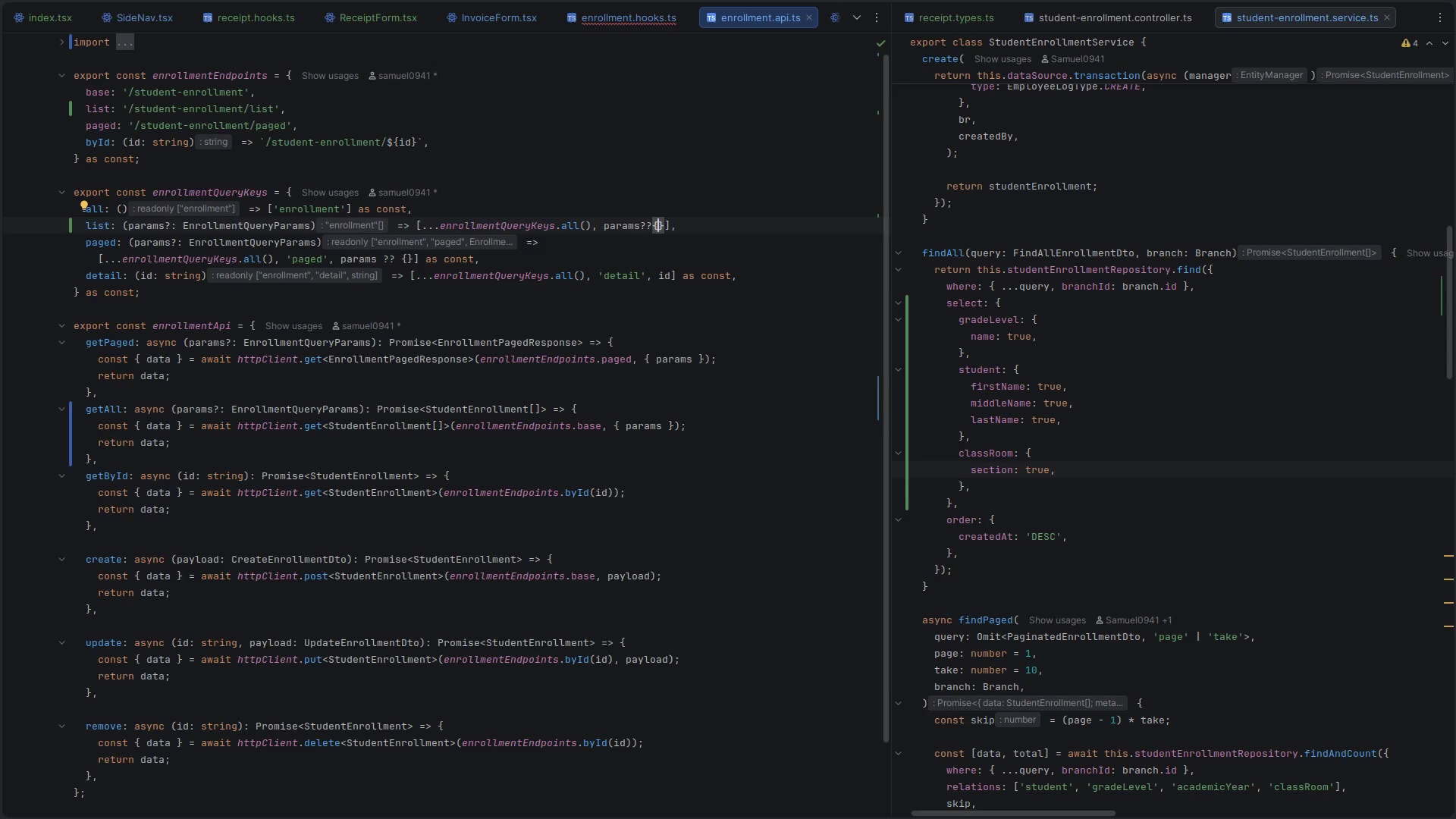 
key(Control+S)
 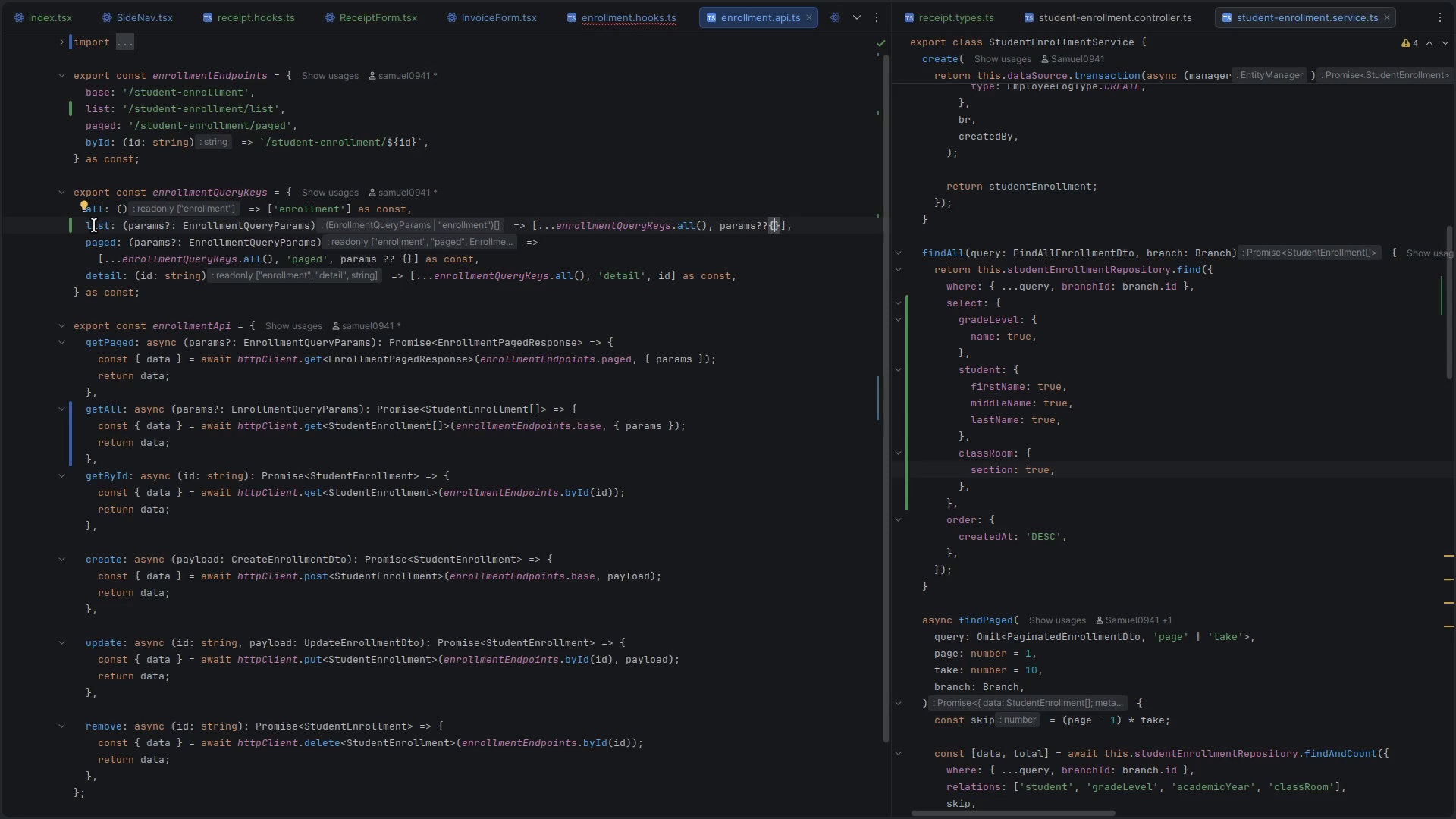 
double_click([99, 225])
 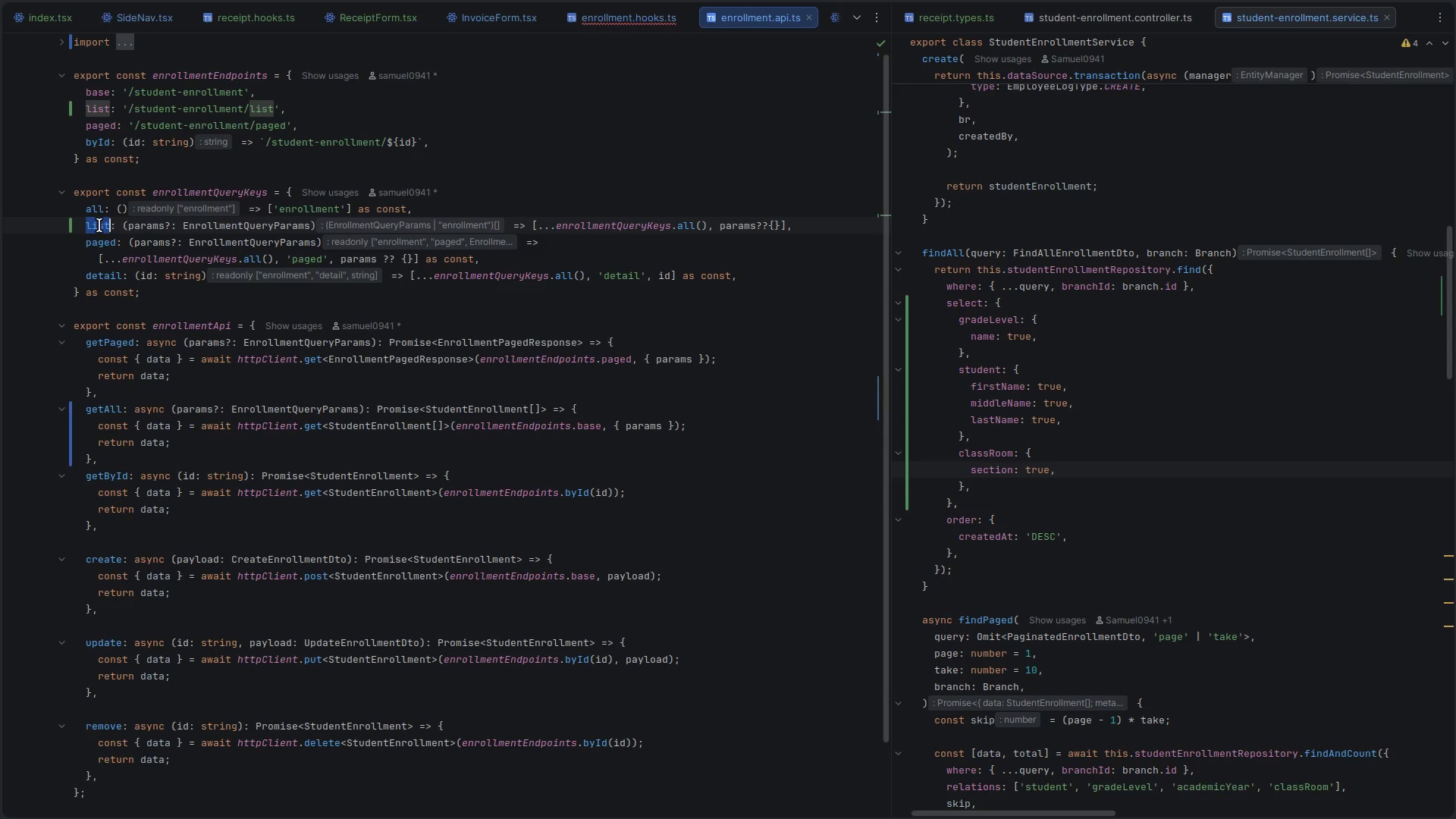 
key(Control+C)
 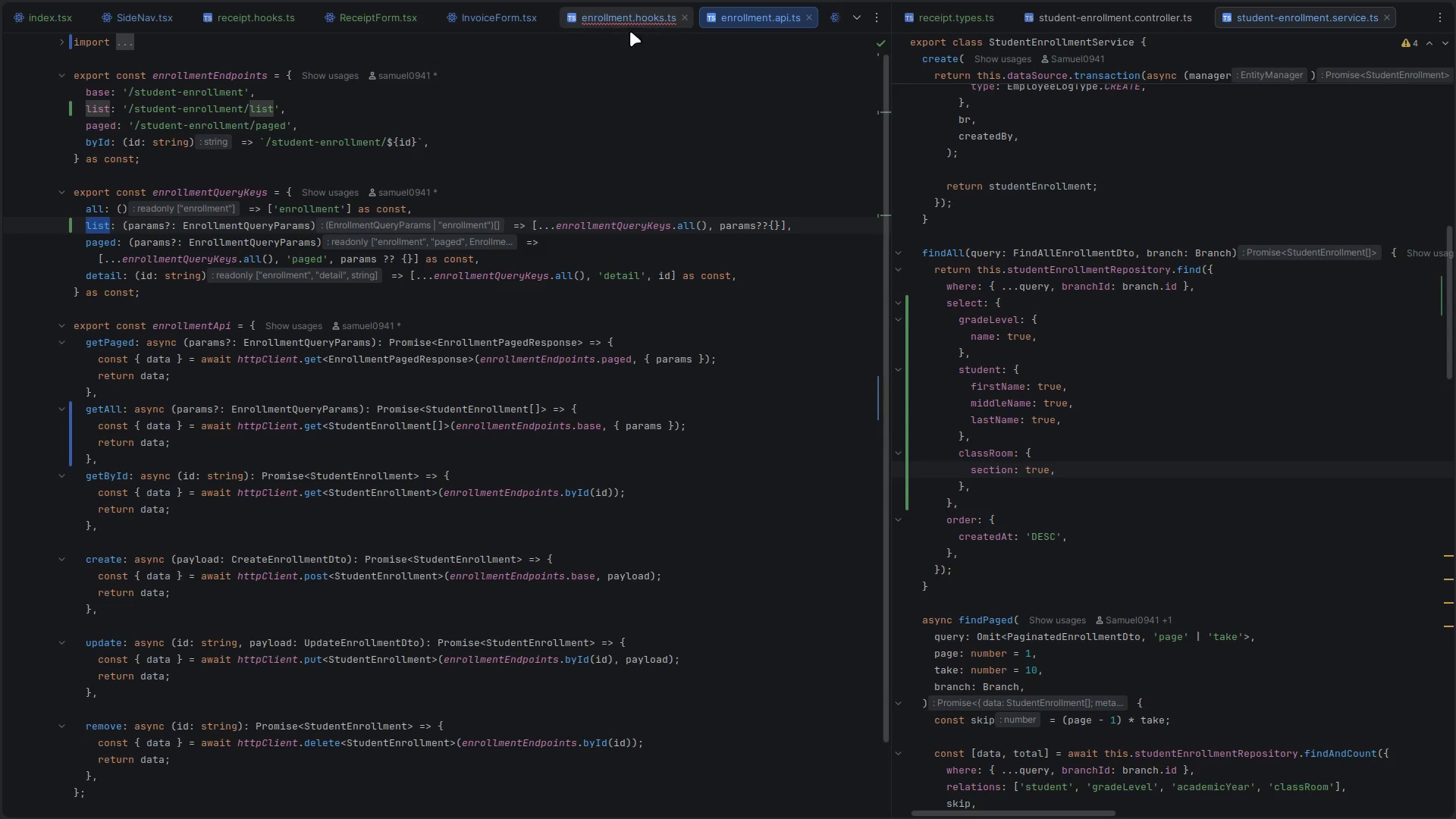 
left_click([629, 29])
 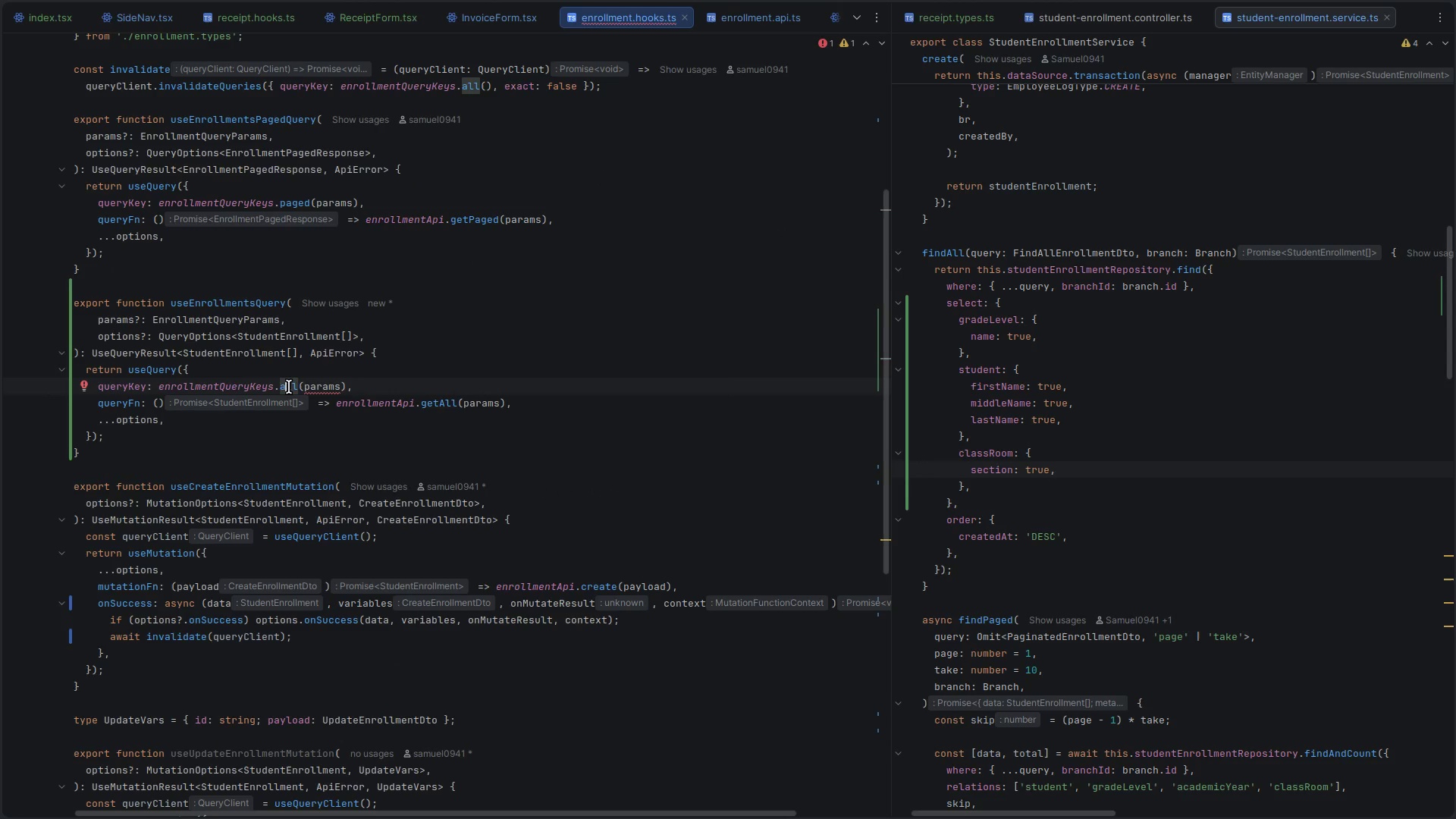 
double_click([289, 384])
 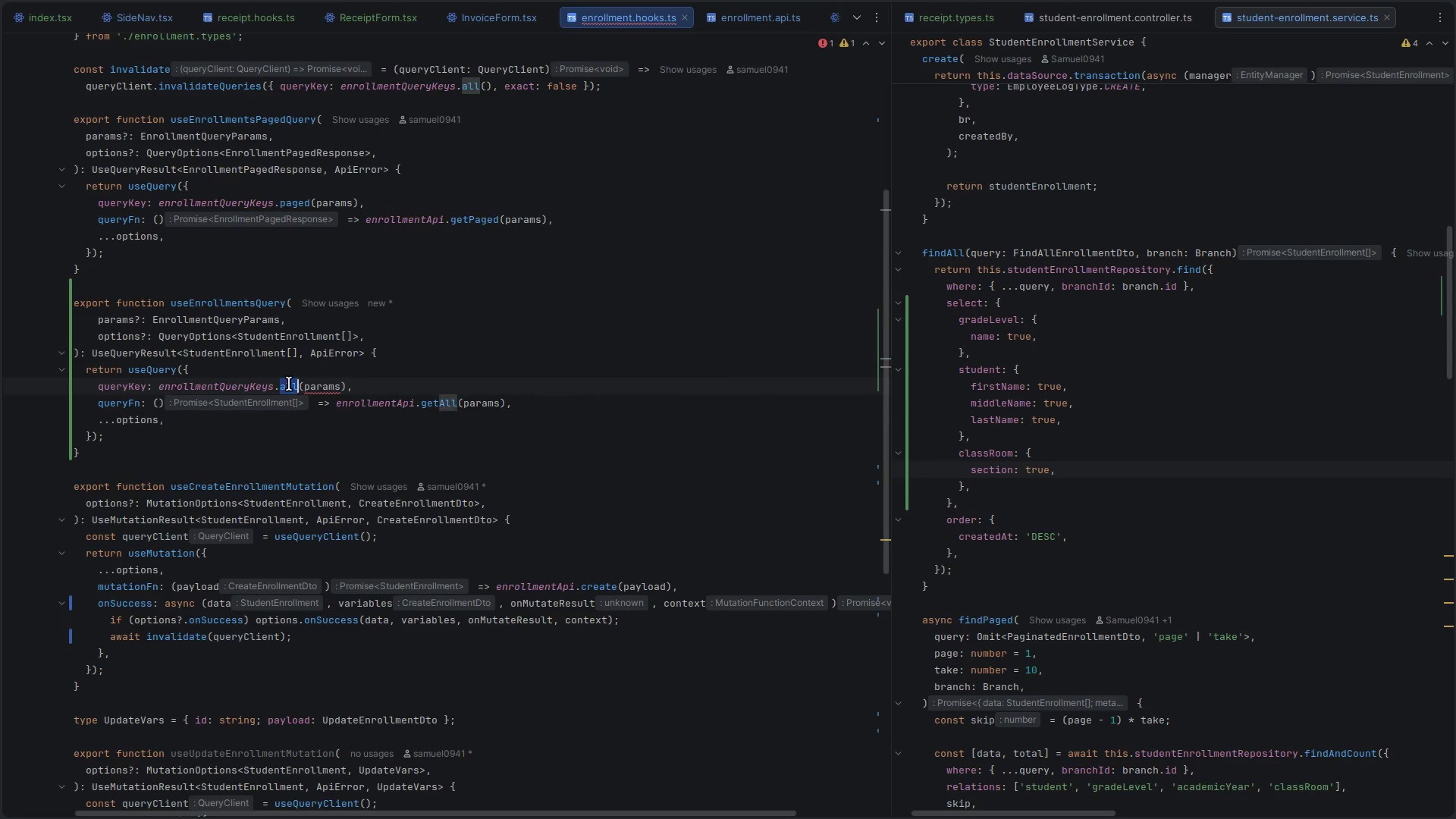 
key(Control+V)
 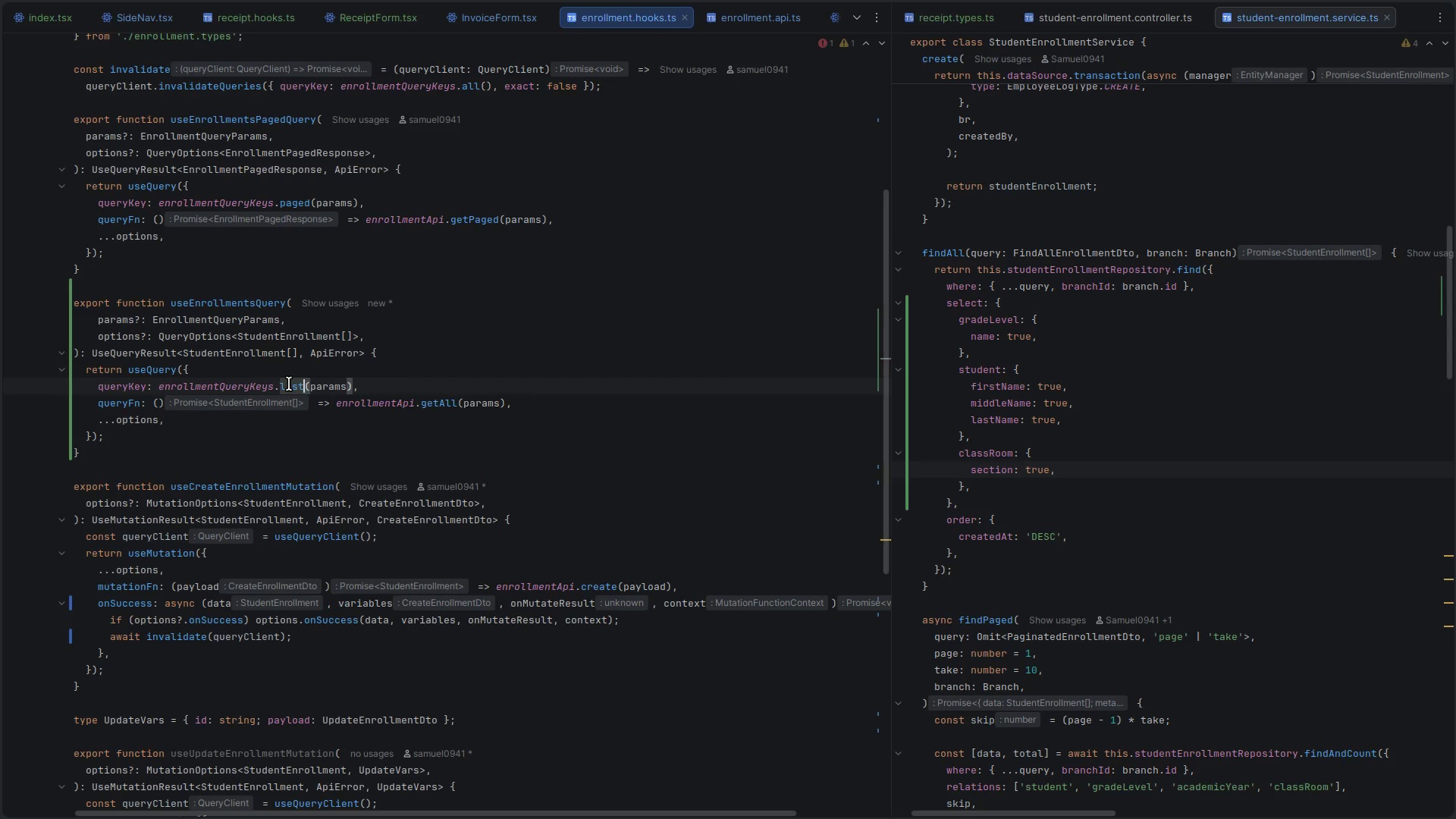 
key(Control+S)
 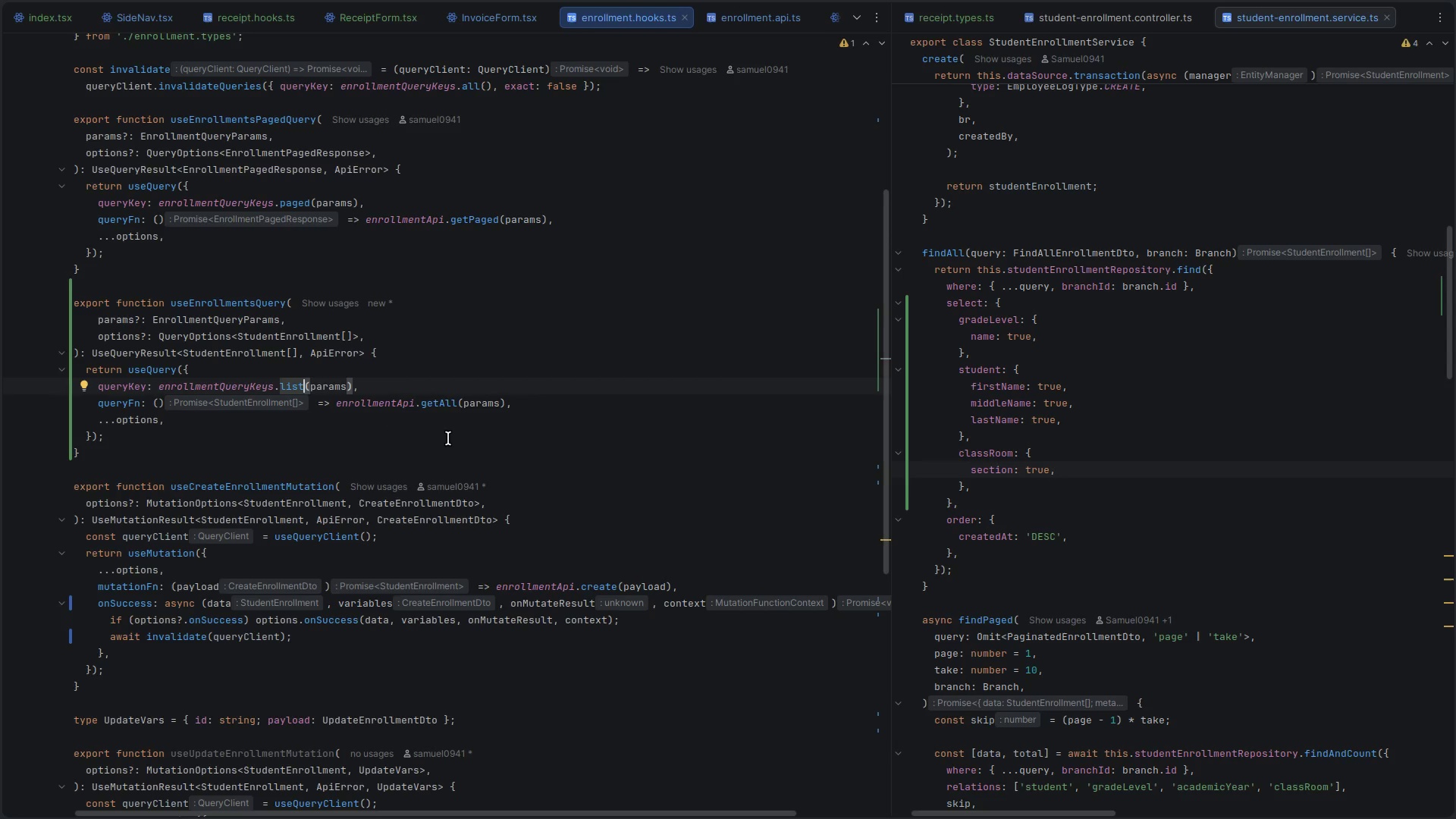 
wait(5.25)
 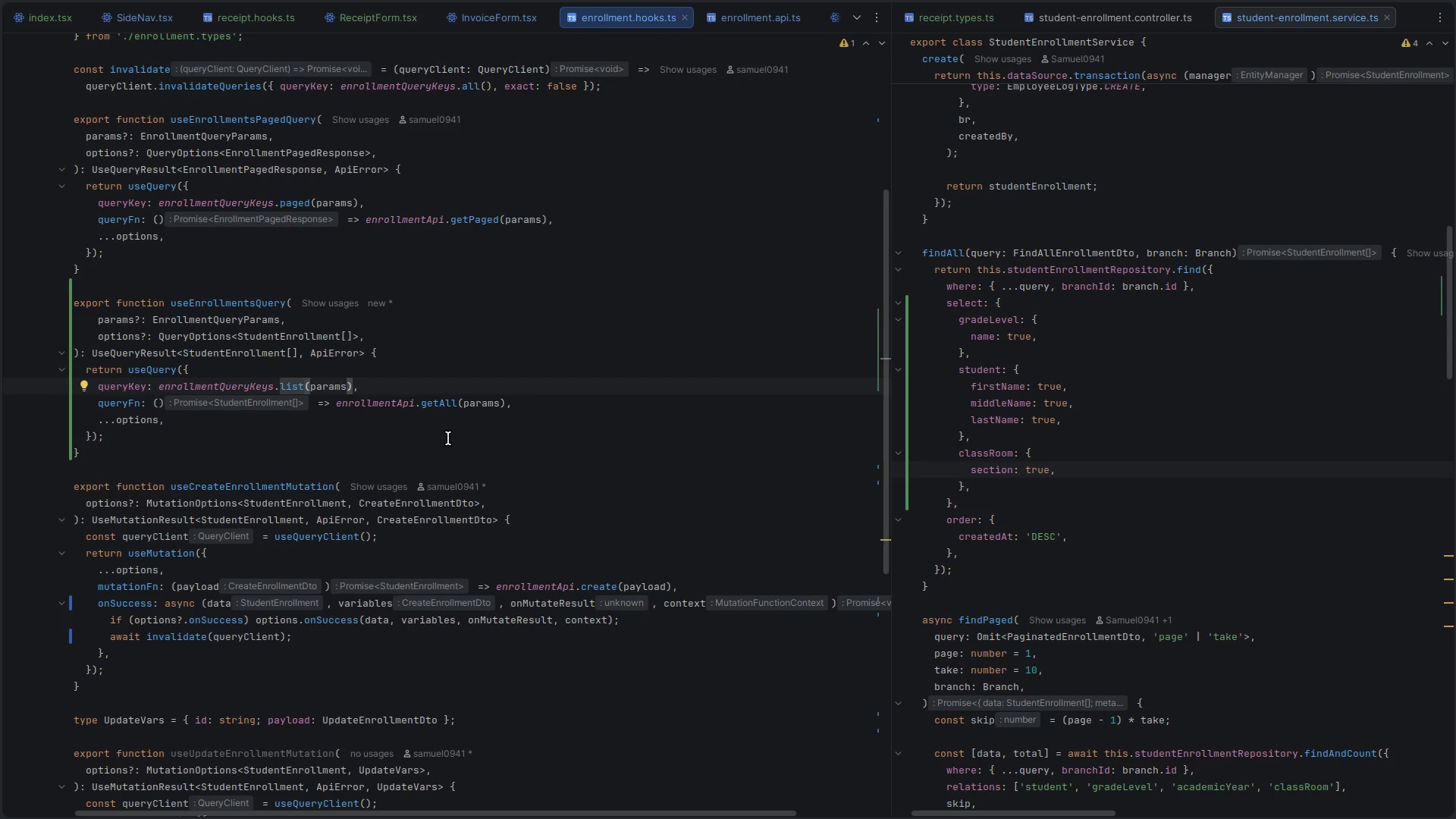 
key(Control+Backquote)
 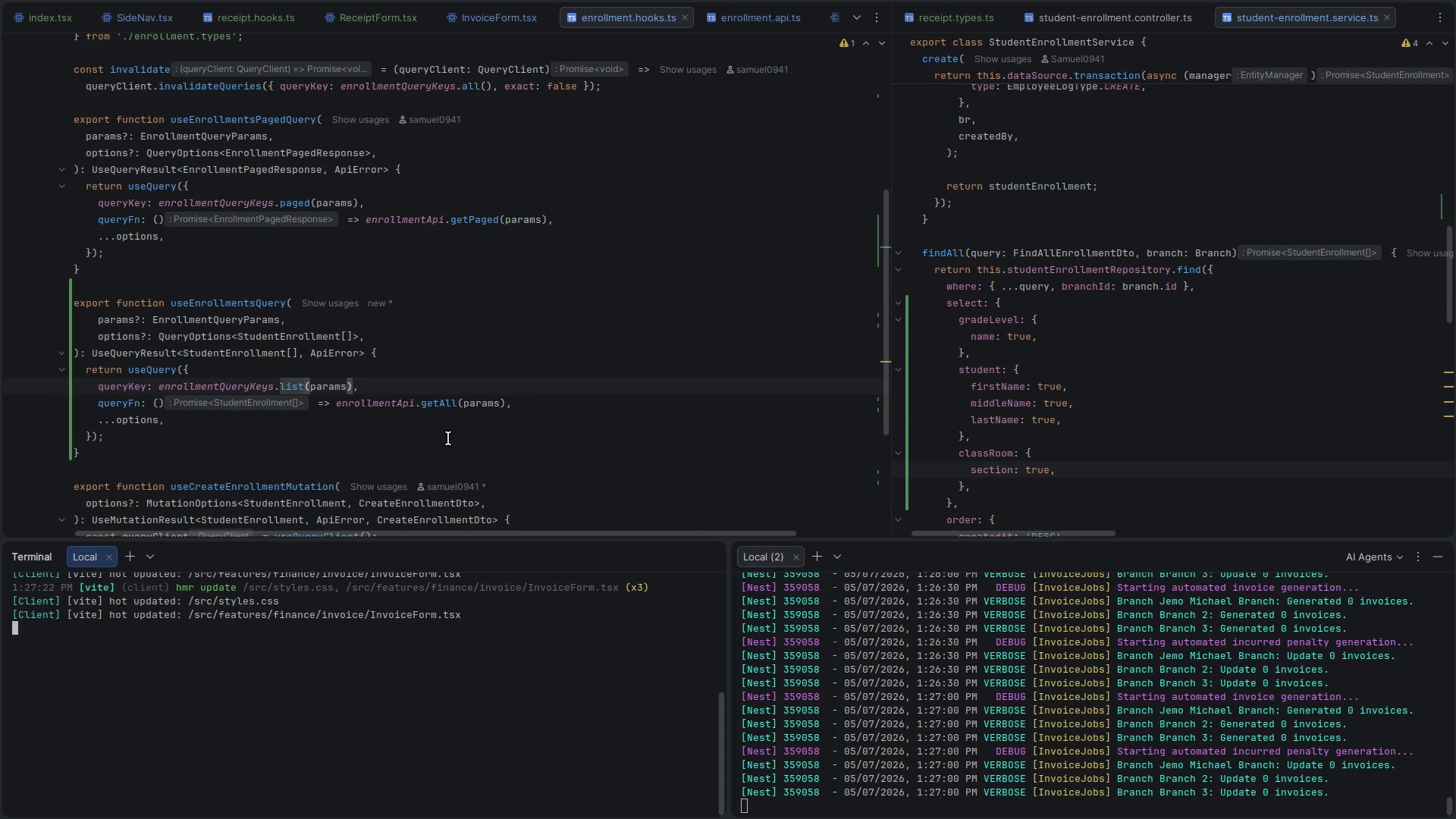 
key(Control+Backquote)
 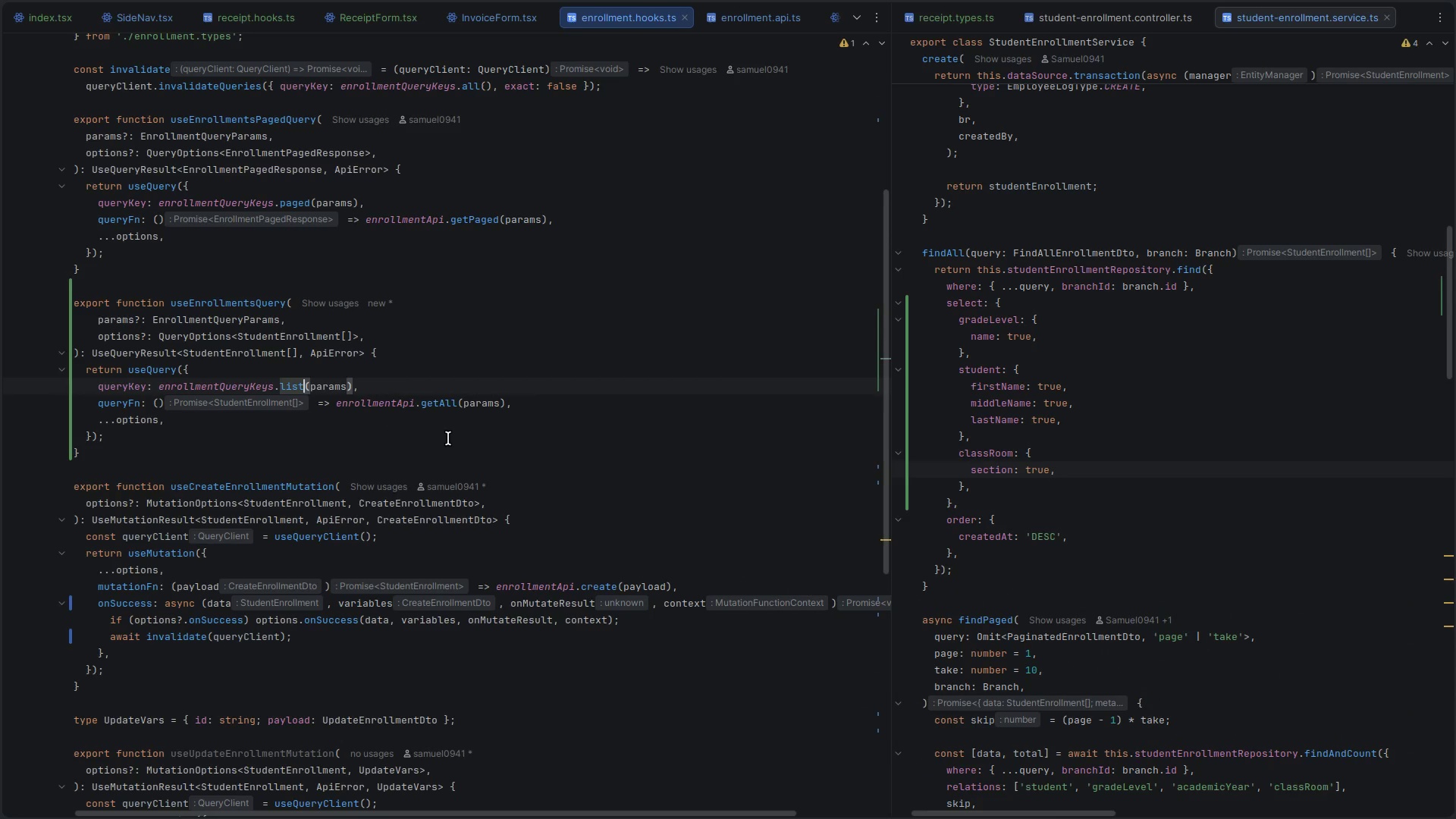 
key(Control+Backquote)
 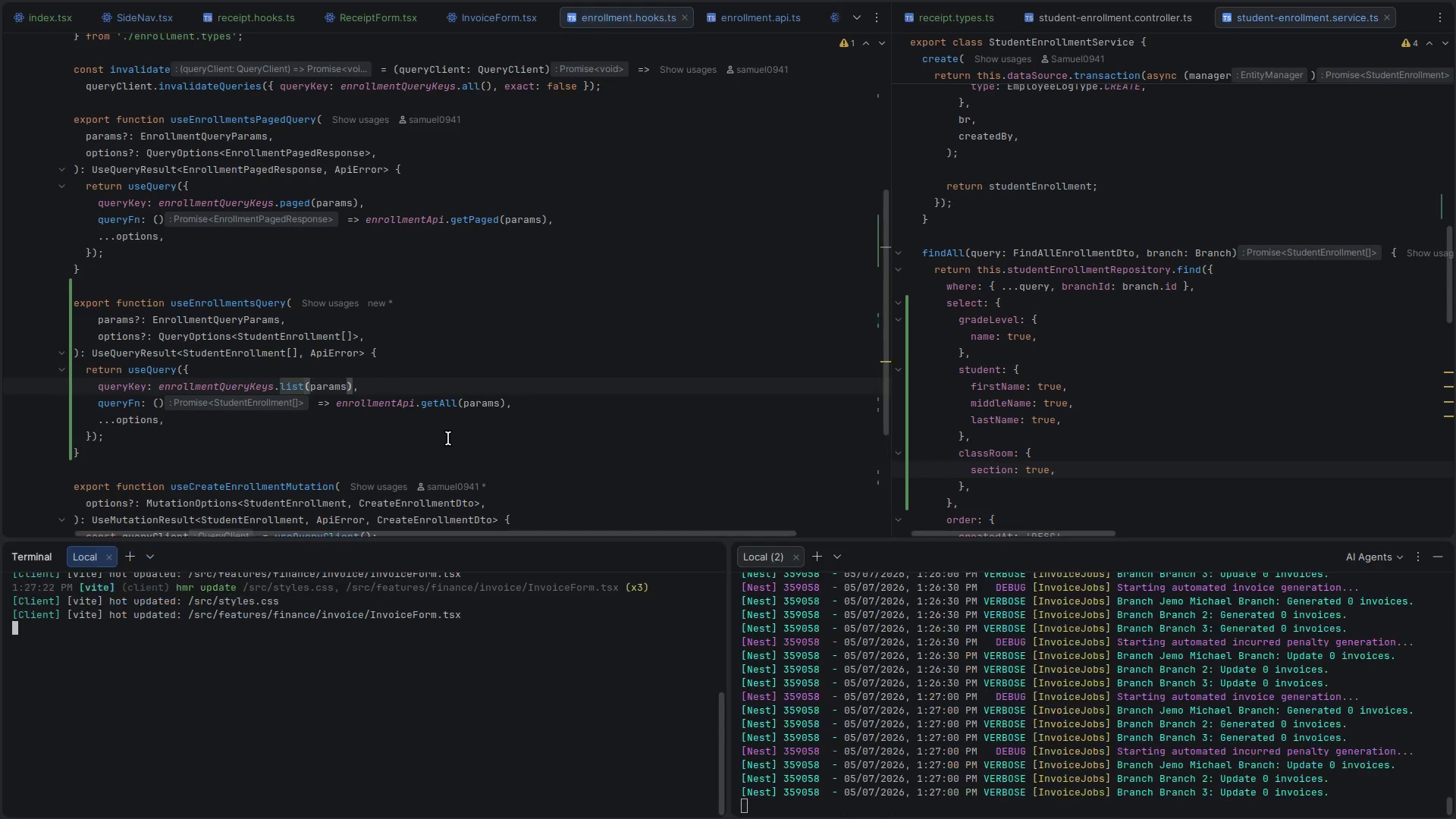 
key(Control+Backquote)
 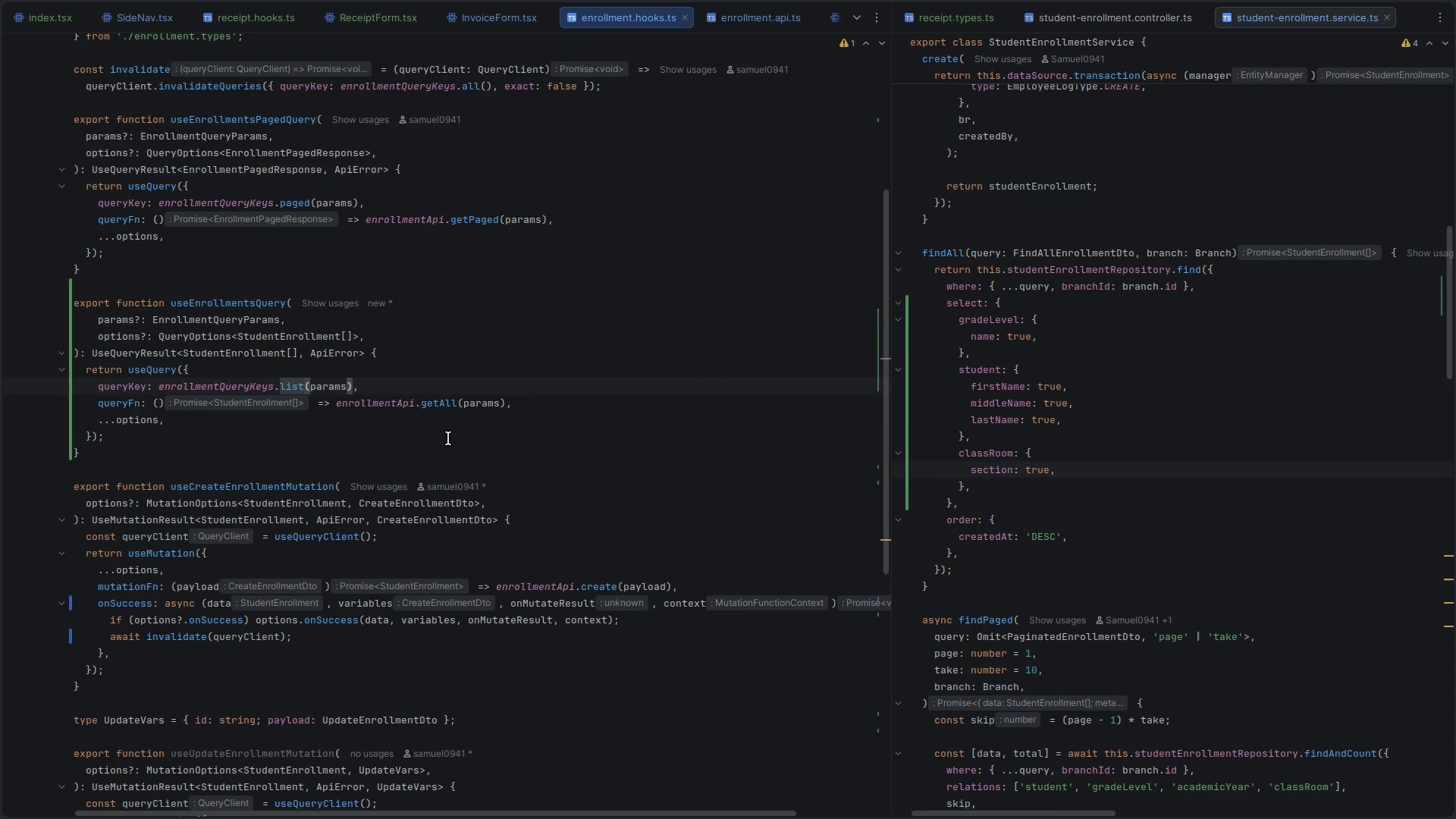 
key(Alt+Control+ArrowRight)
 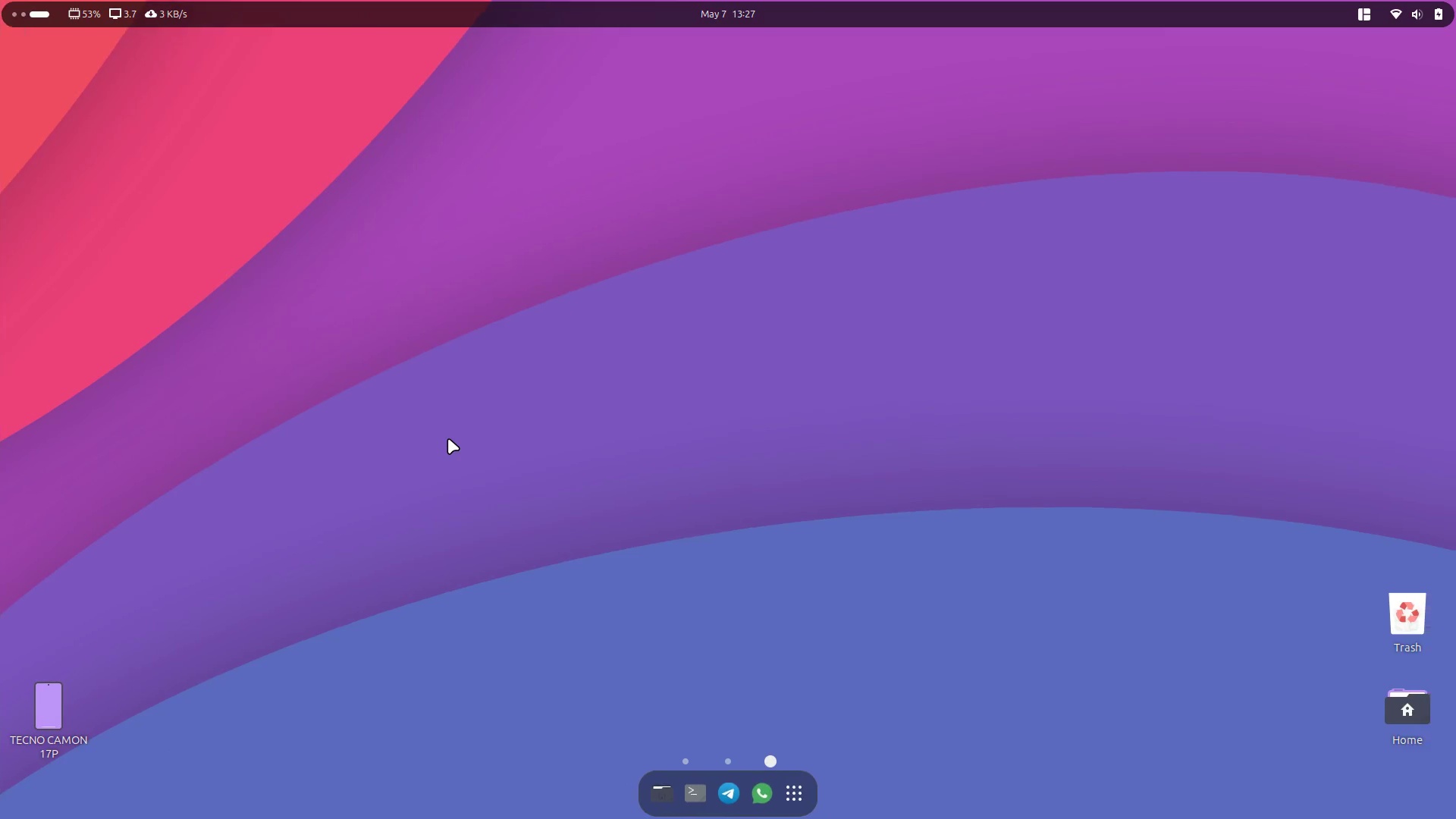 
key(Alt+Control+ArrowLeft)
 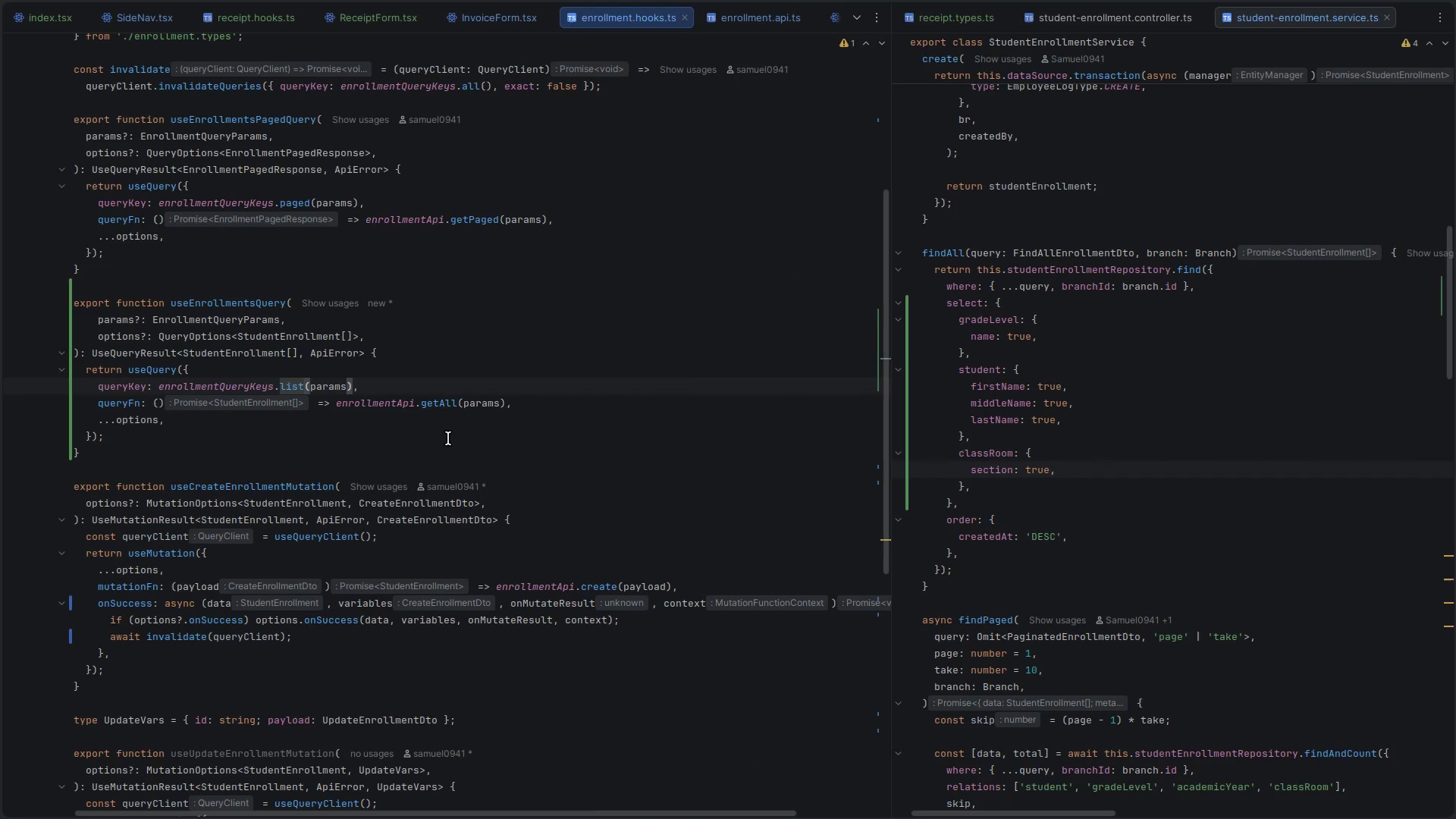 
key(Alt+Control+ArrowLeft)
 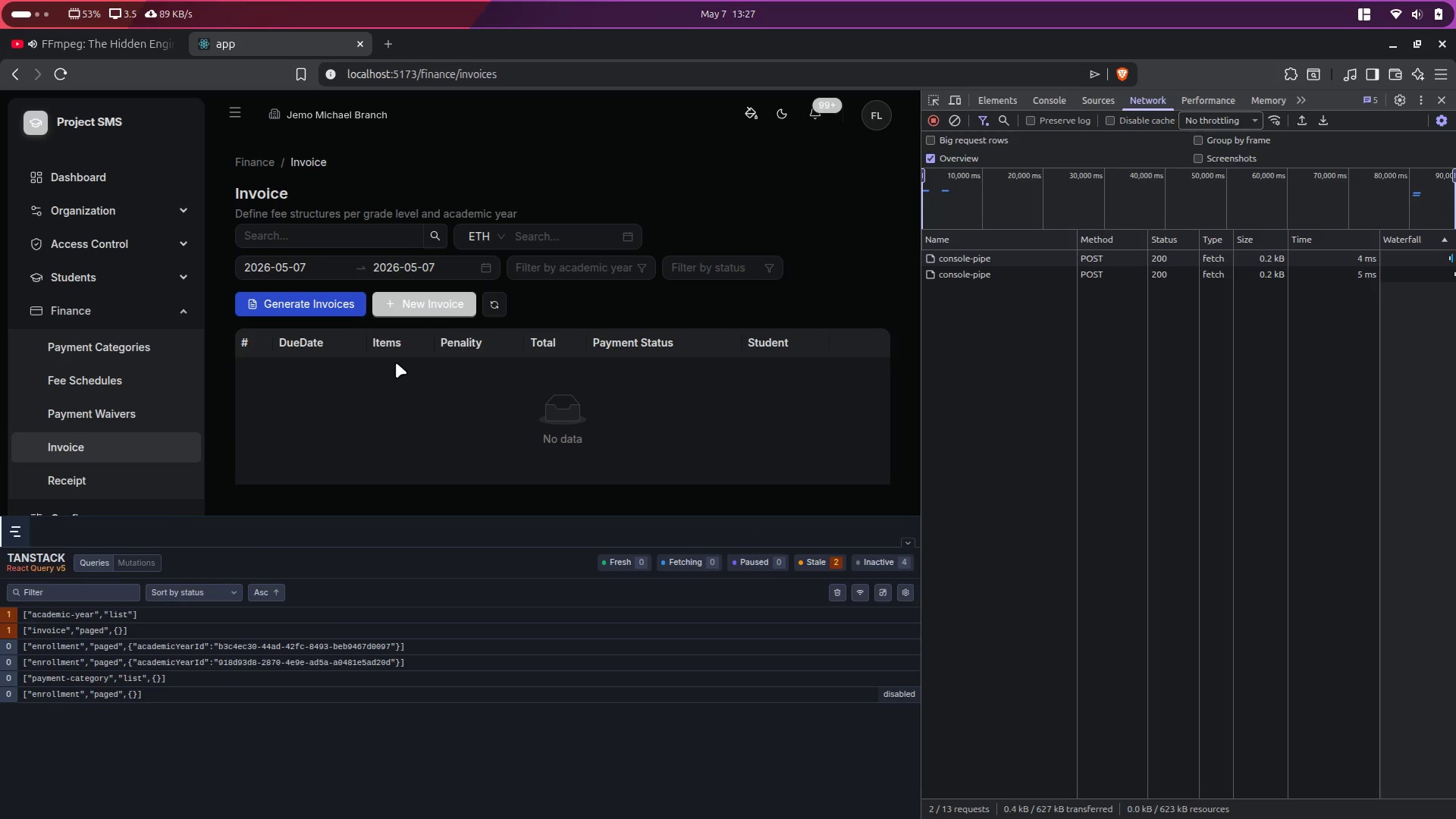 
wait(5.17)
 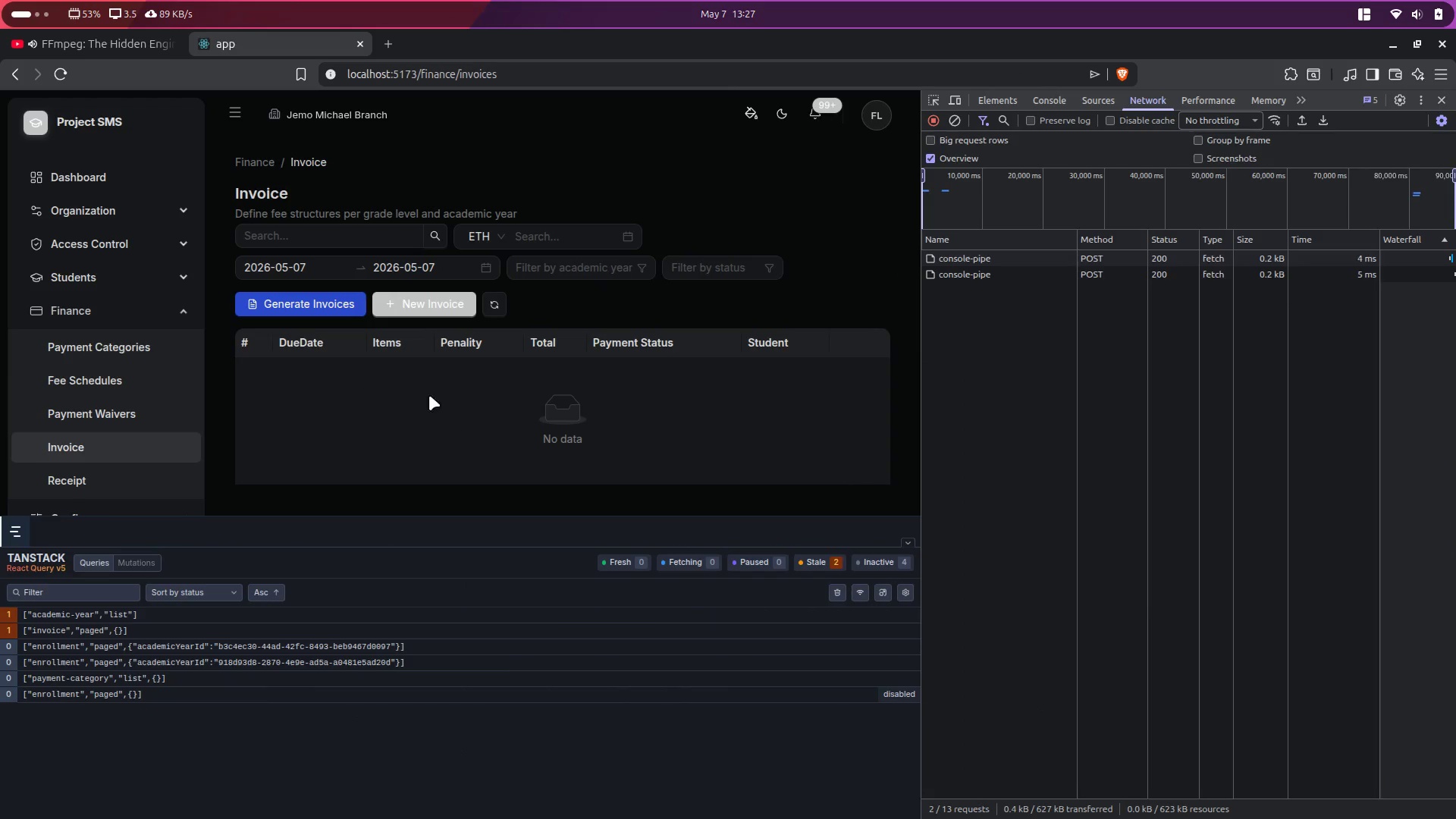 
left_click([419, 309])
 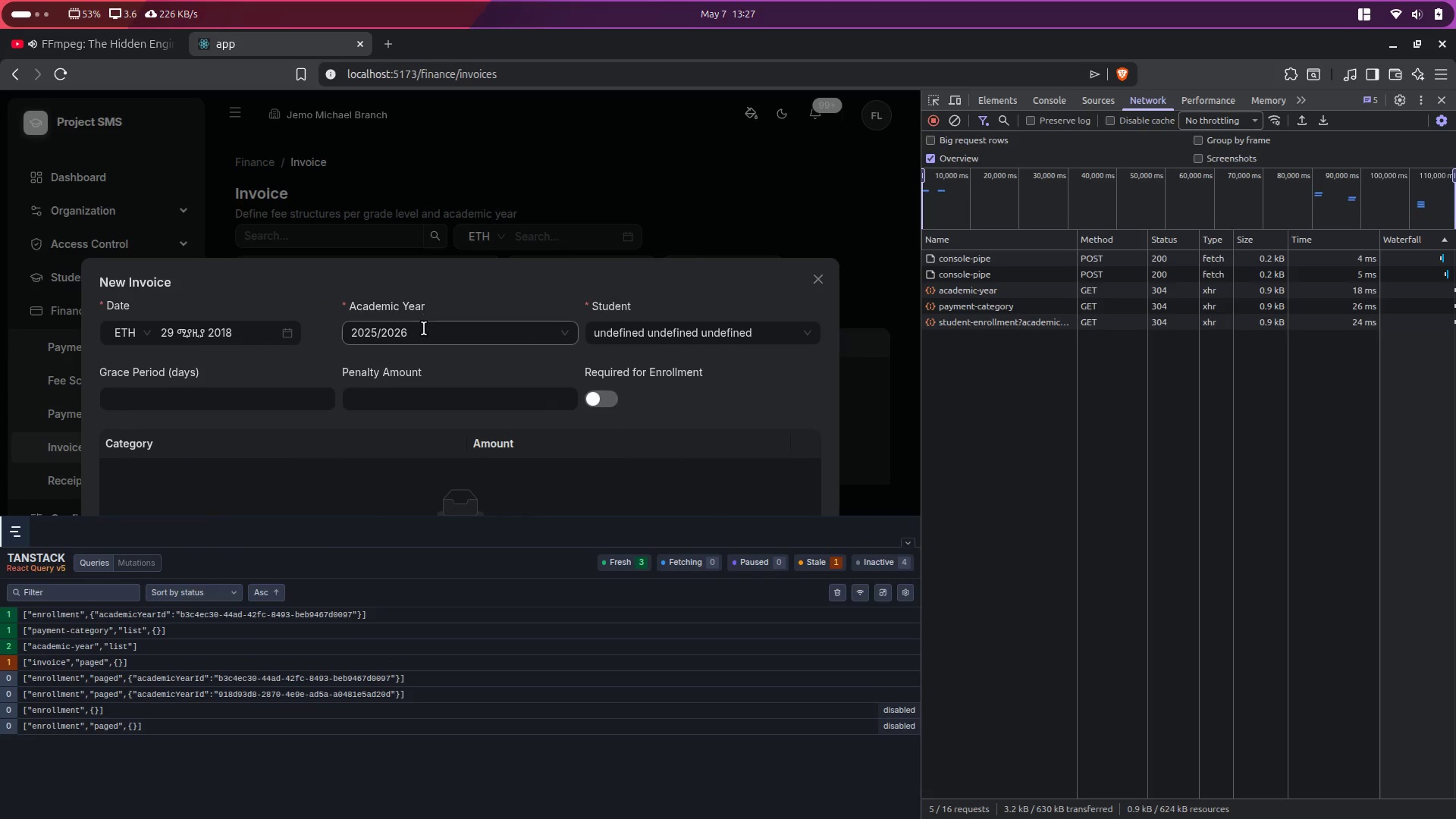 
left_click([424, 330])
 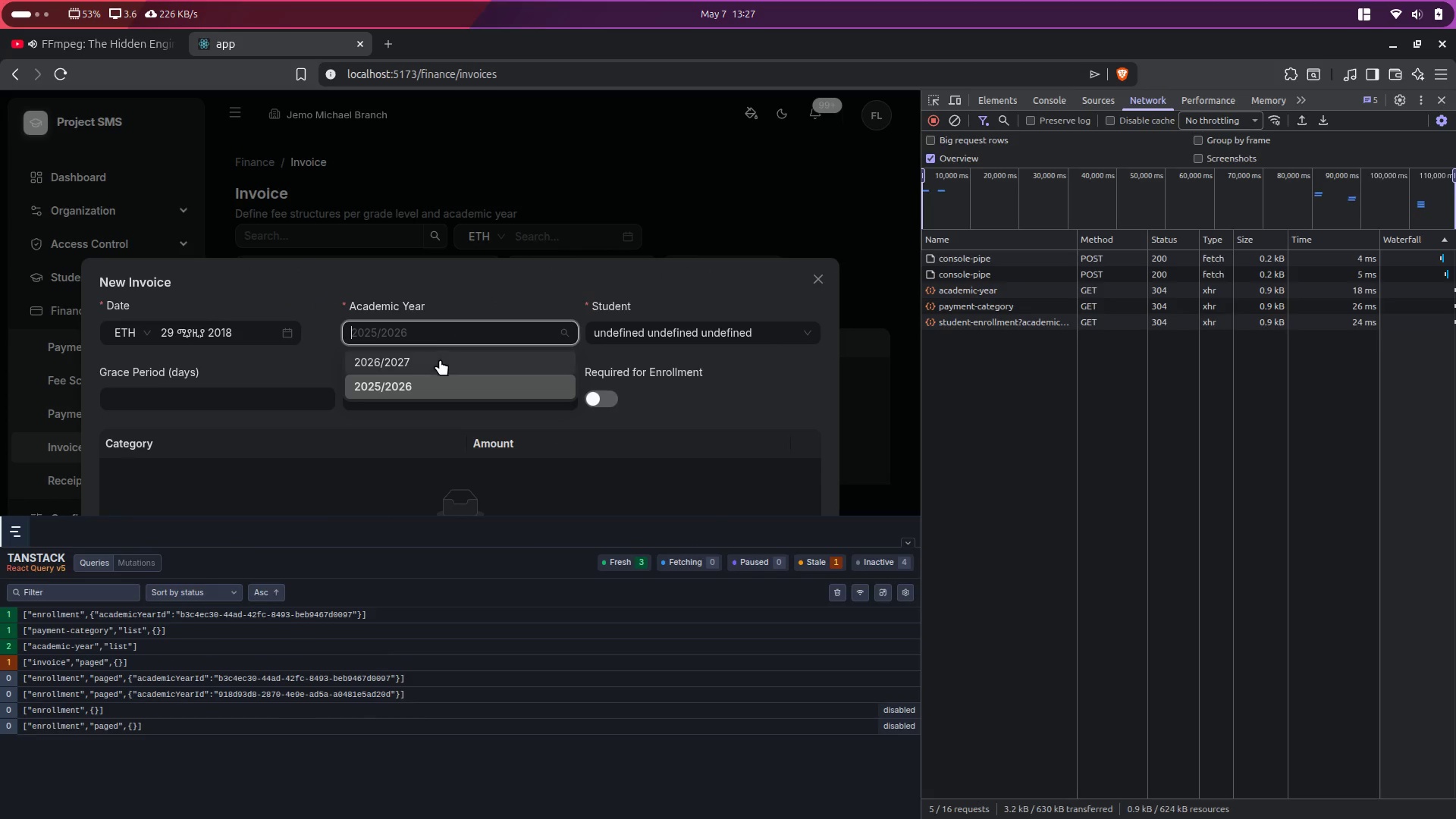 
left_click([440, 360])
 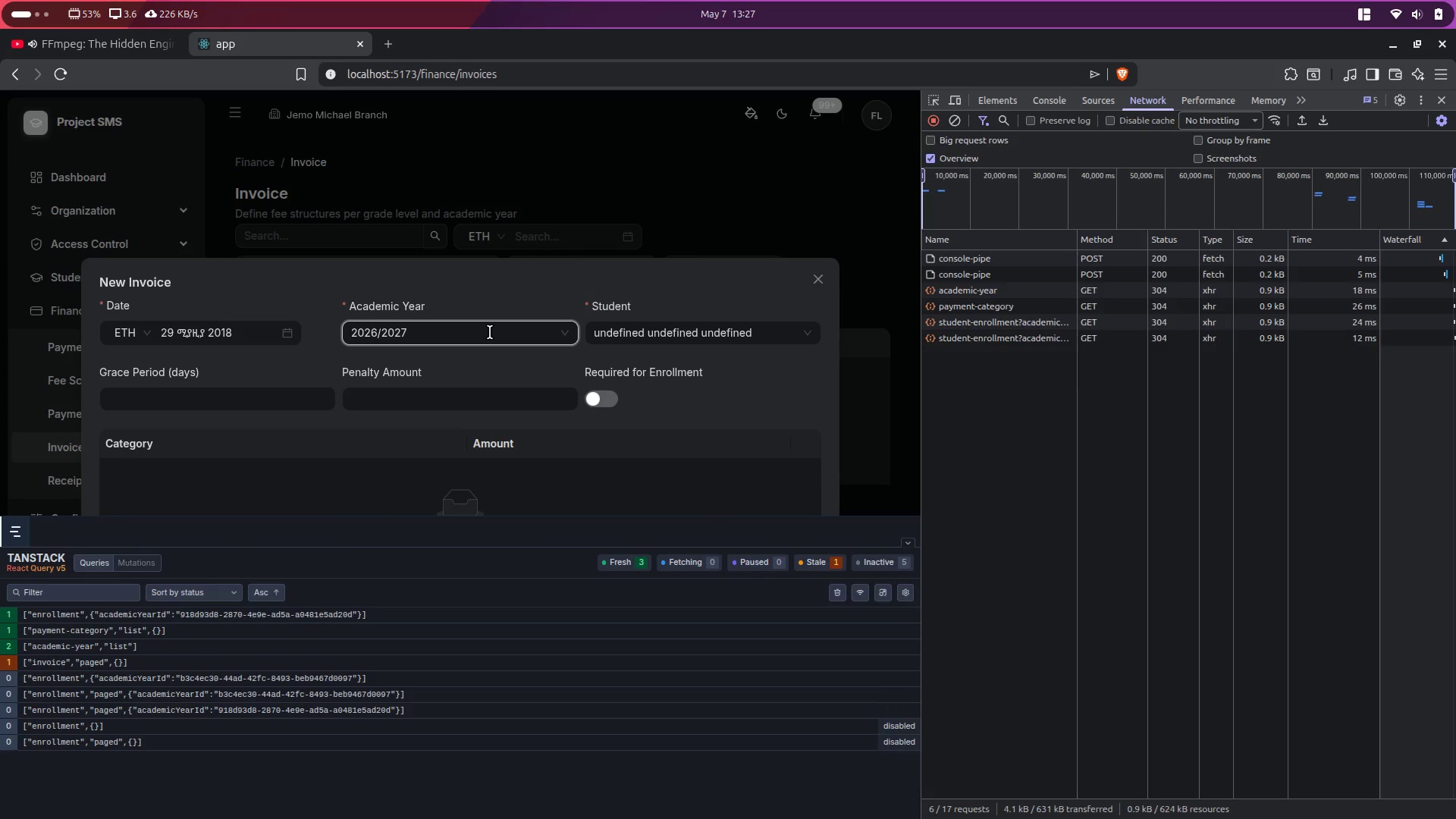 
double_click([490, 332])
 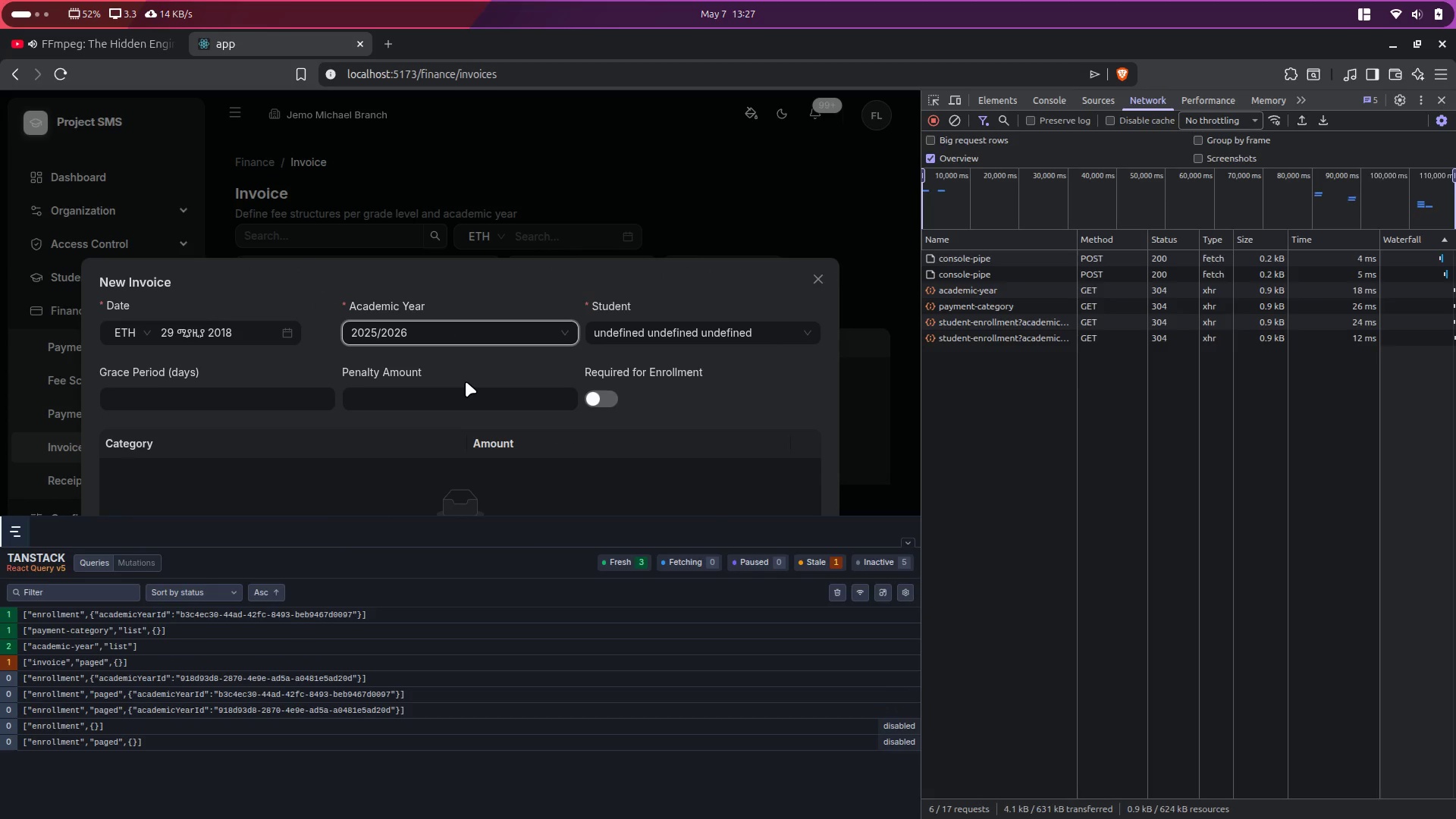 
left_click([651, 341])
 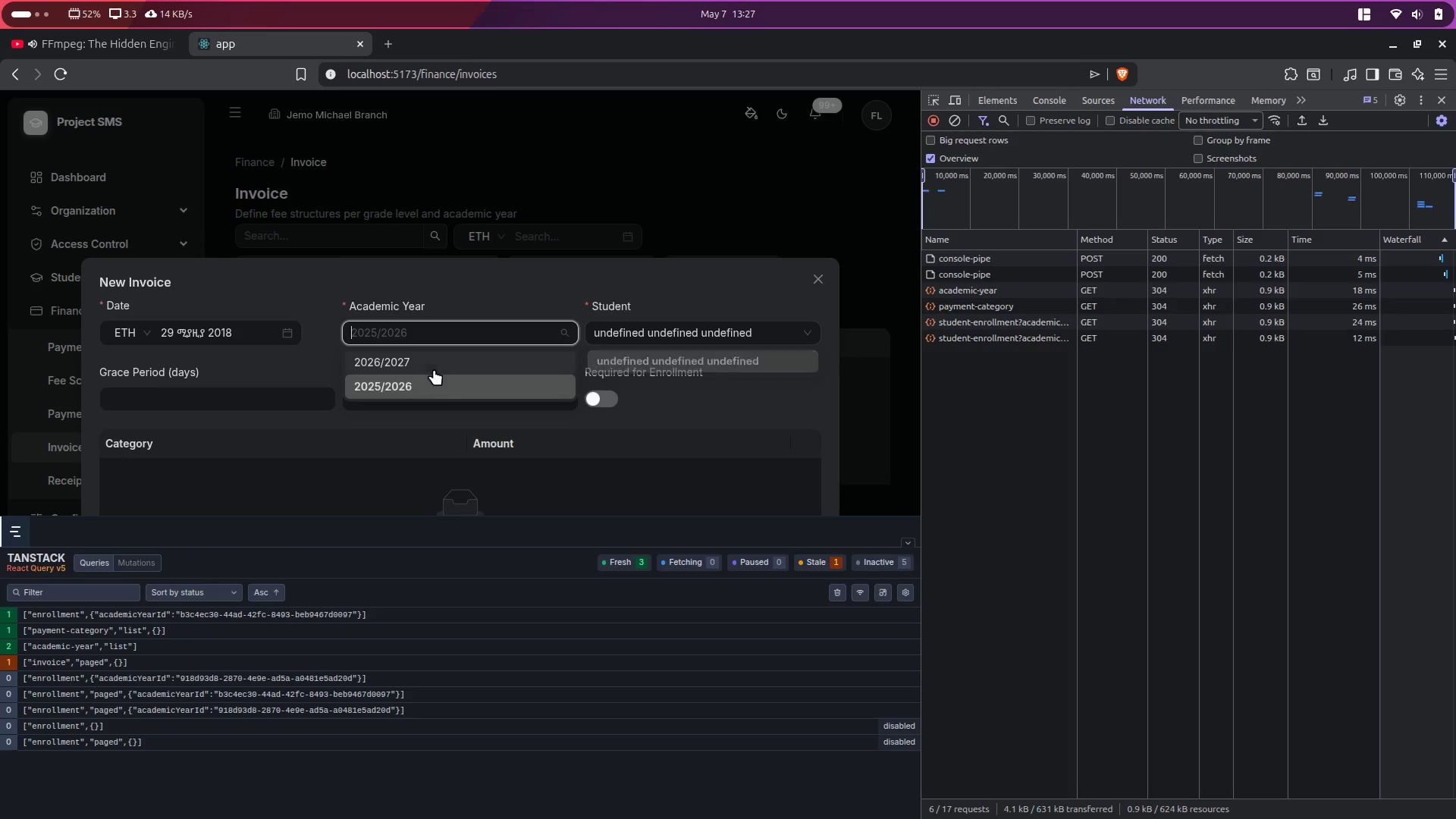 
left_click([433, 364])
 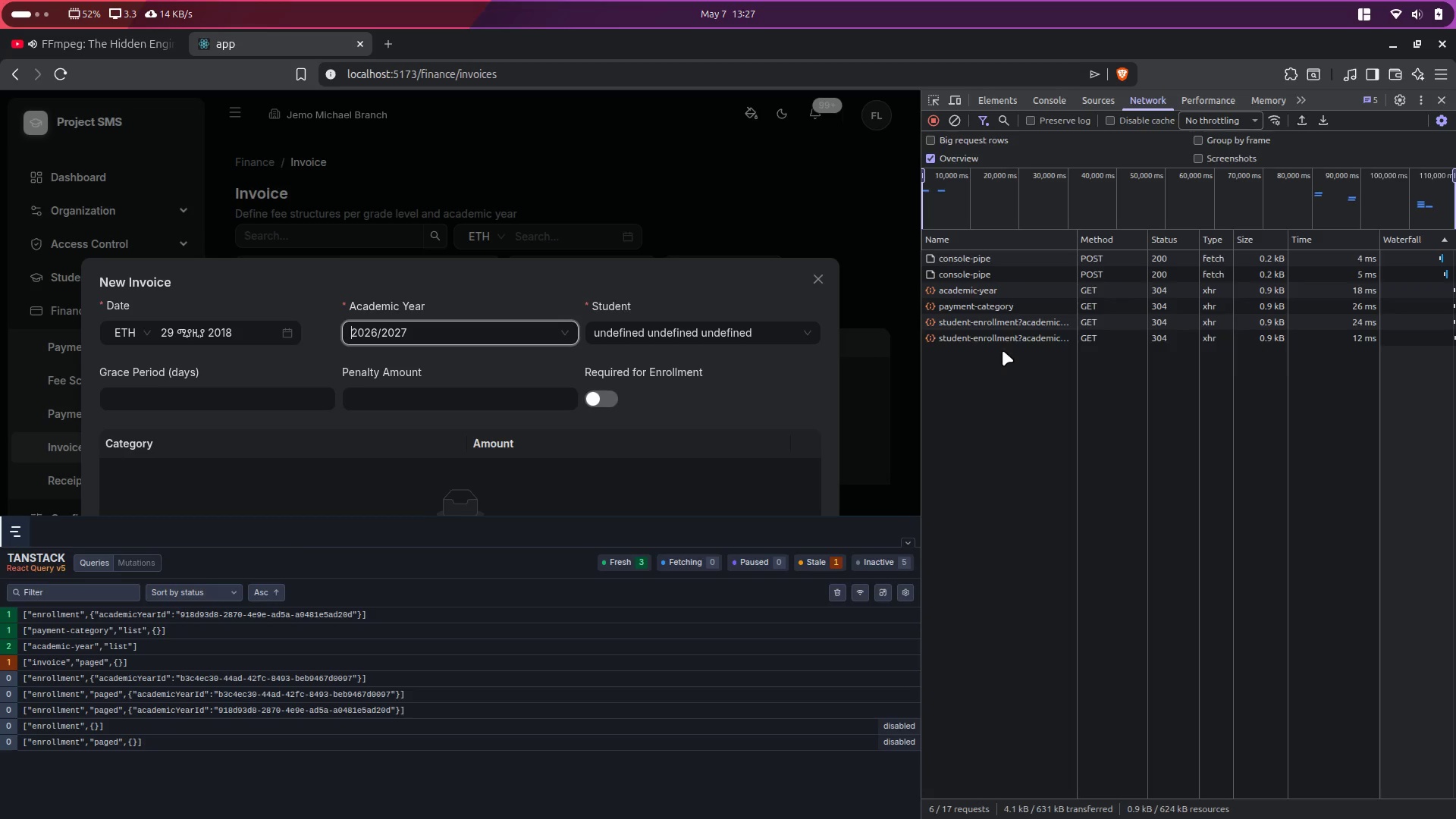 
left_click([1001, 339])
 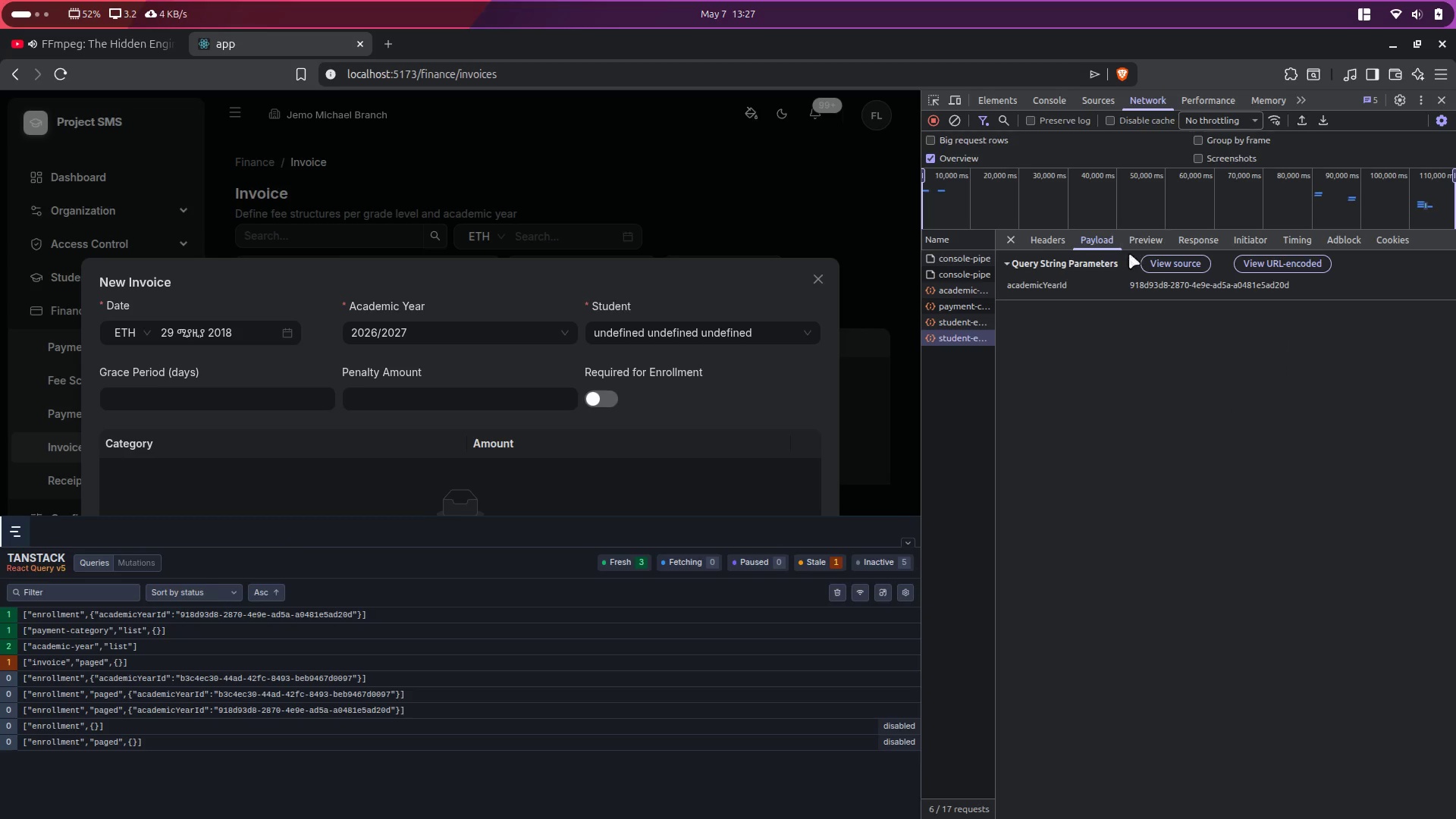 
left_click([1137, 237])
 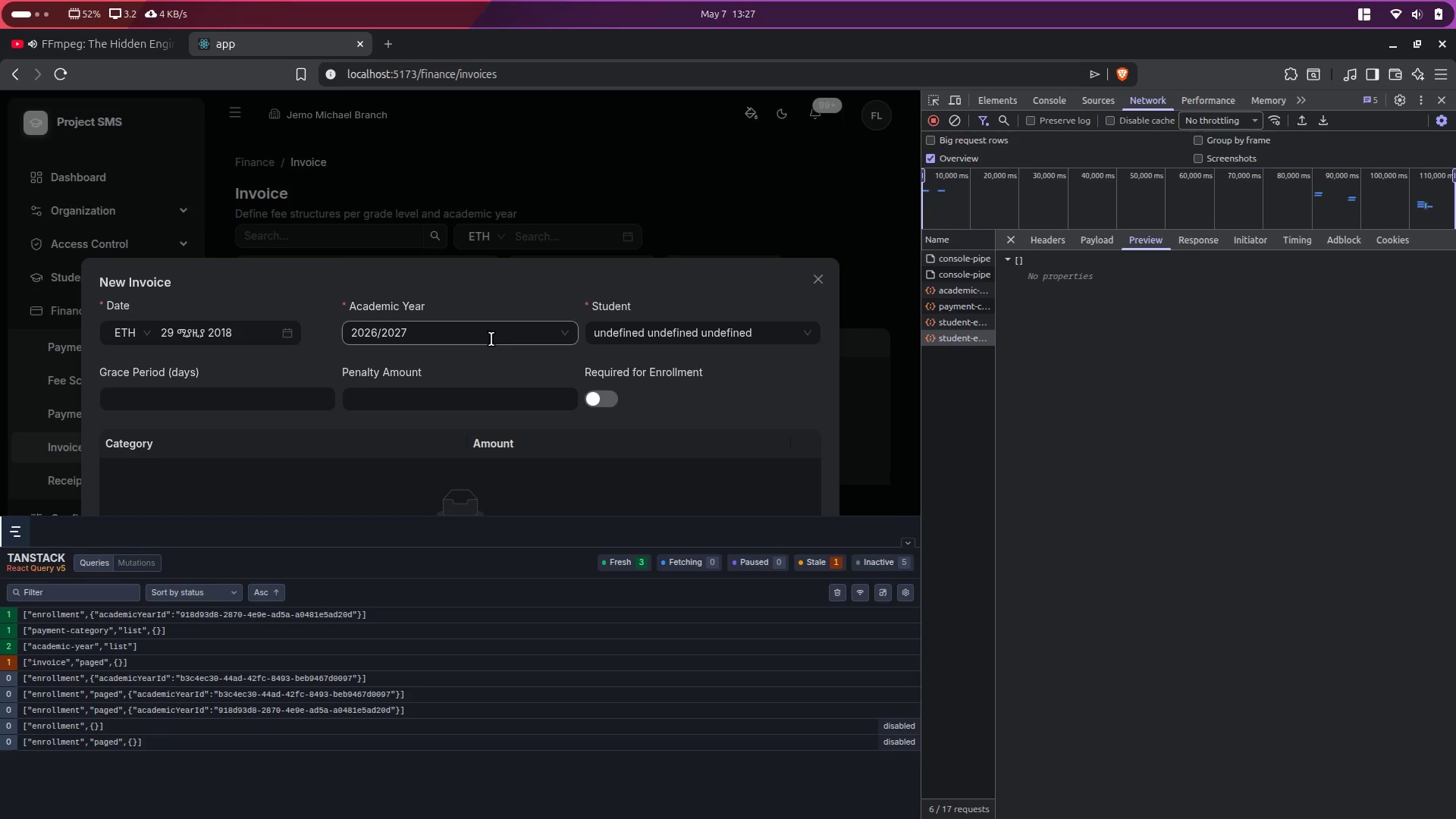 
double_click([501, 328])
 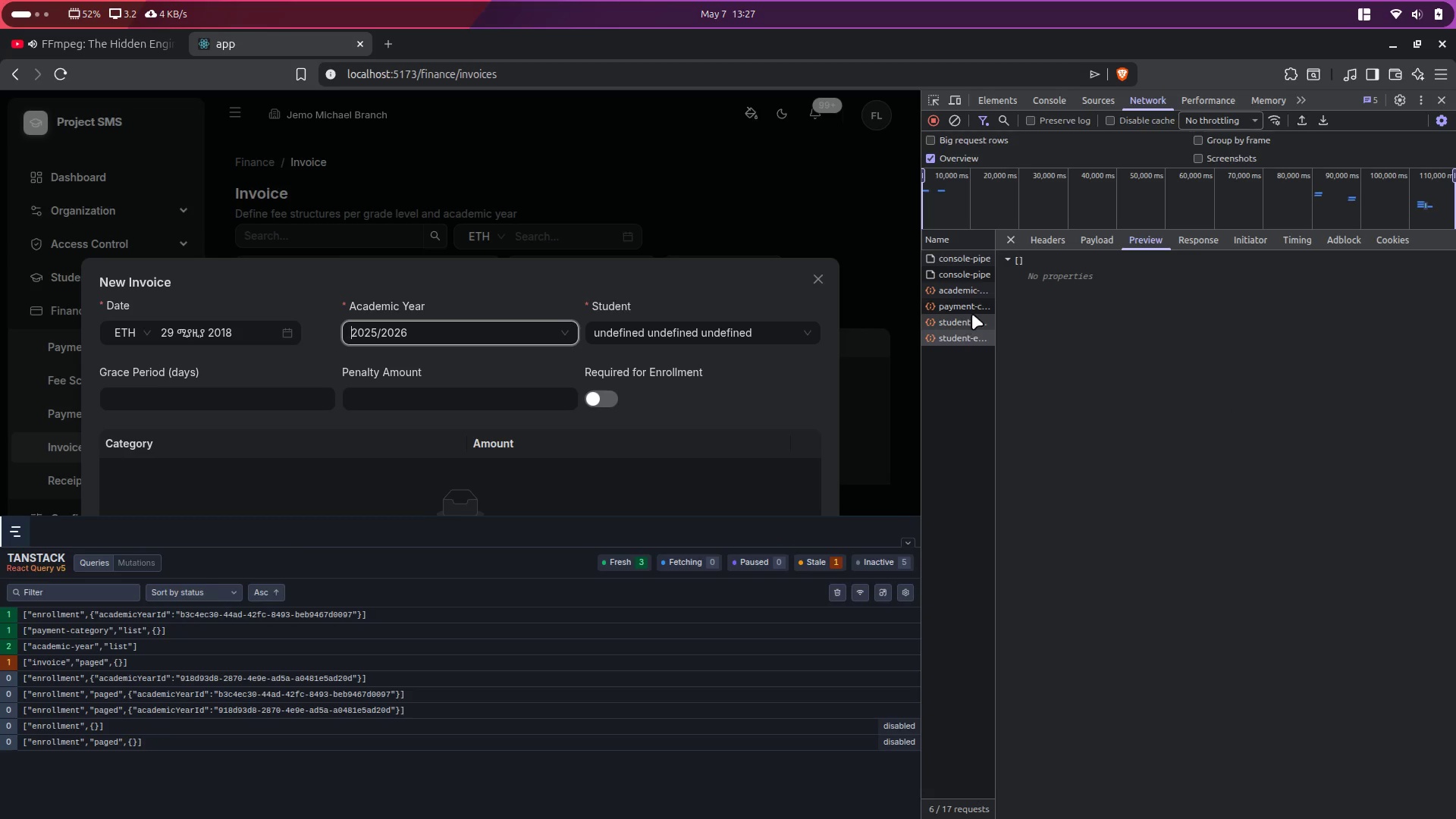 
left_click([954, 322])
 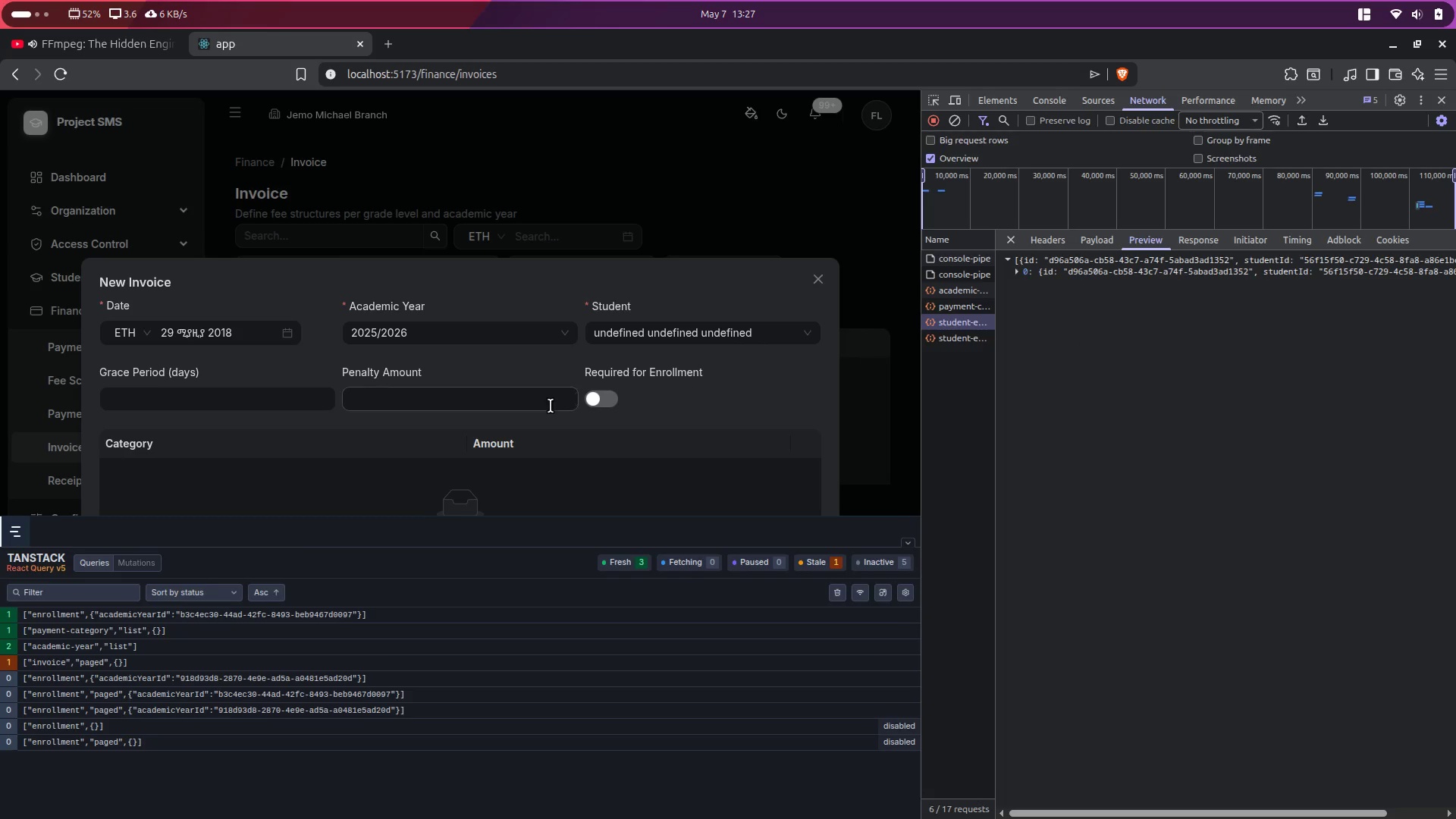 
left_click([620, 329])
 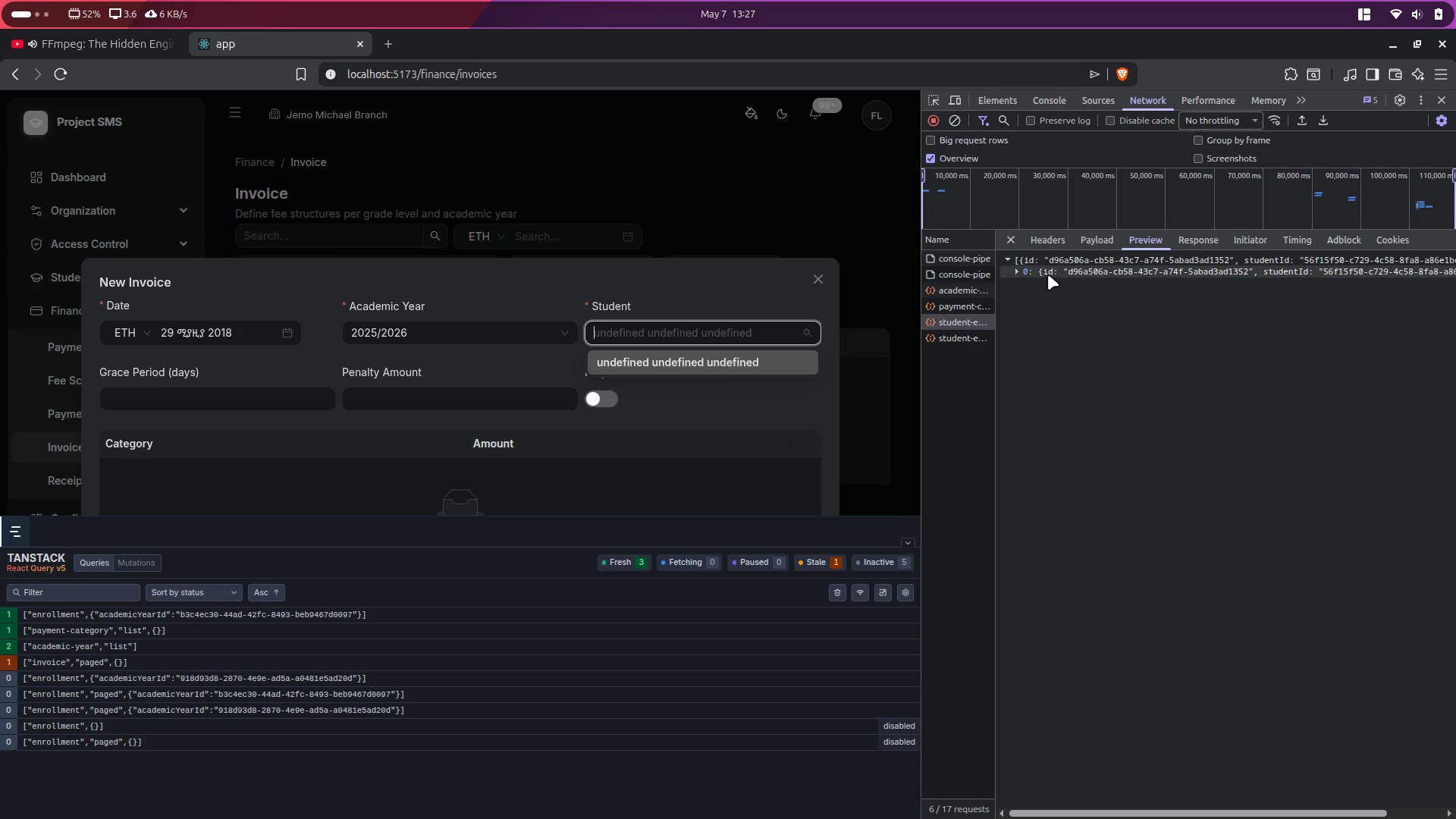 
left_click([1019, 270])
 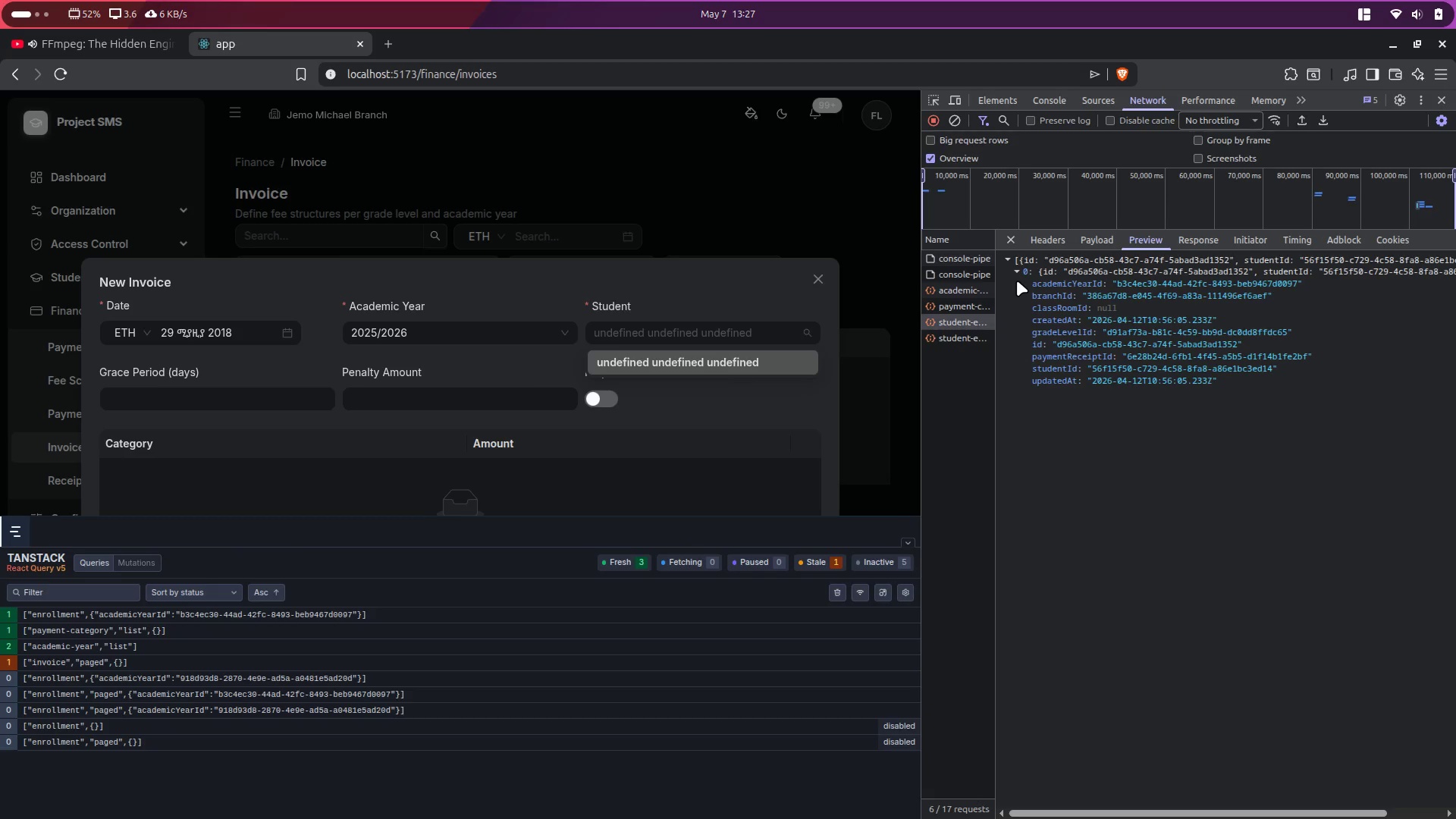 
left_click_drag(start_coordinate=[1017, 281], to_coordinate=[1247, 397])
 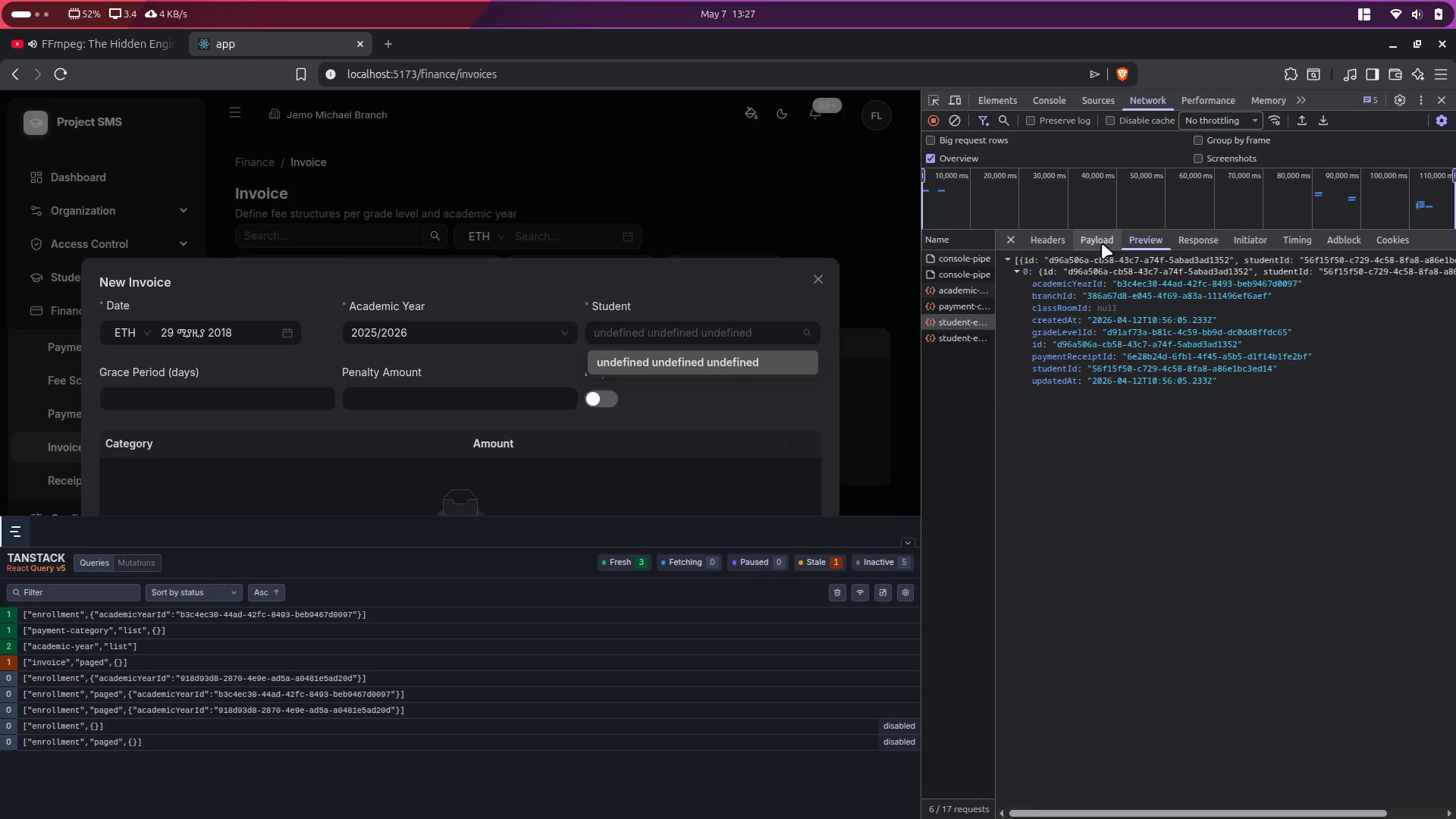 
left_click([1101, 243])
 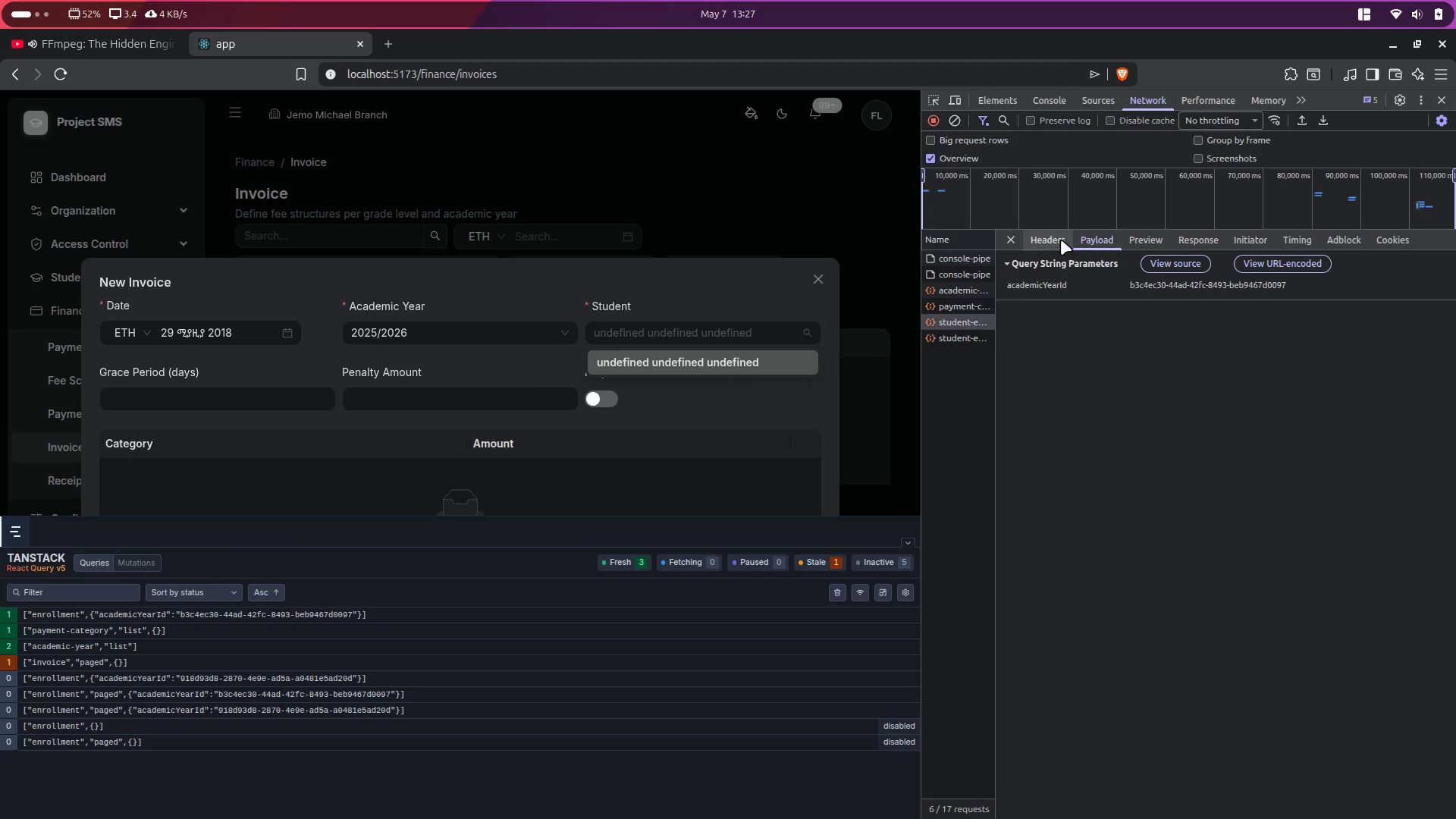 
left_click([1055, 238])
 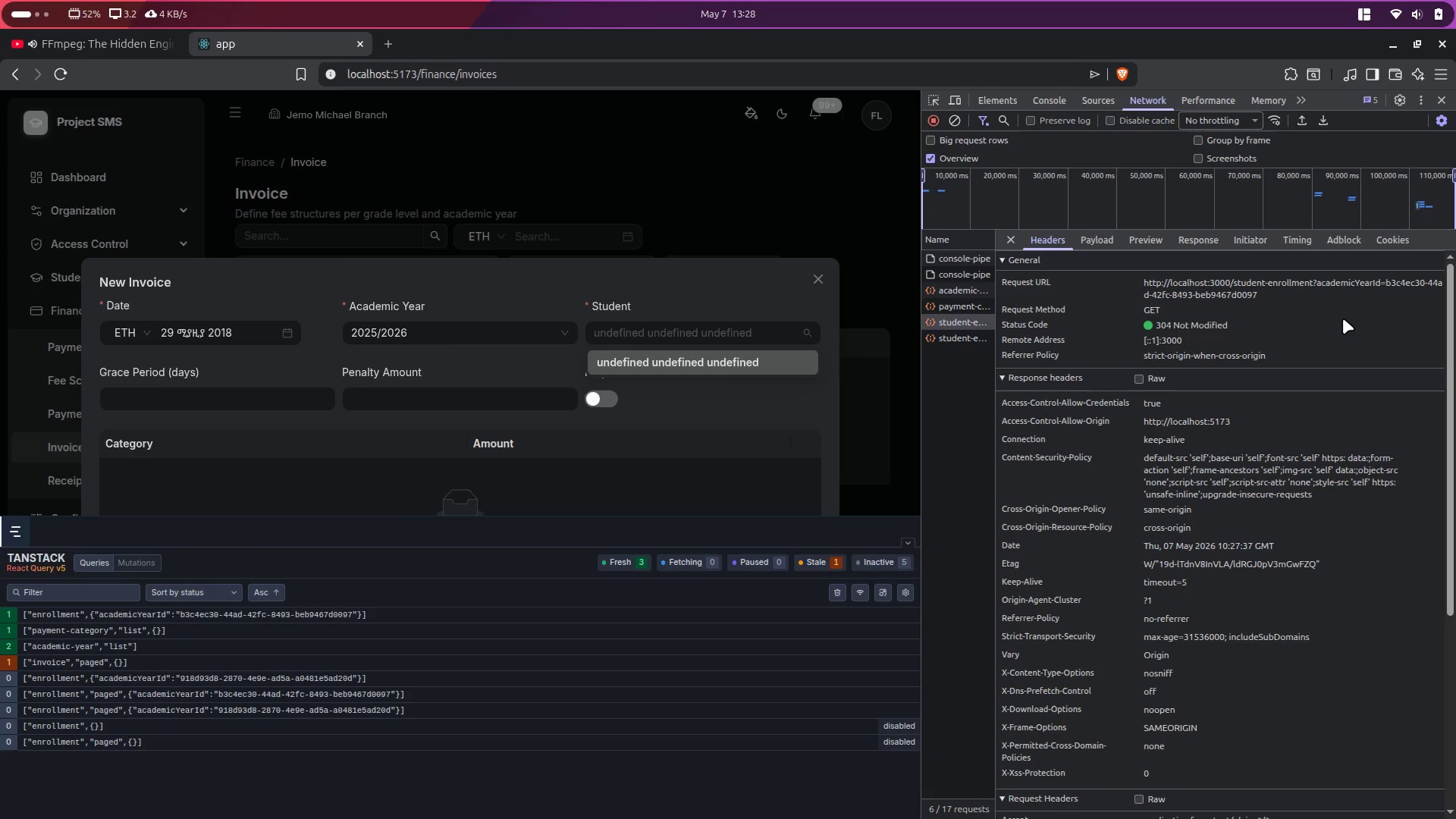 
wait(13.73)
 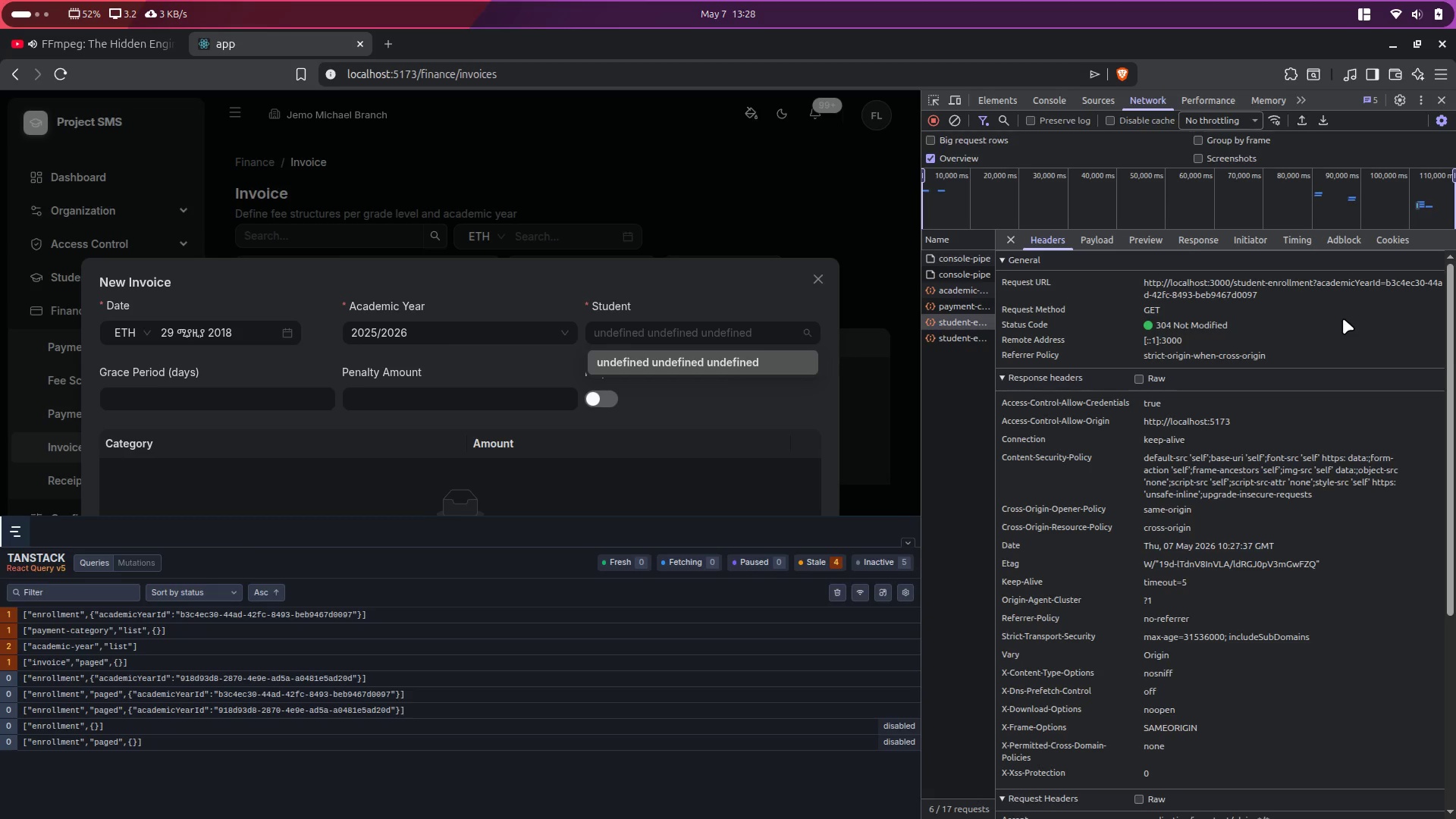 
key(Alt+Control+ArrowLeft)
 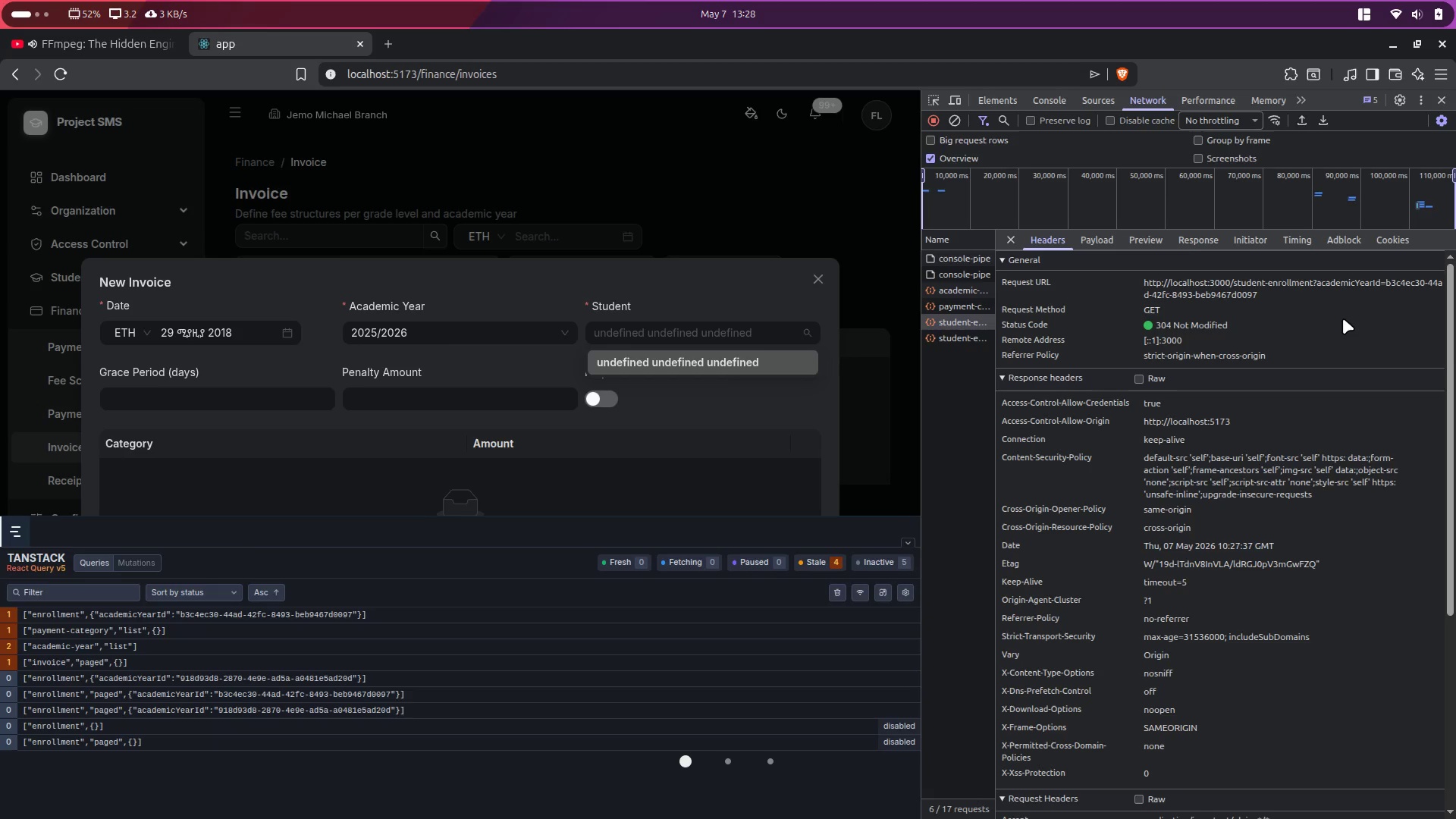 
key(Alt+Control+ArrowLeft)
 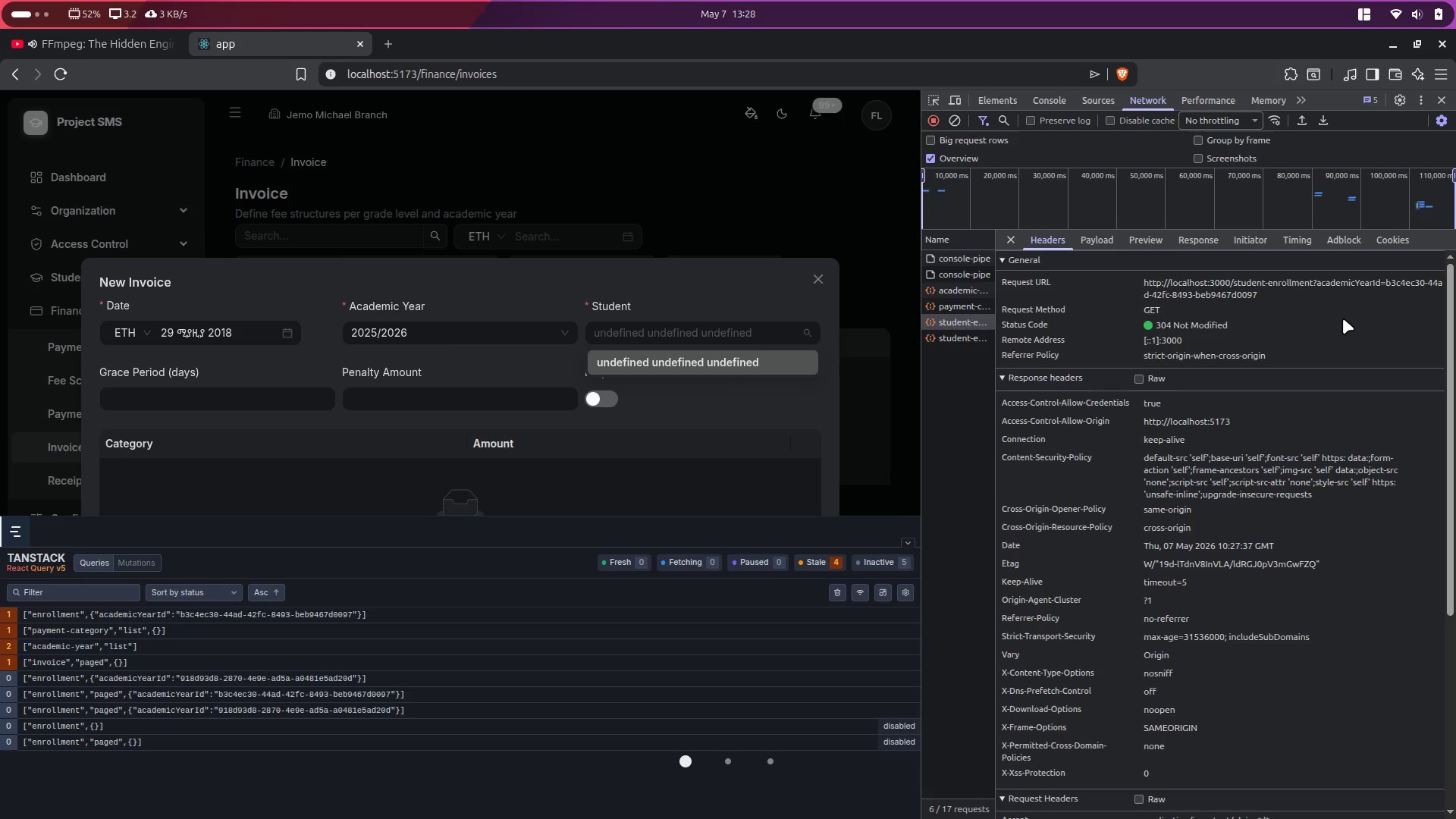 
key(Alt+Control+ArrowLeft)
 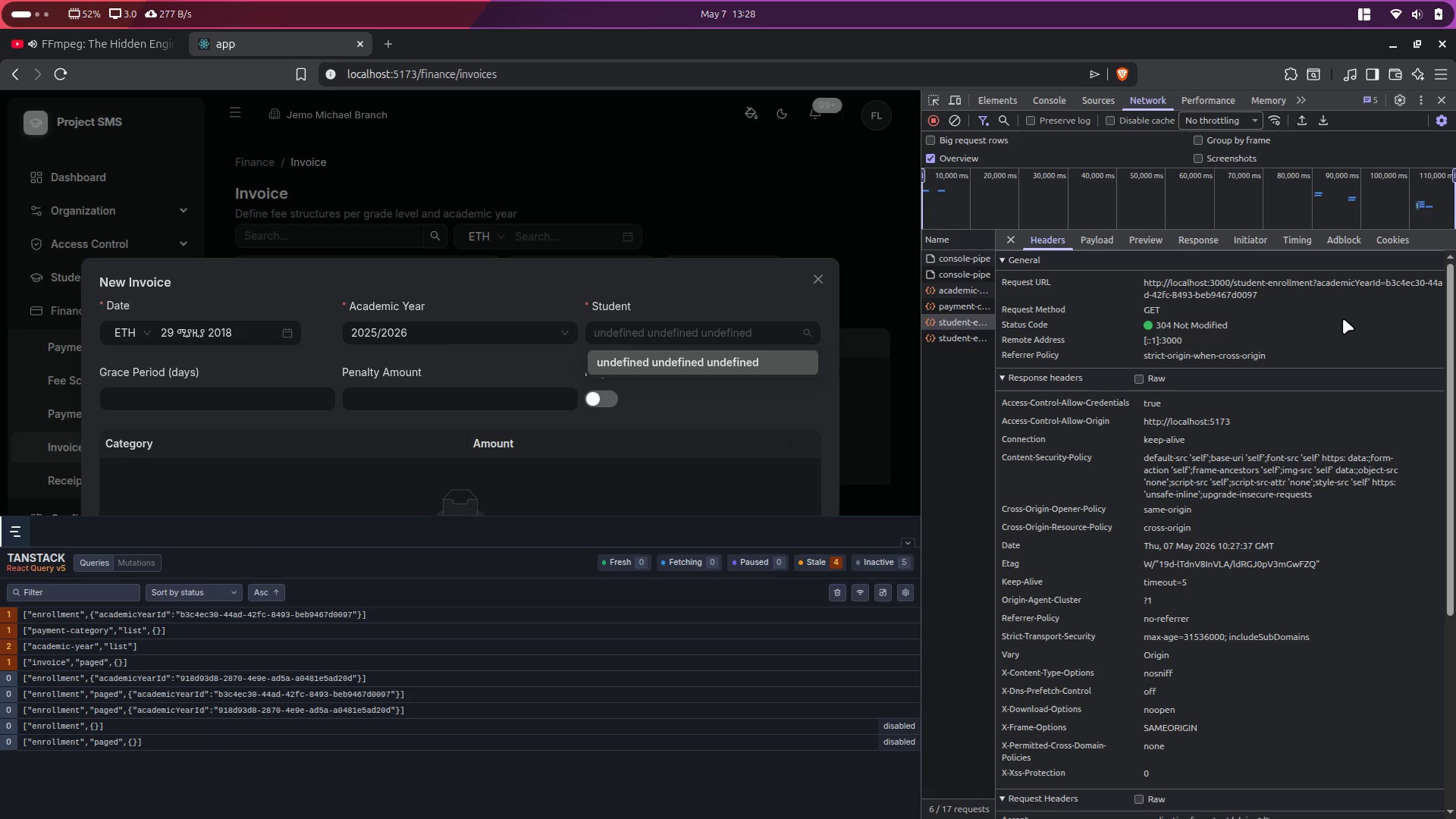 
key(Tab)
 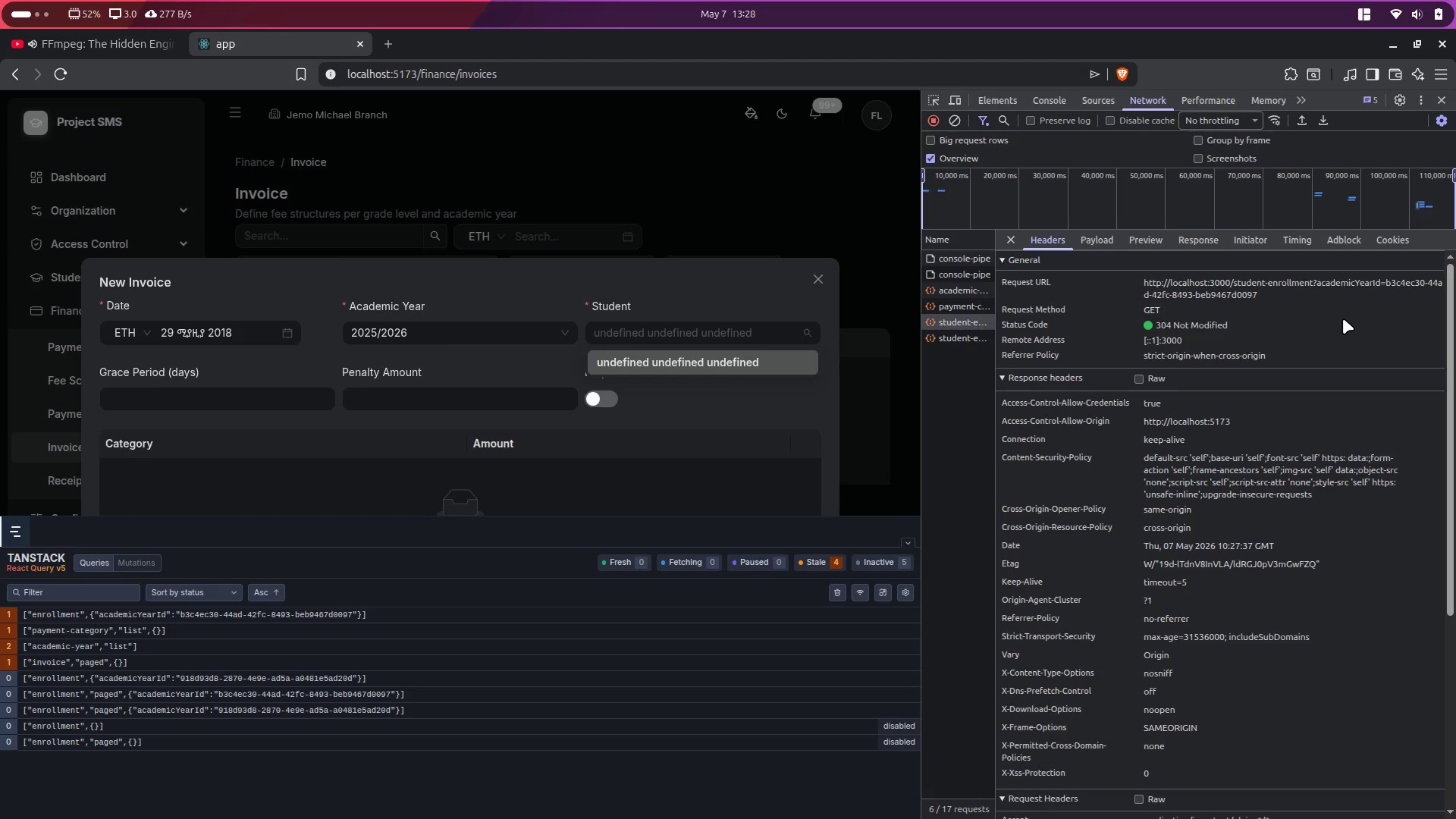 
key(Alt+AltLeft)
 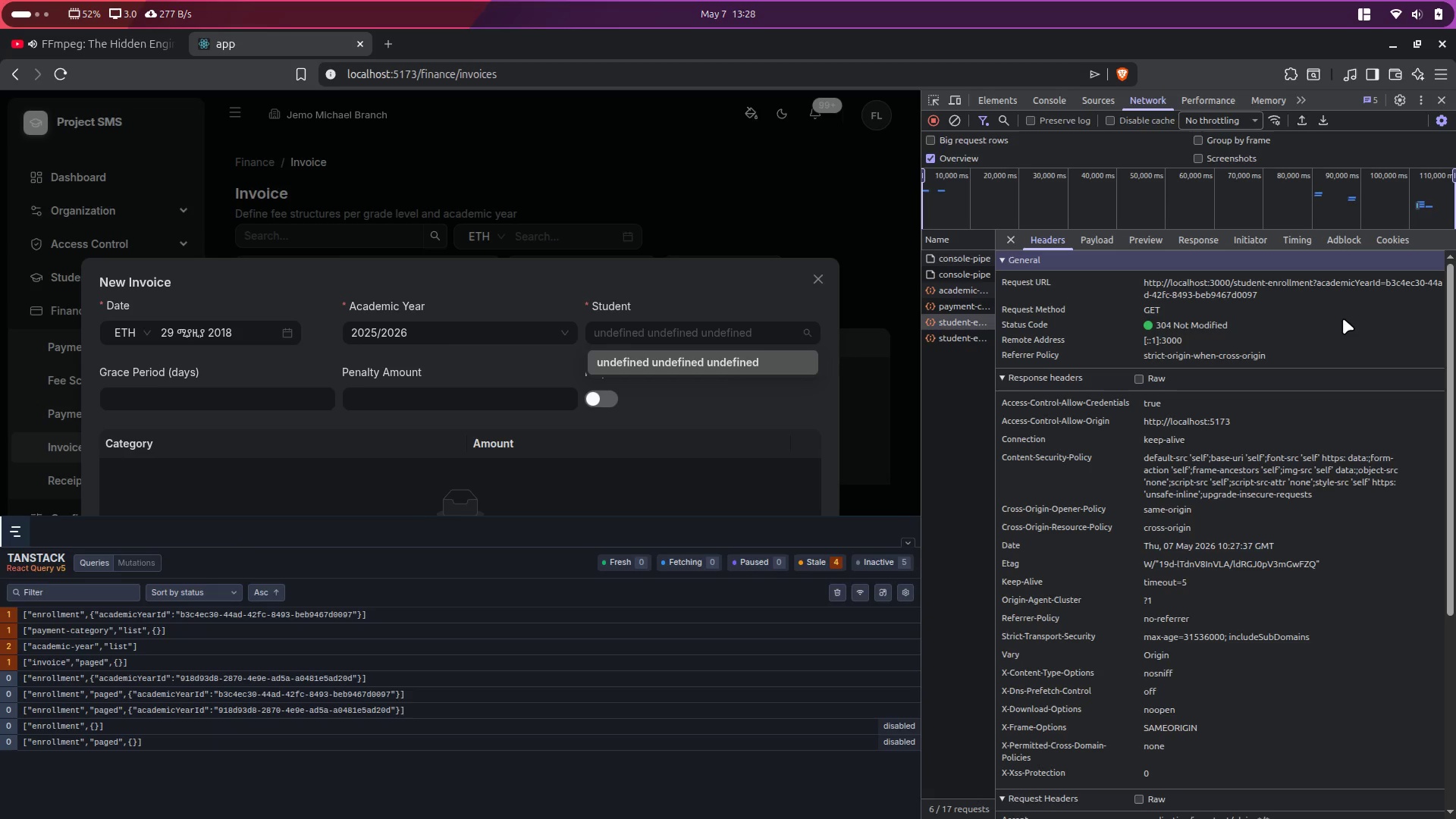 
key(Tab)
 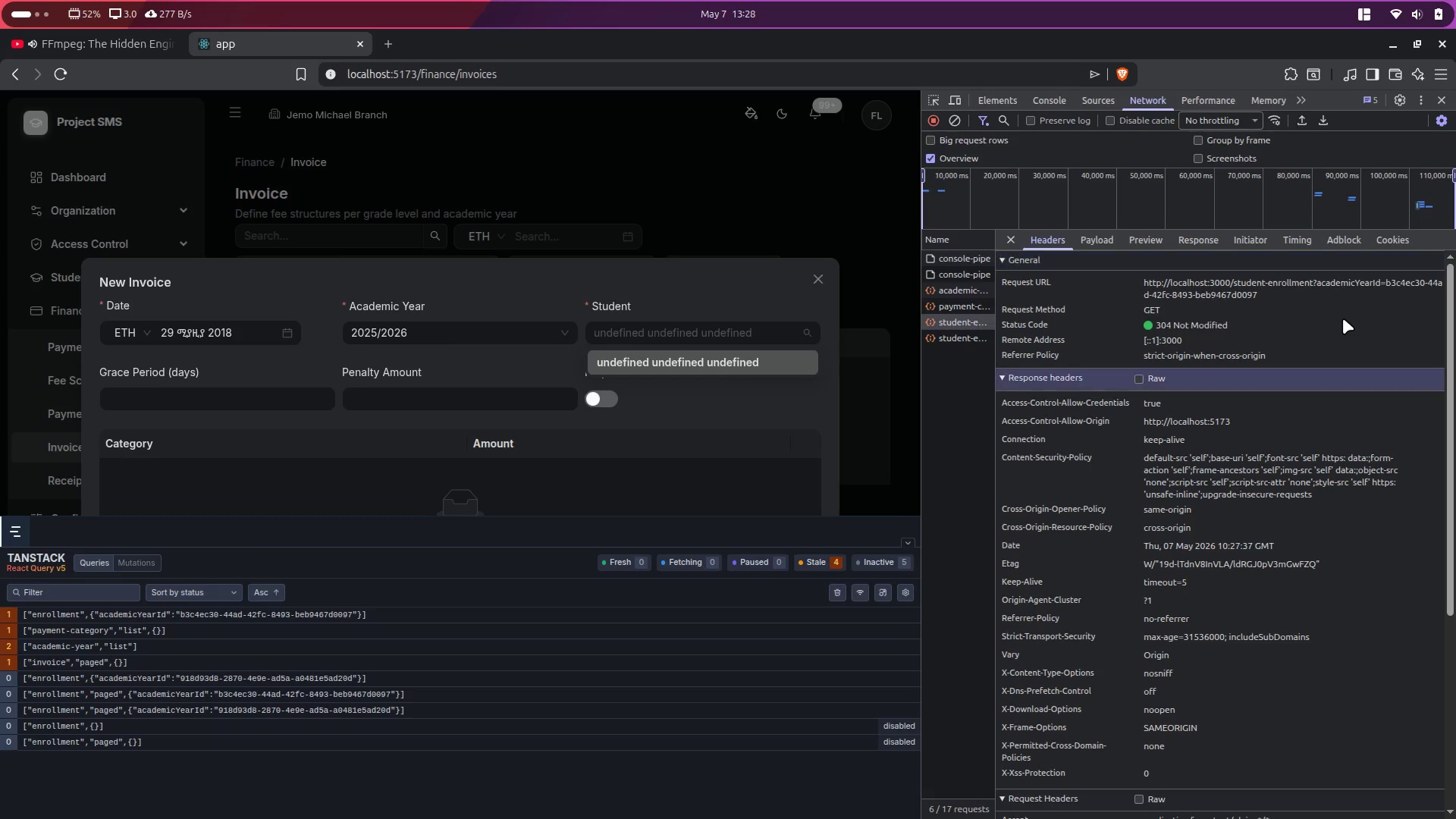 
key(Alt+AltLeft)
 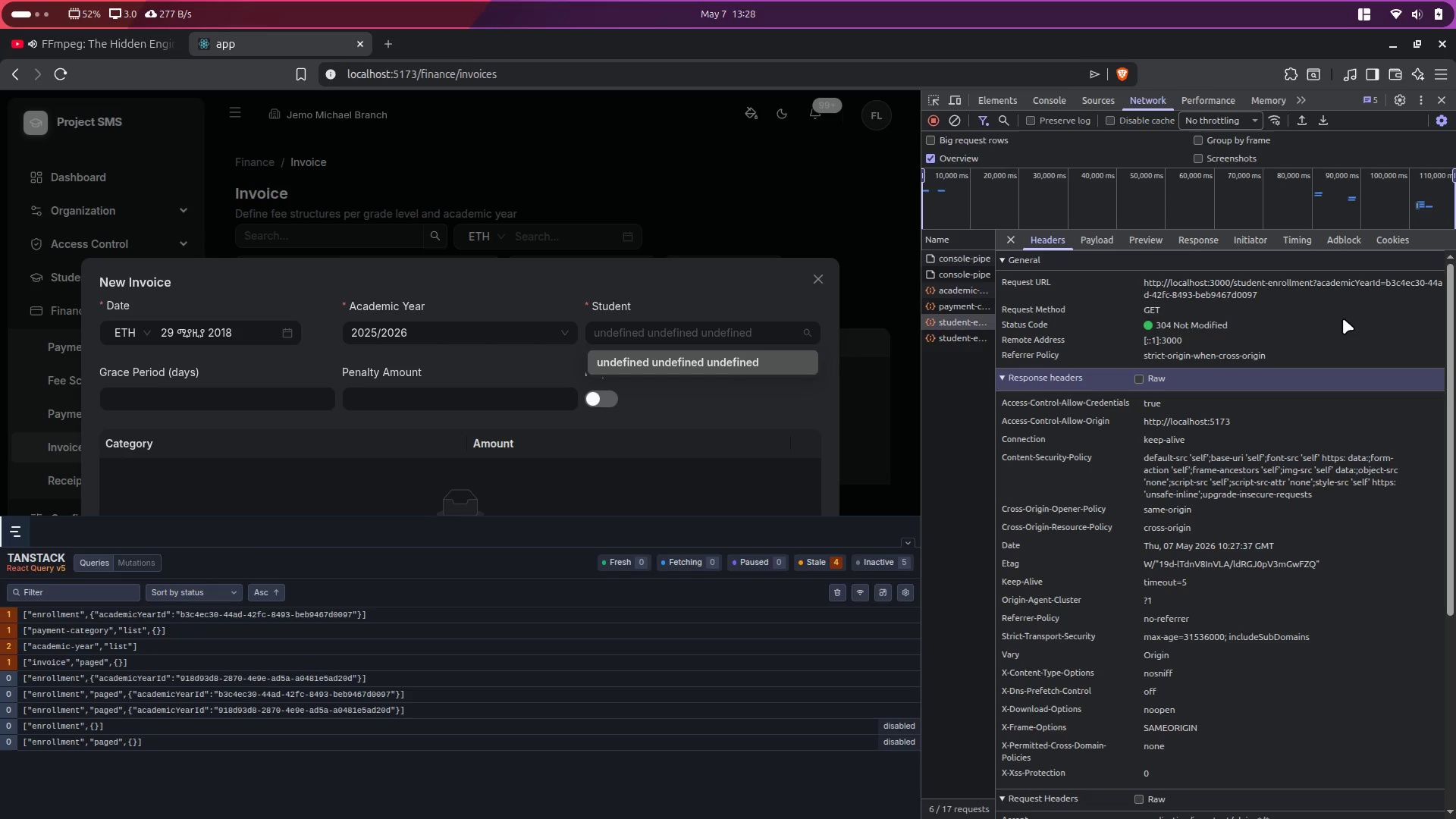 
key(Alt+AltLeft)
 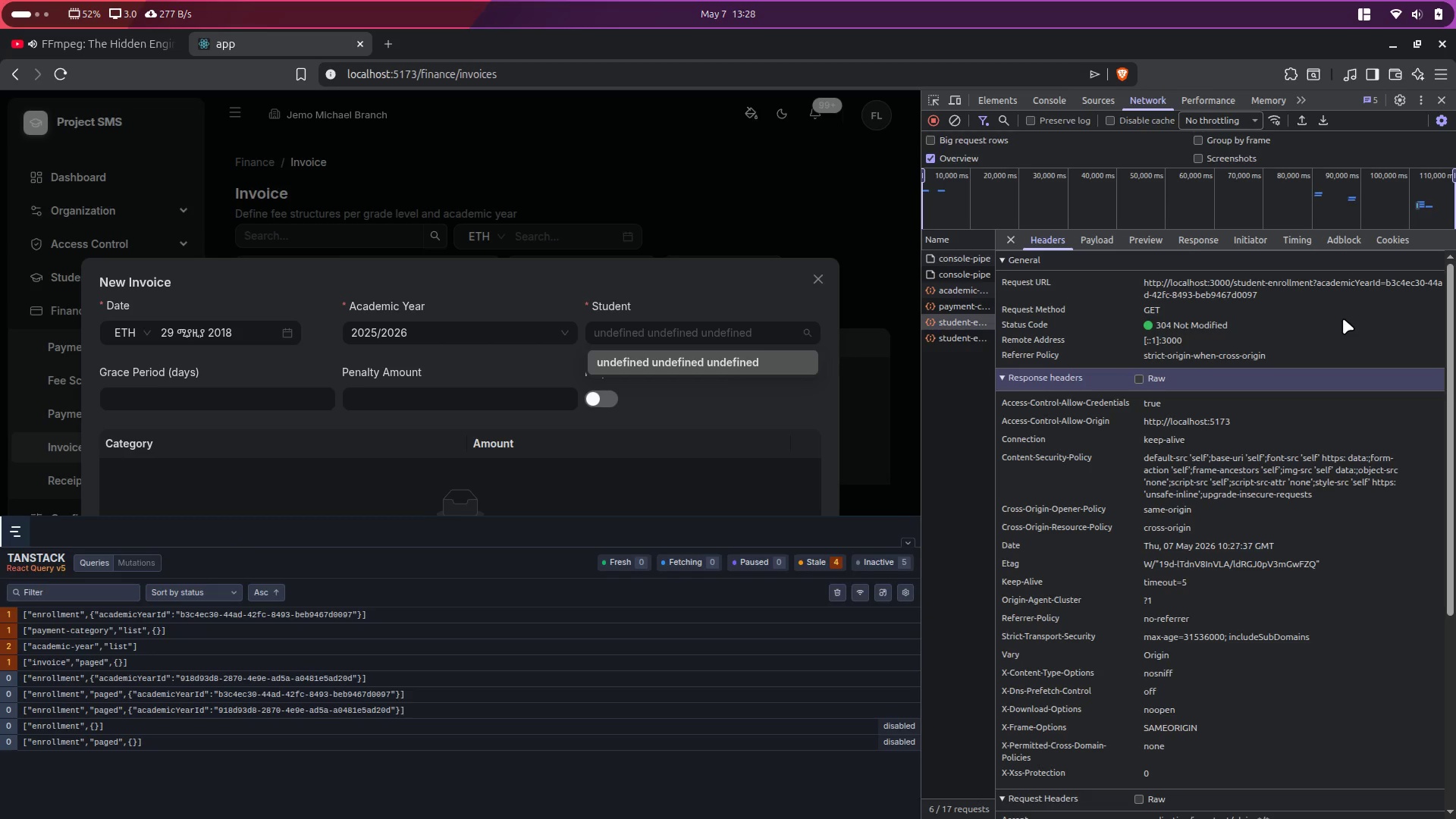 
key(Alt+Tab)
 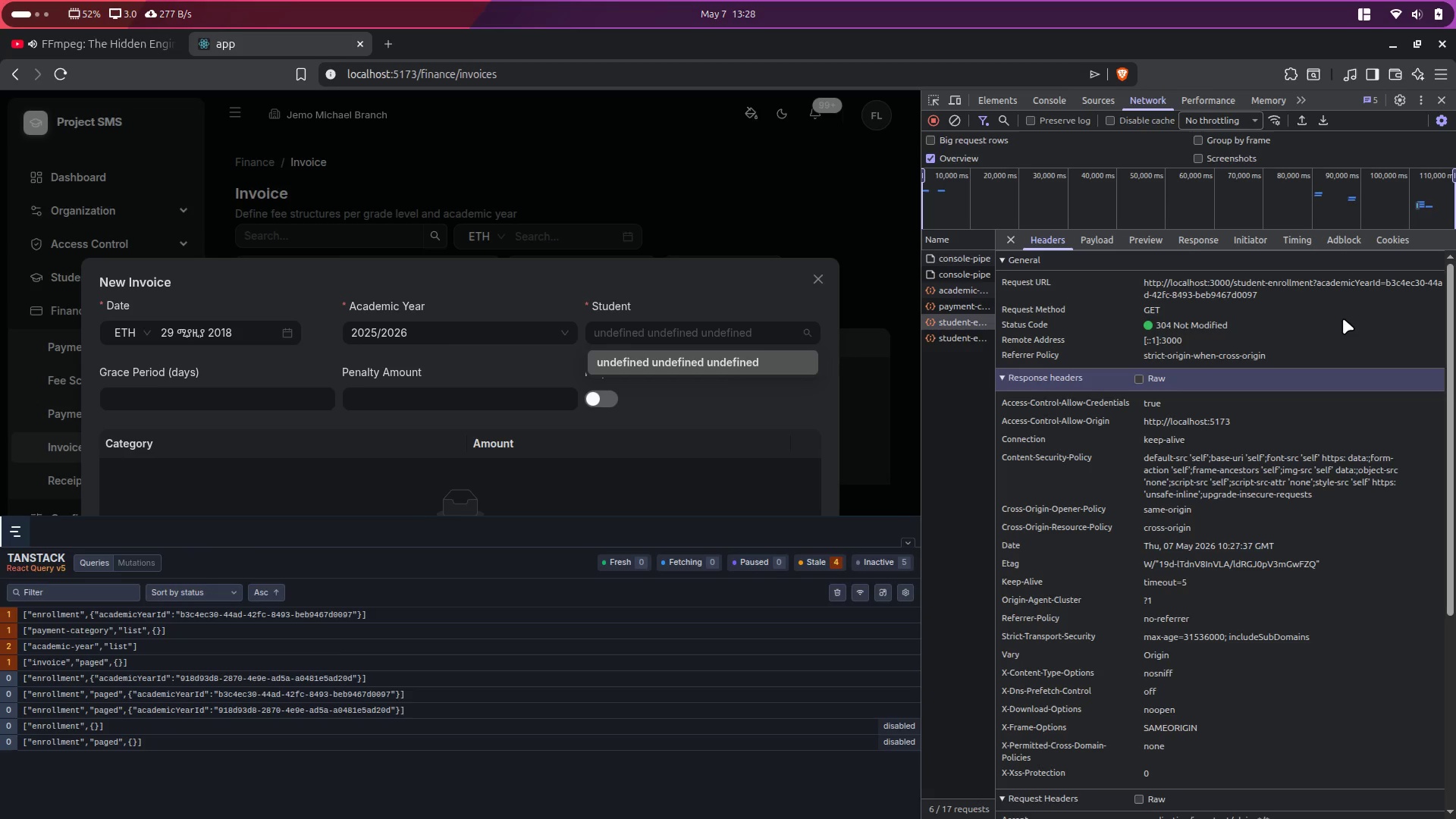 
key(Alt+Tab)
 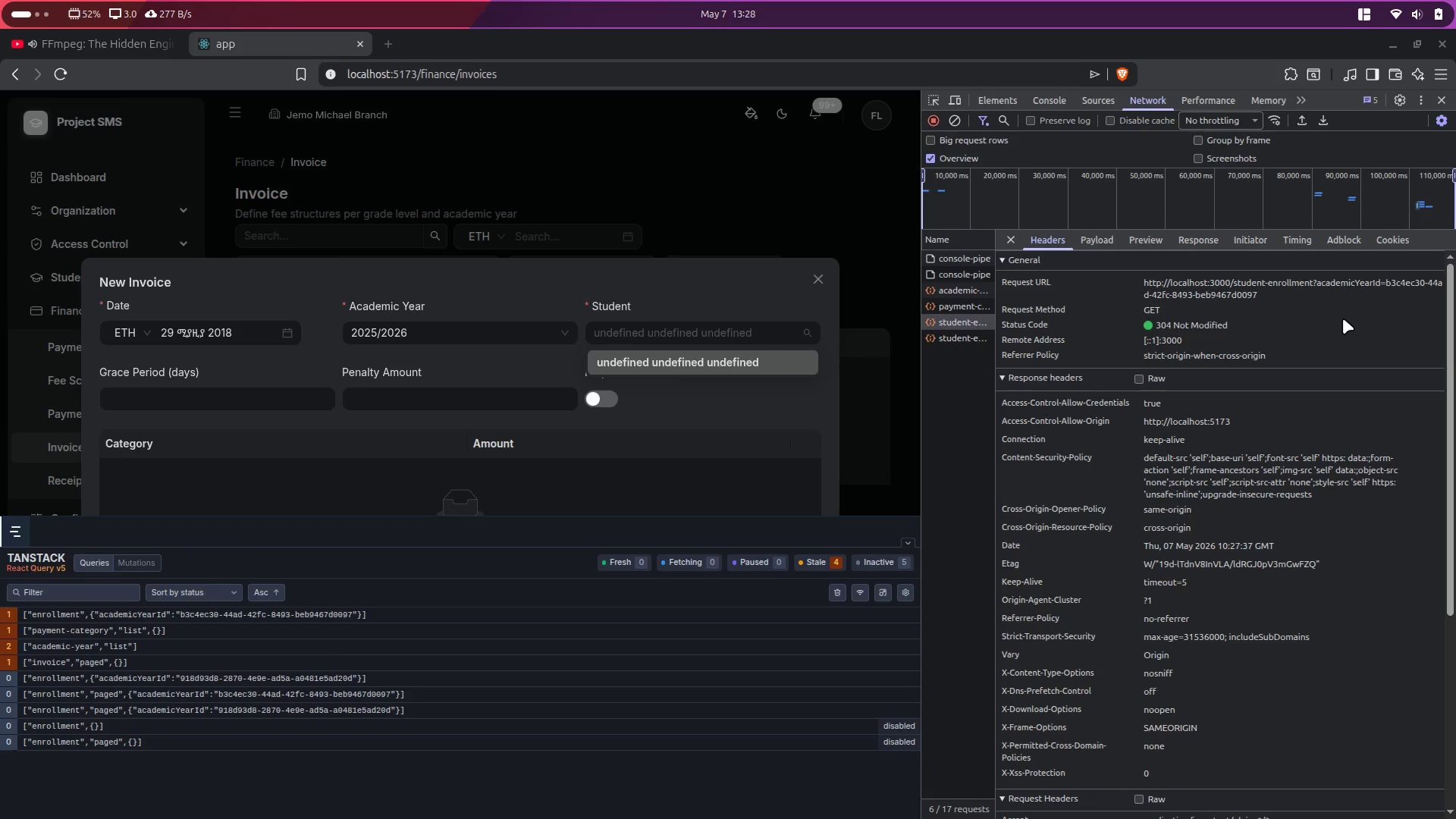 
key(Alt+Tab)
 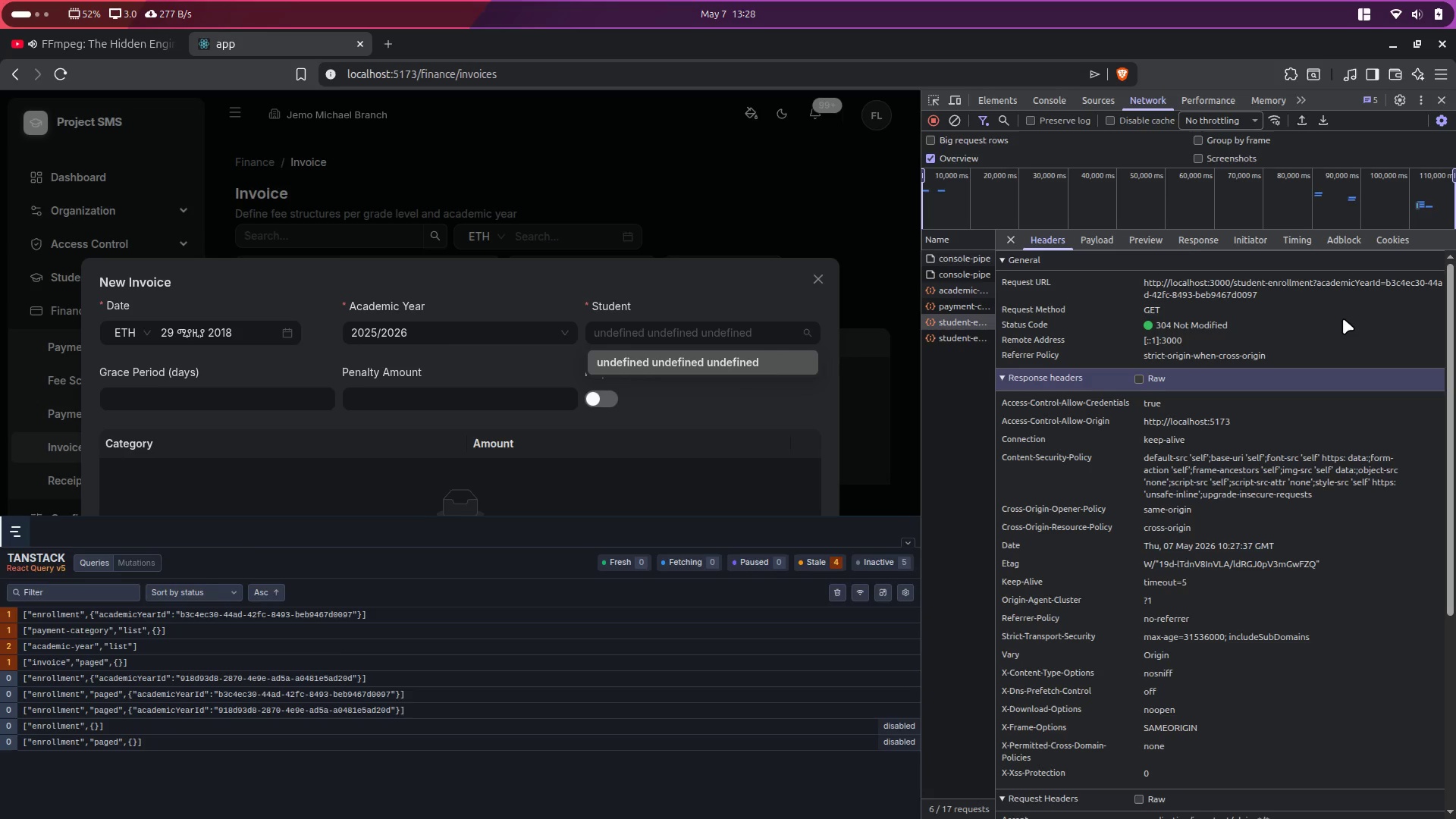 
key(Control+ControlLeft)
 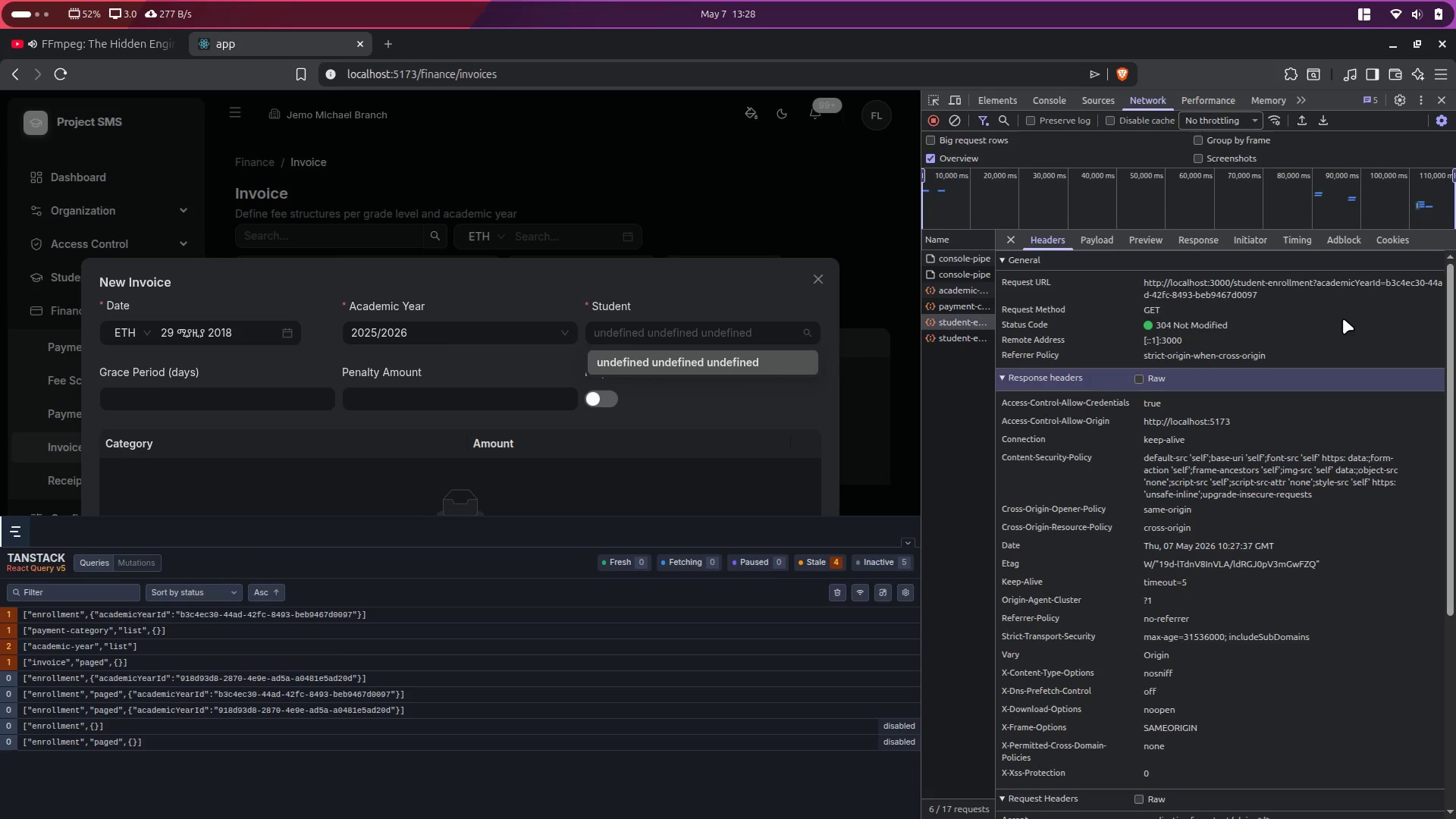 
key(Alt+Control+AltLeft)
 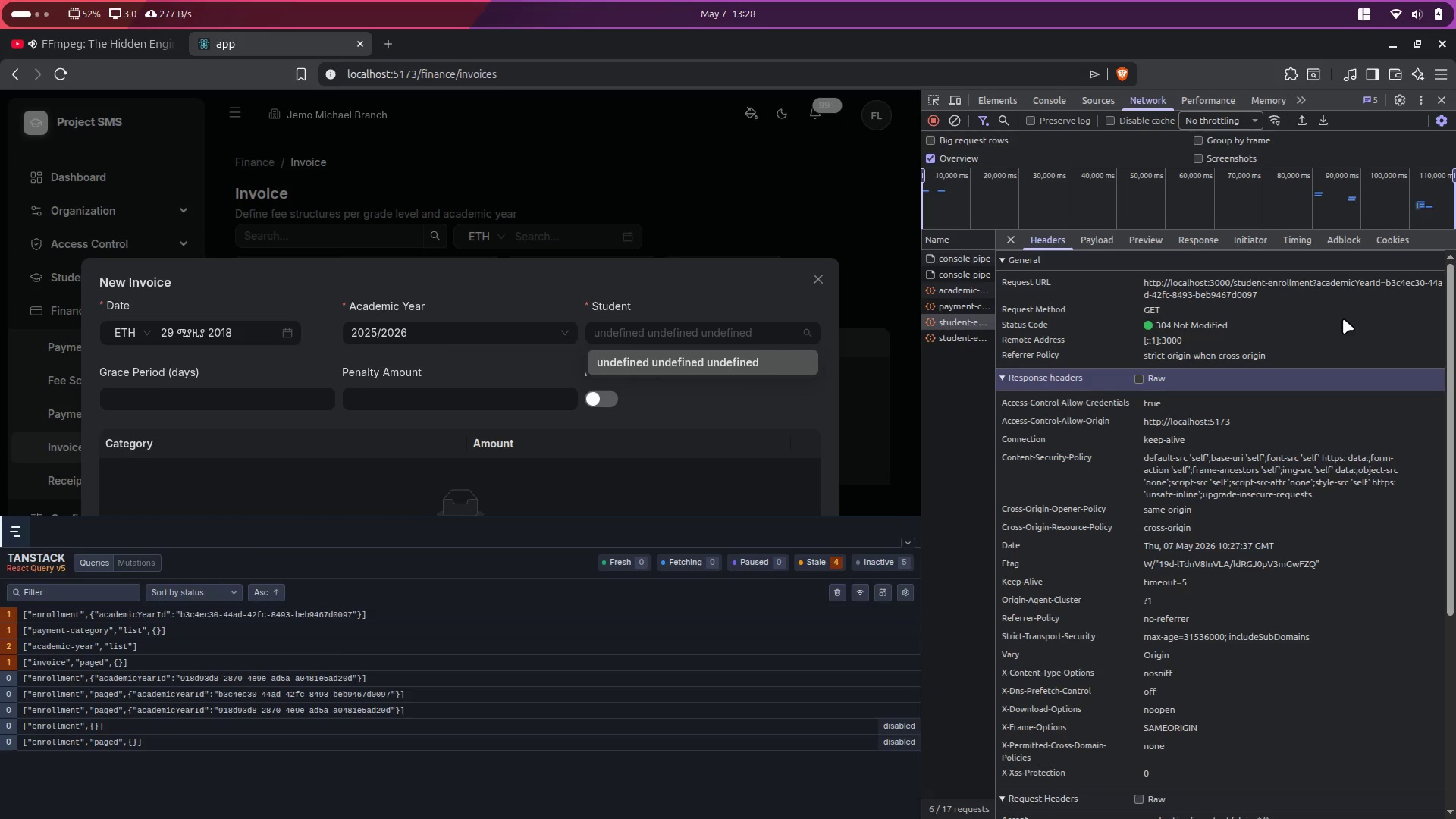 
key(Alt+Control+ArrowRight)
 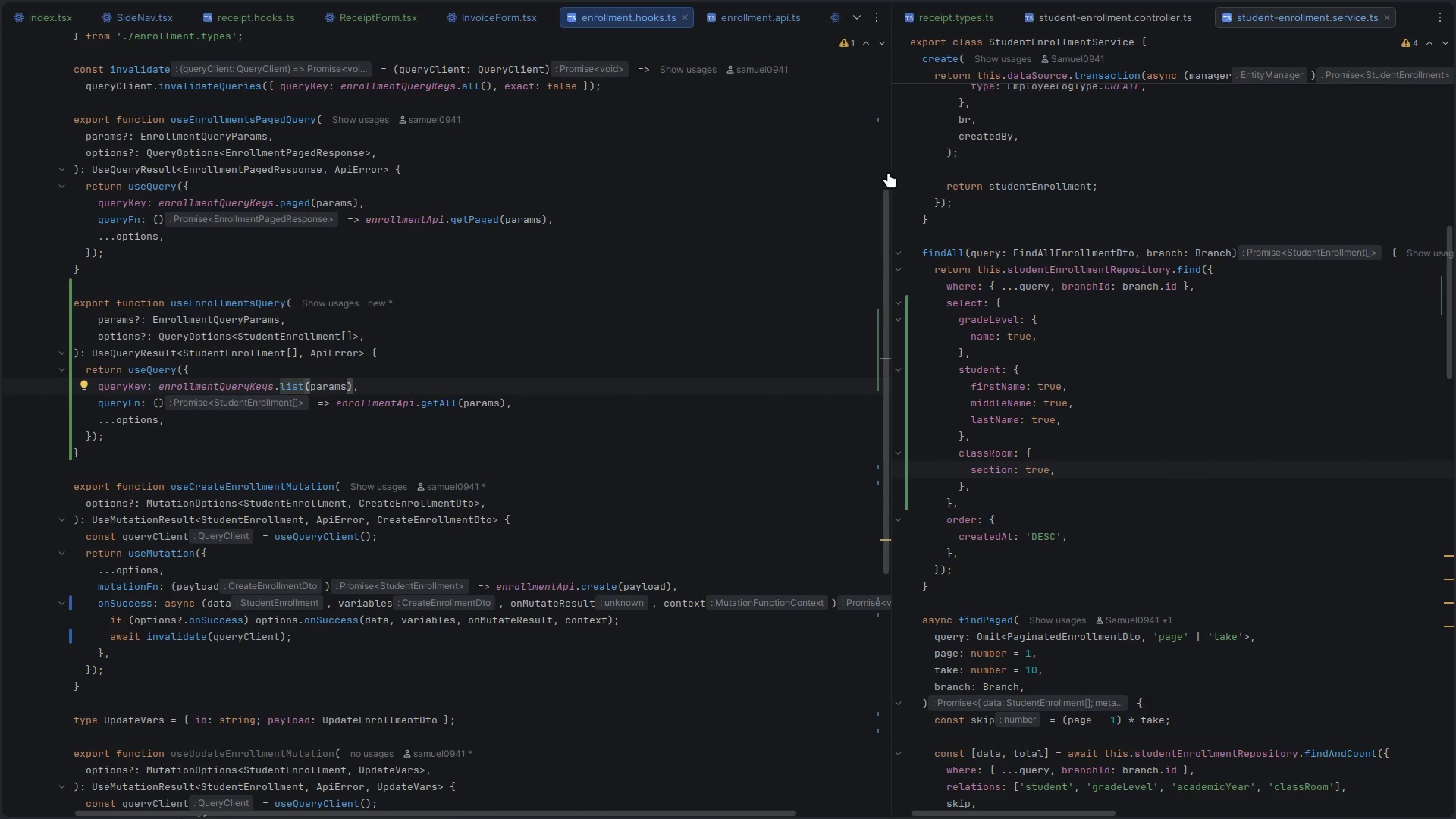 
left_click_drag(start_coordinate=[892, 165], to_coordinate=[654, 177])
 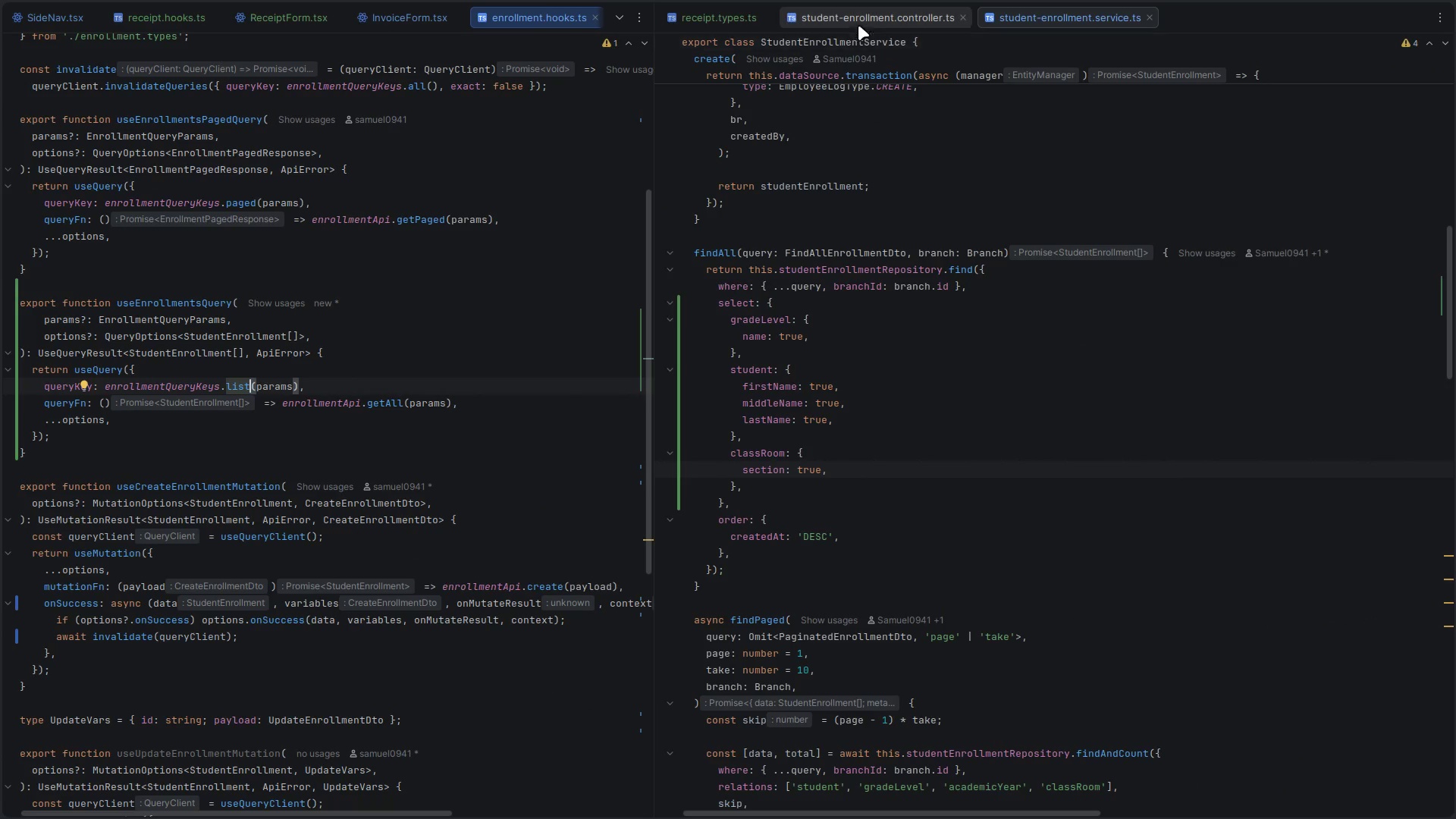 
left_click([867, 20])
 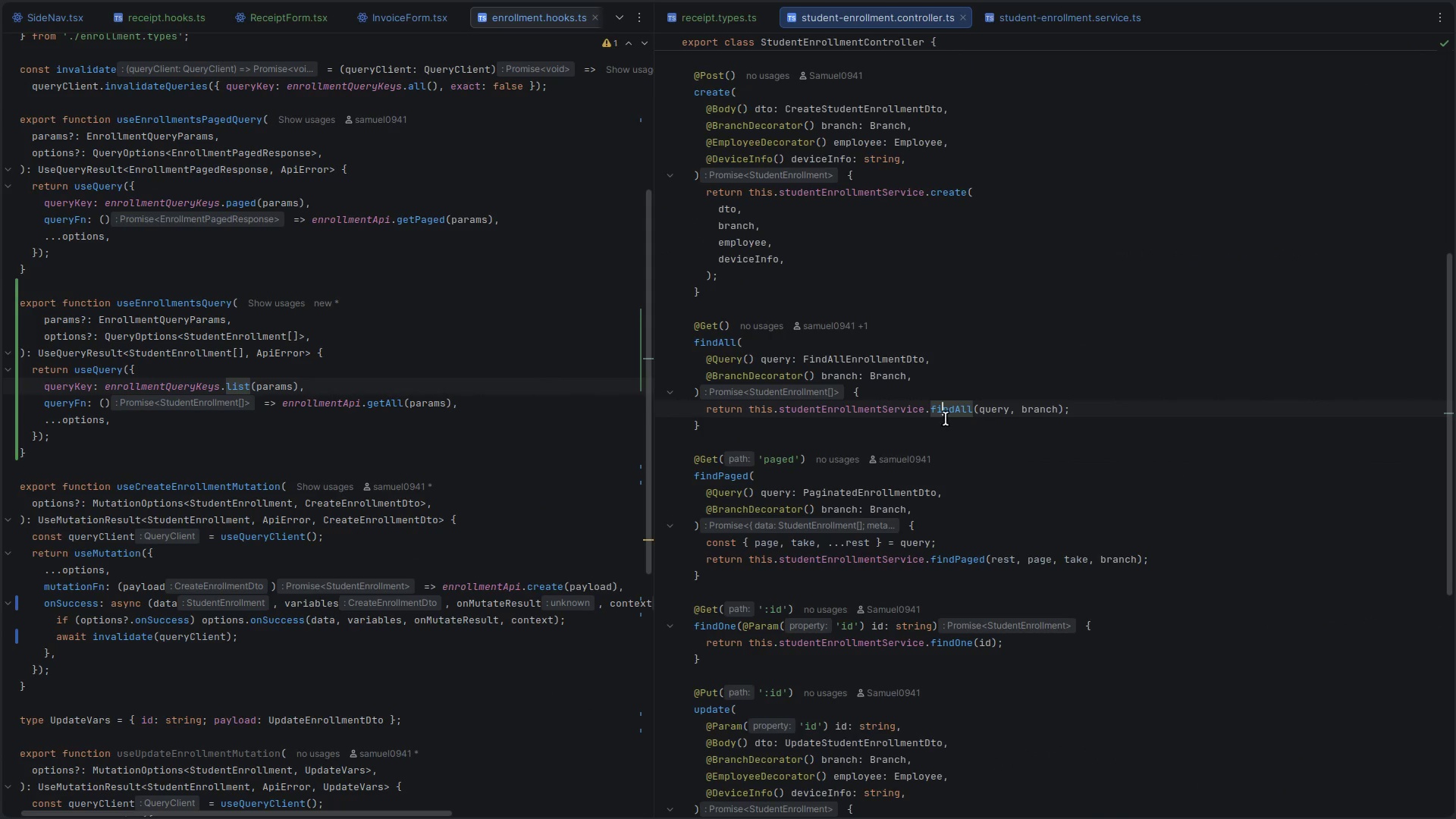 
left_click([955, 404])
 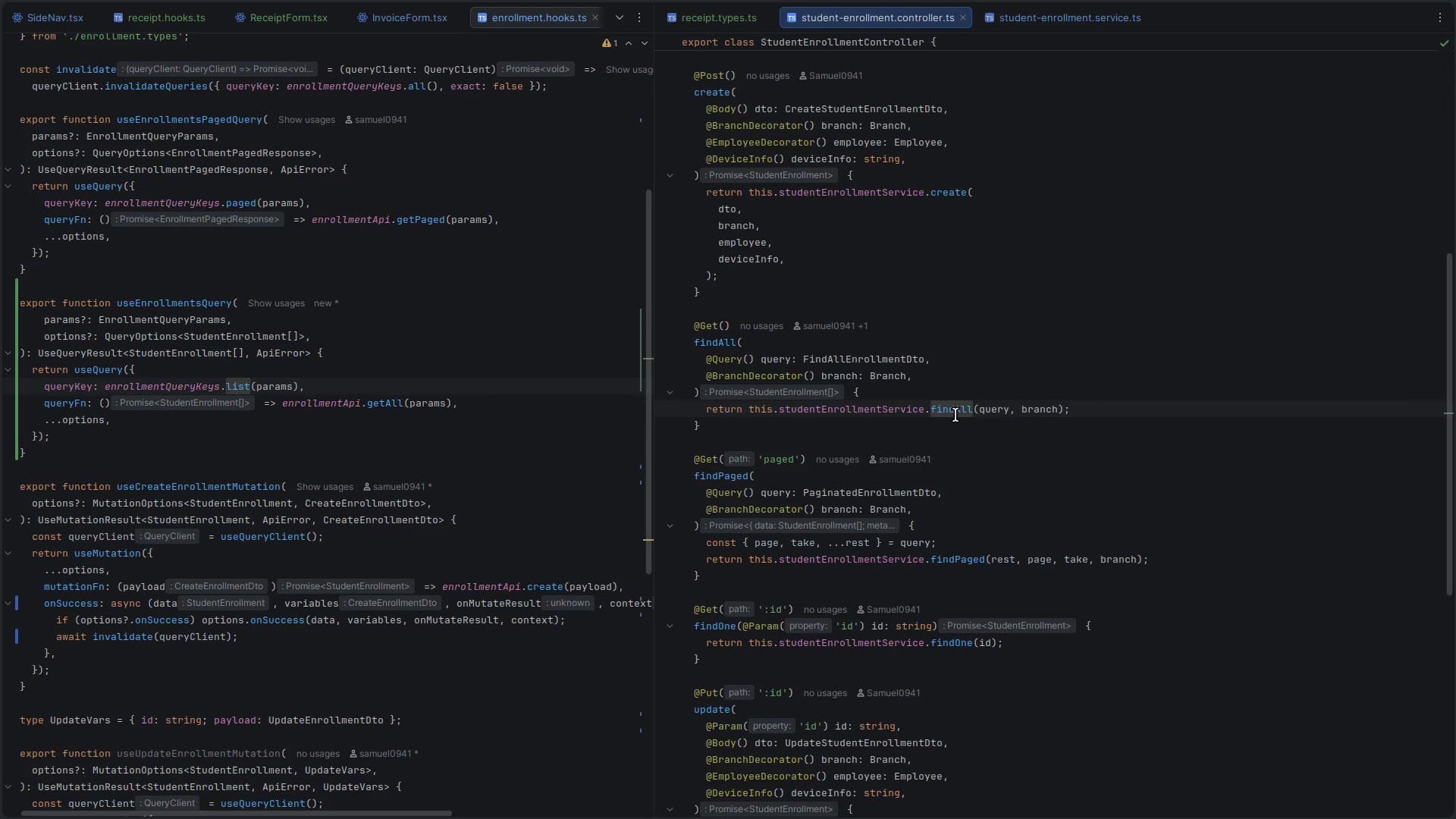 
hold_key(key=ControlLeft, duration=1.24)
left_click([940, 415])
 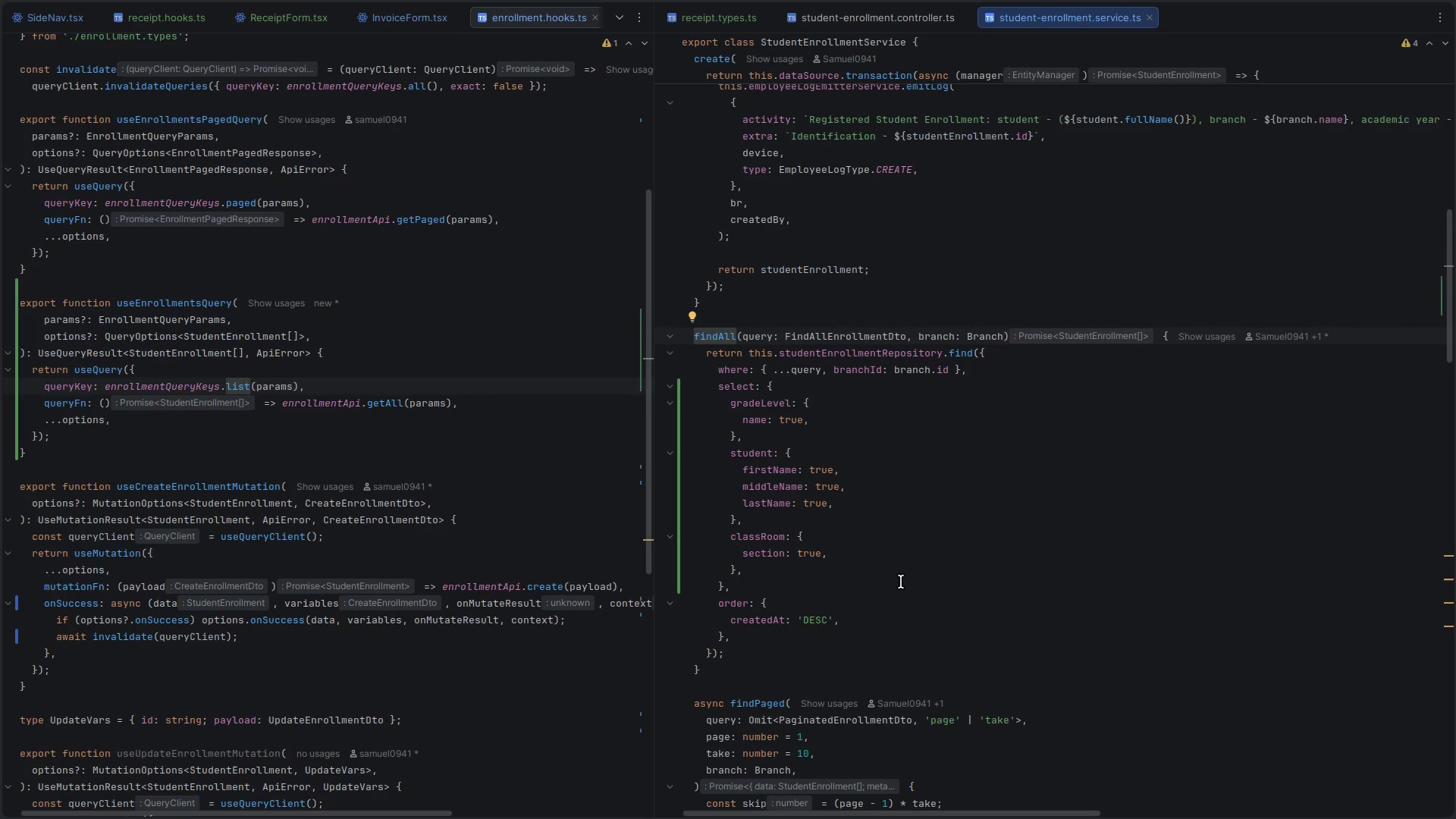 
key(Alt+AltLeft)
 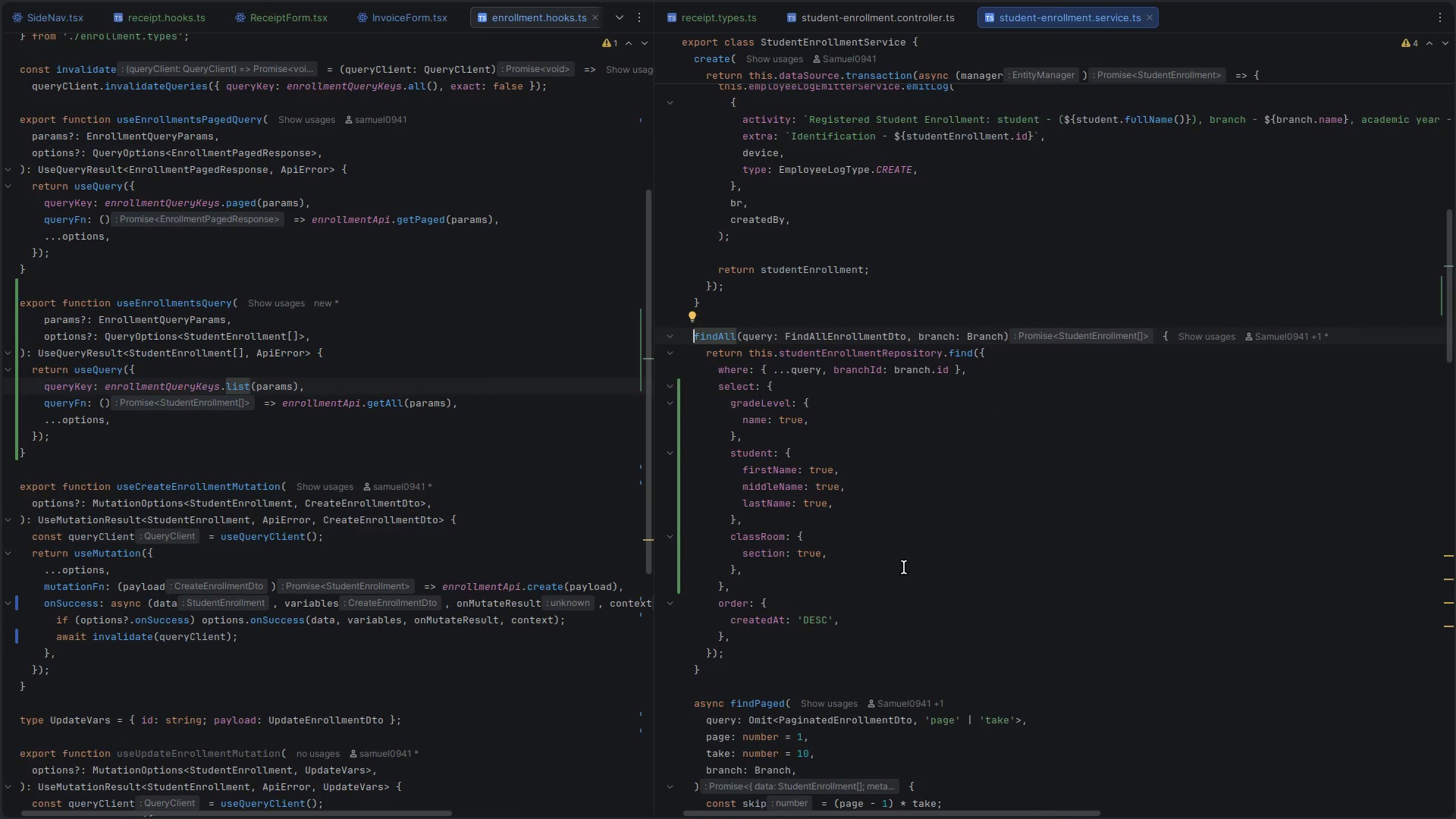 
key(Alt+Control+ArrowLeft)
 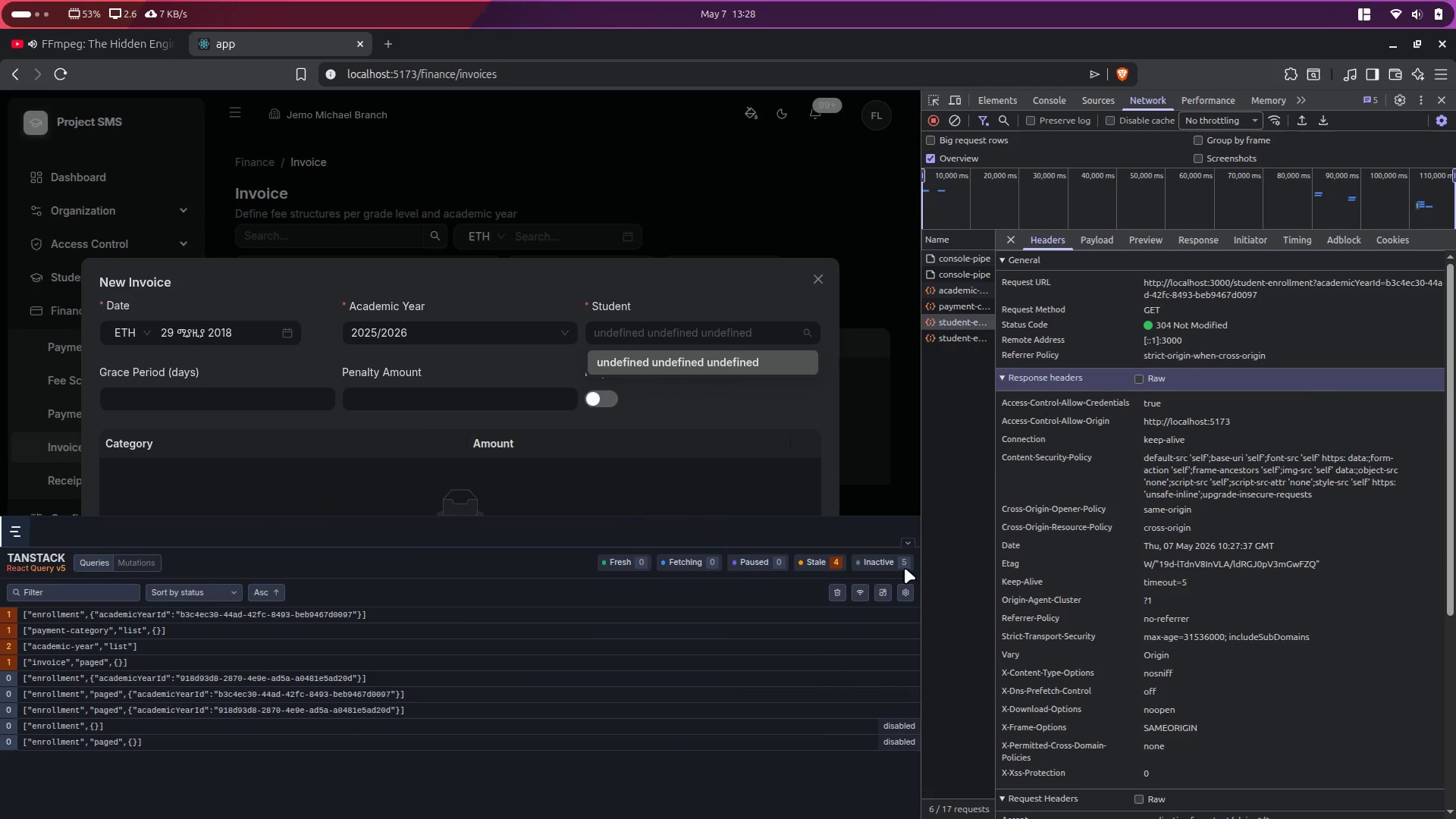 
key(Alt+Control+ArrowRight)
 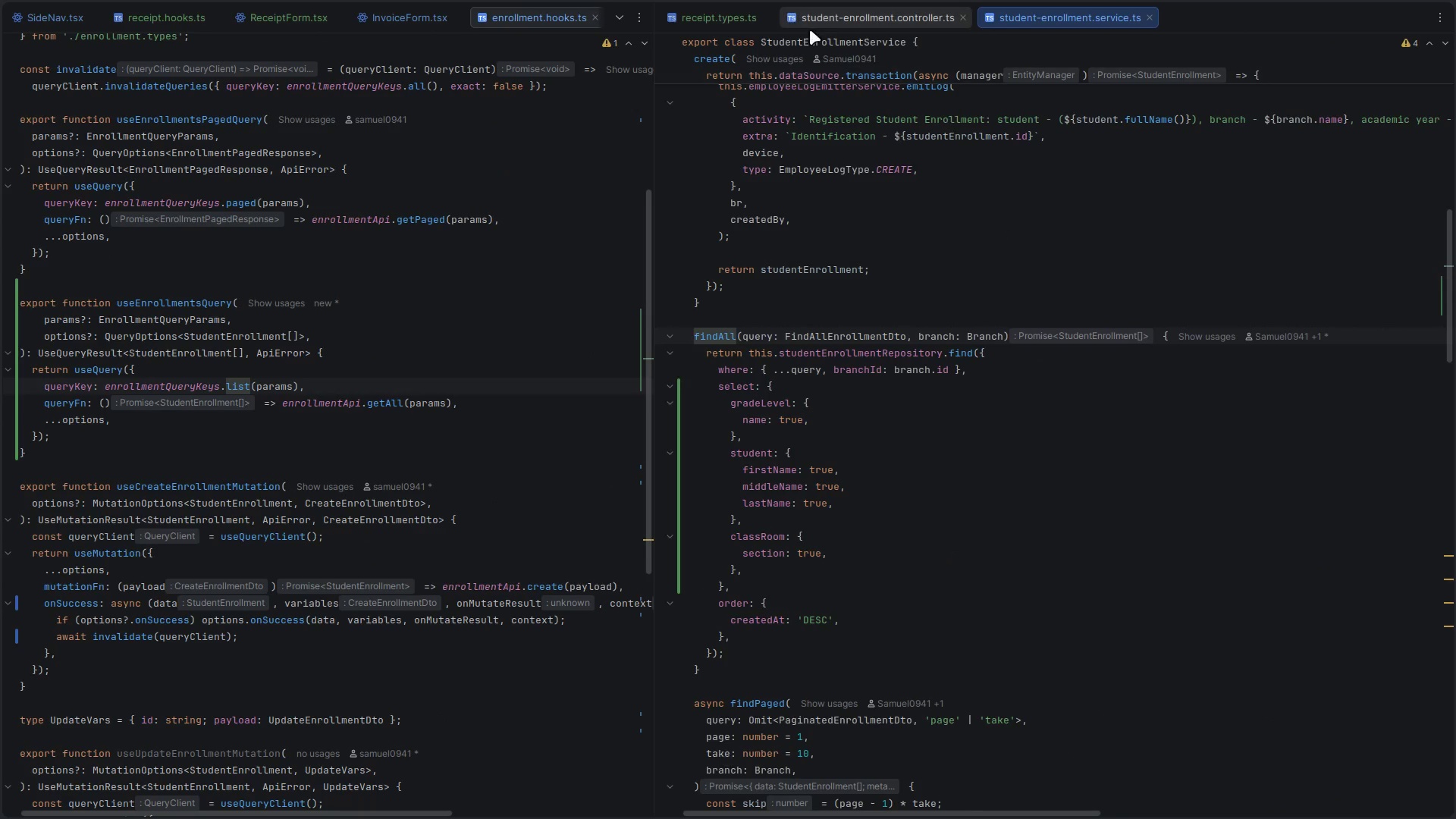 
left_click([841, 20])
 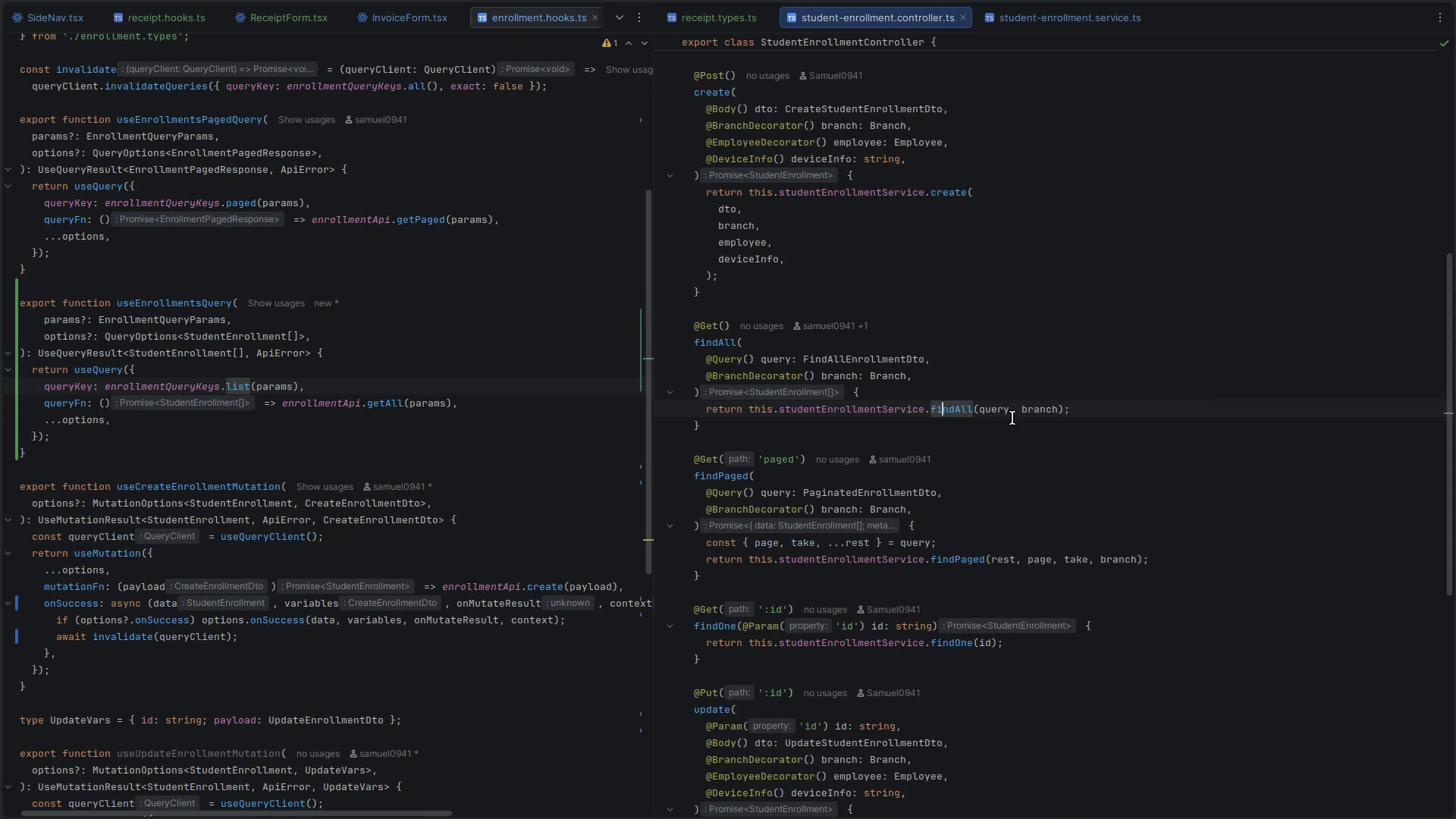 
scroll: coordinate [1041, 483], scroll_direction: up, amount: 16.0
 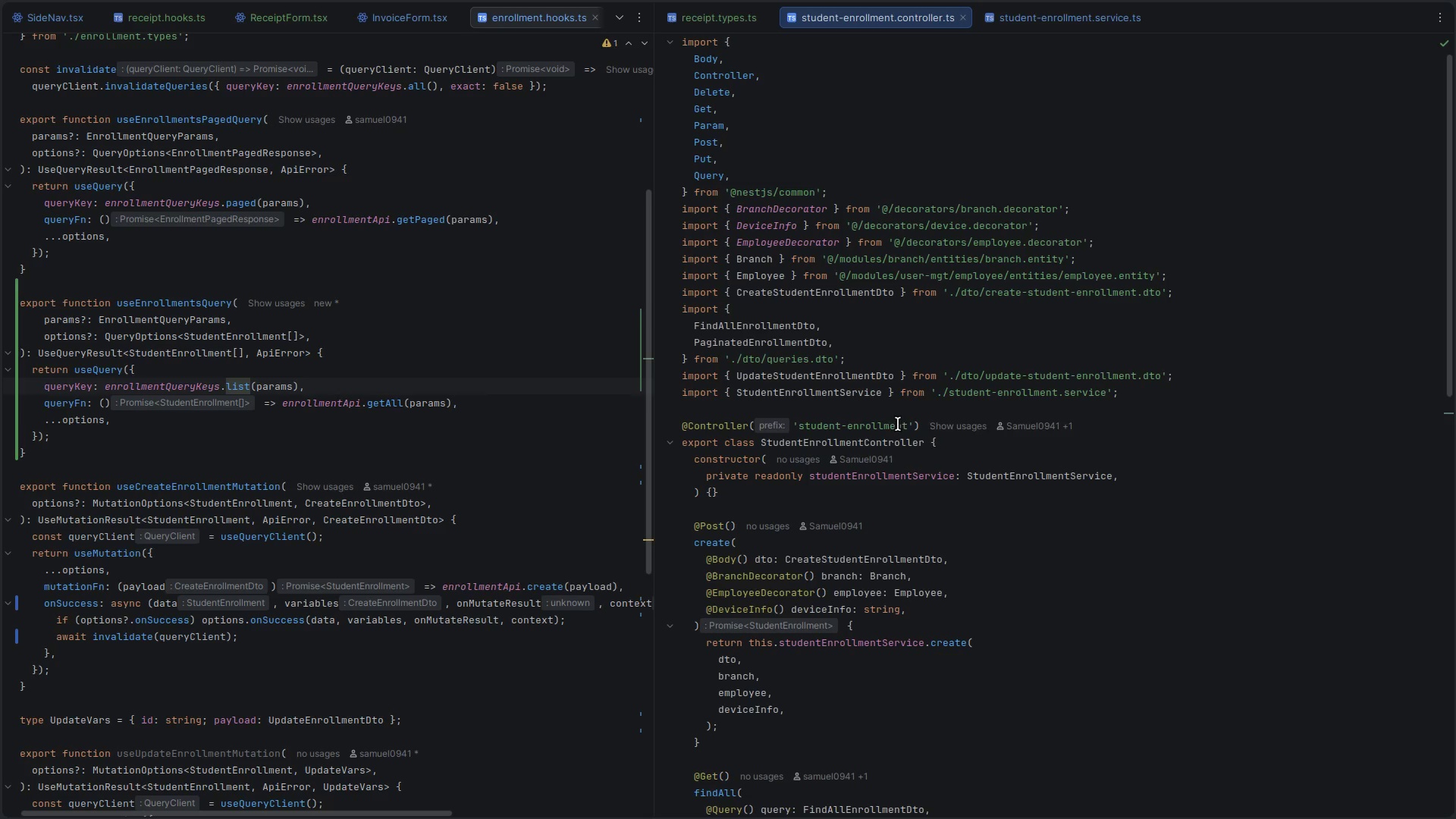 
scroll: coordinate [811, 595], scroll_direction: down, amount: 6.0
 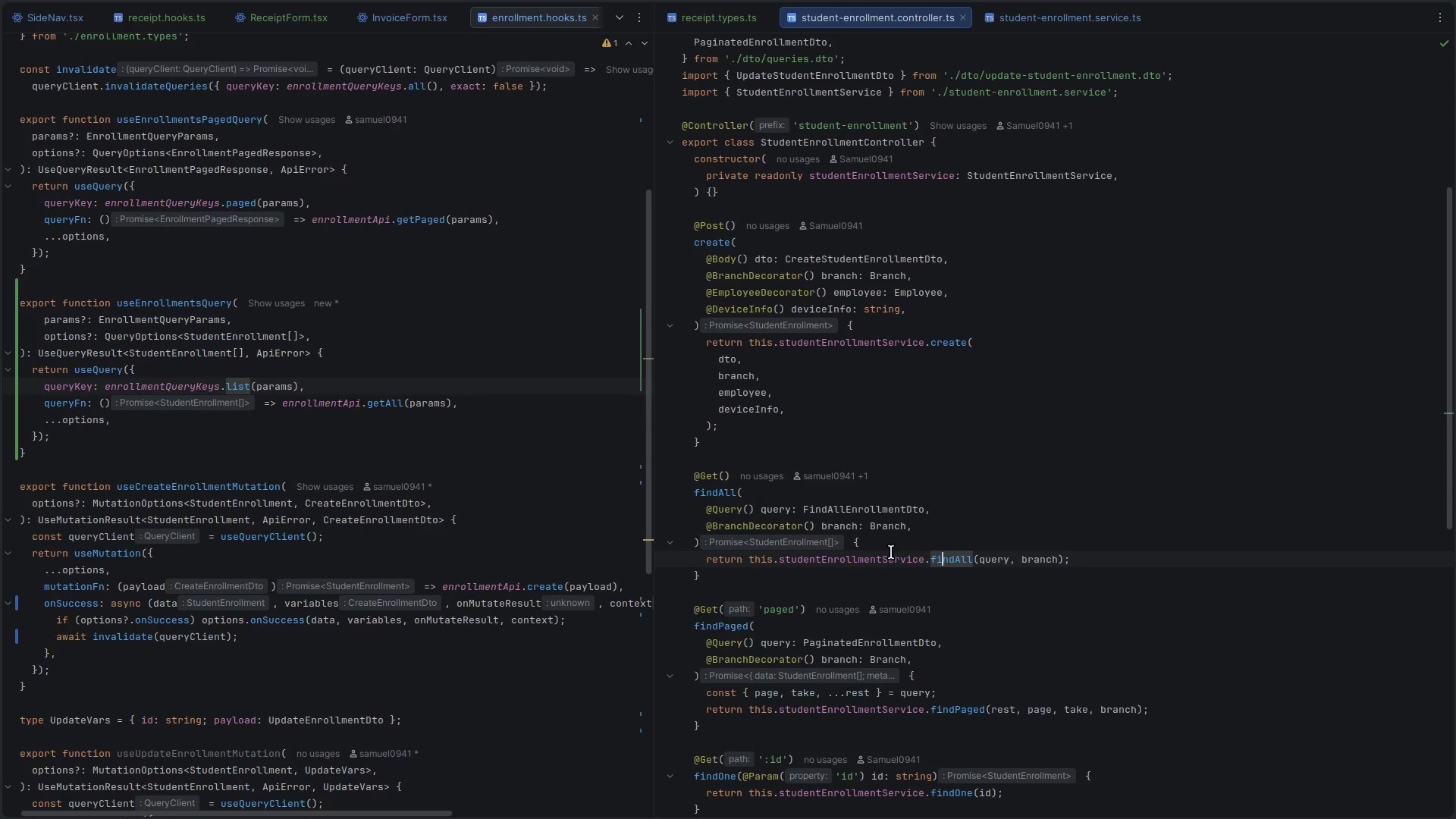 
left_click([963, 560])
 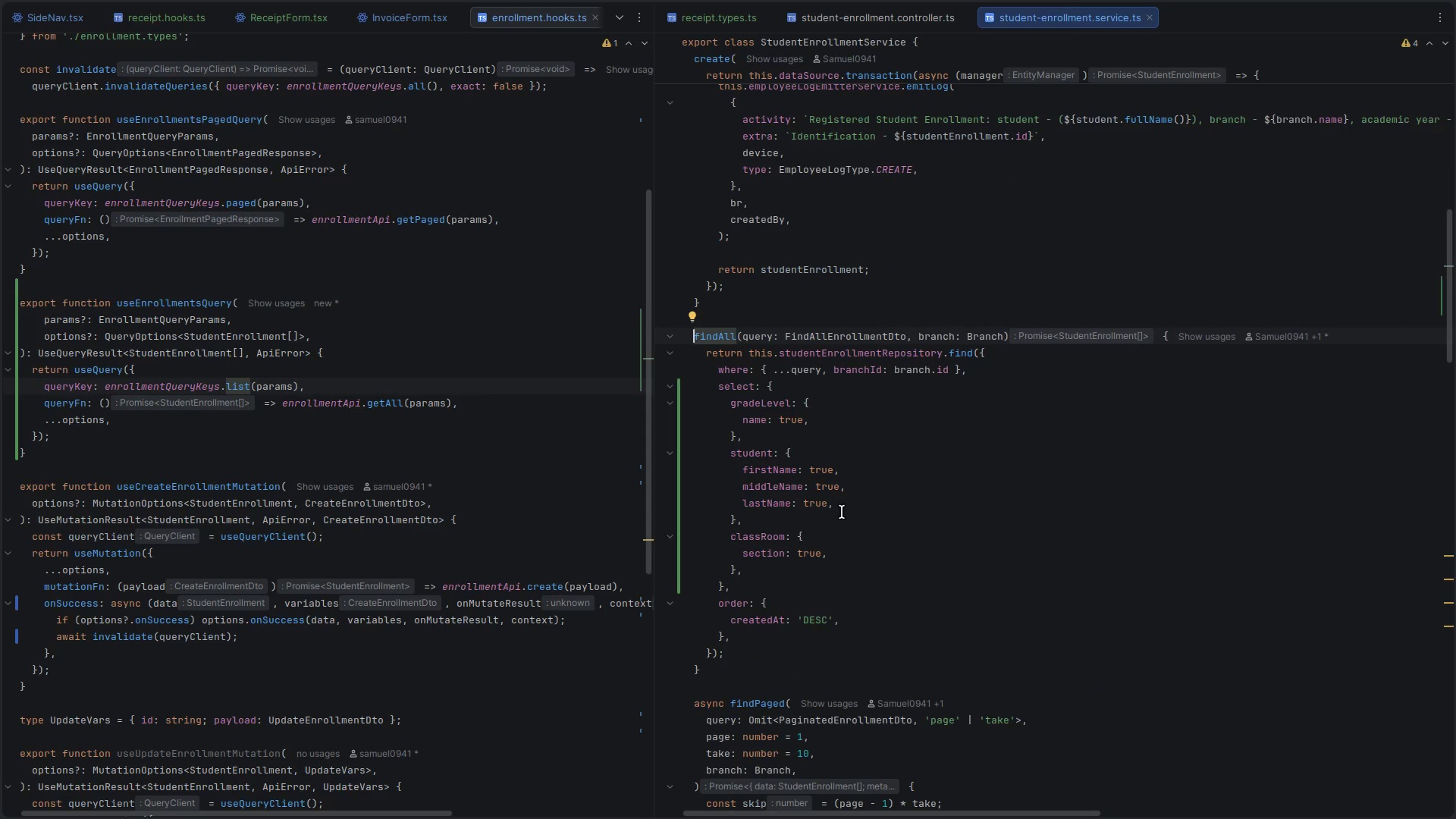 
key(Alt+Control+ArrowRight)
 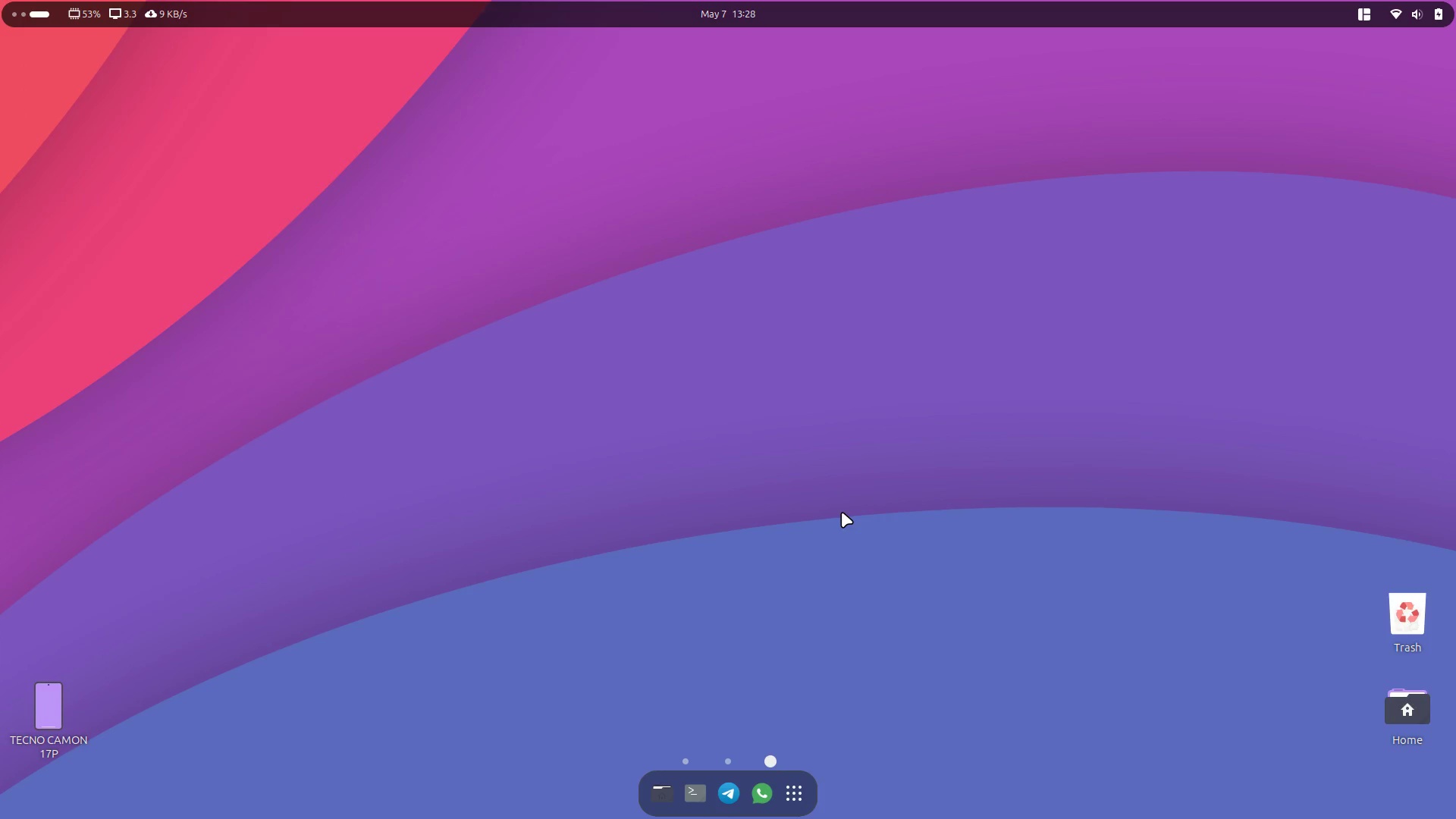 
key(Alt+Control+ArrowLeft)
 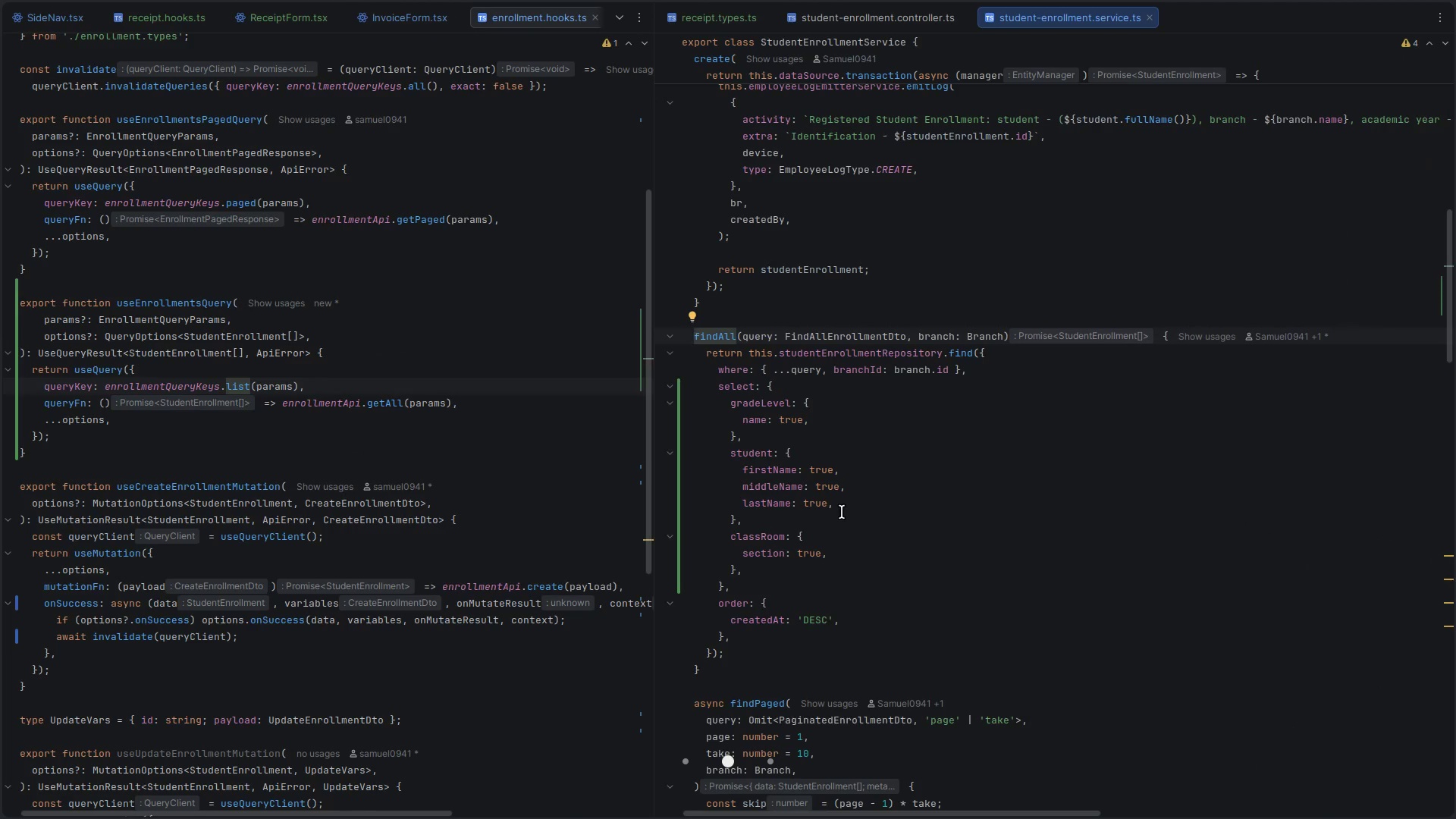 
key(Alt+Control+ArrowRight)
 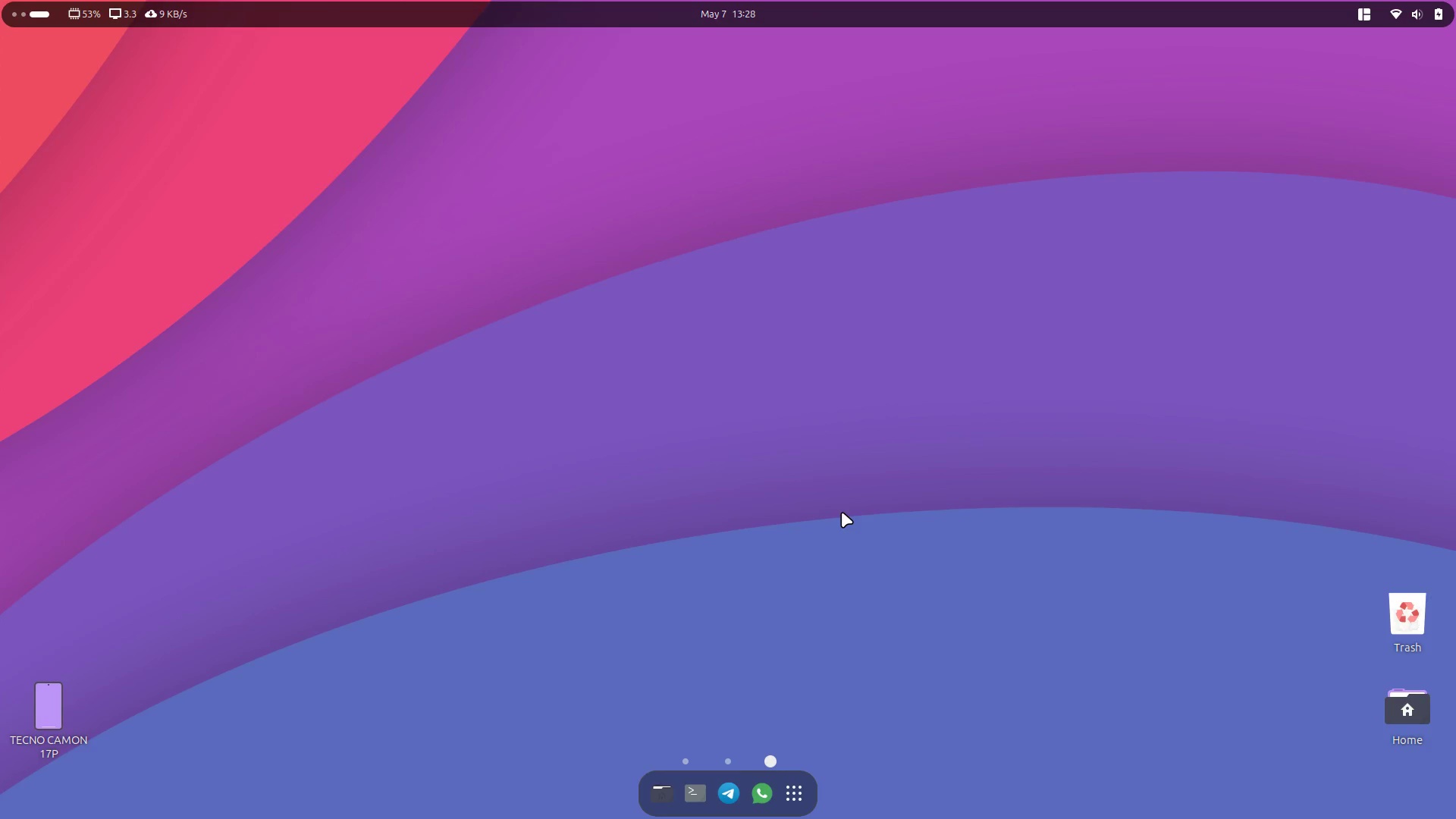 
key(Alt+Control+ArrowLeft)
 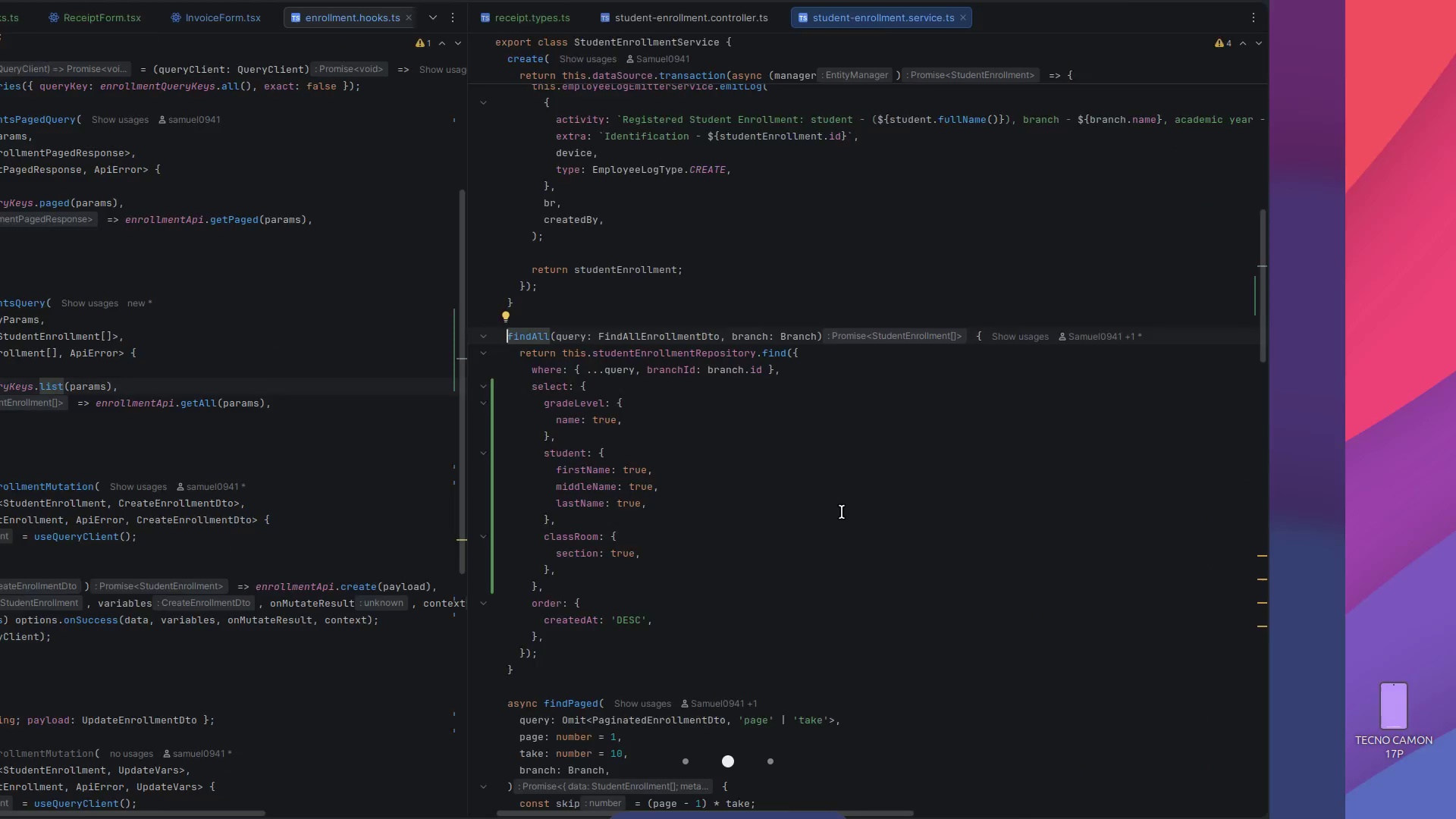 
key(Alt+Control+ArrowLeft)
 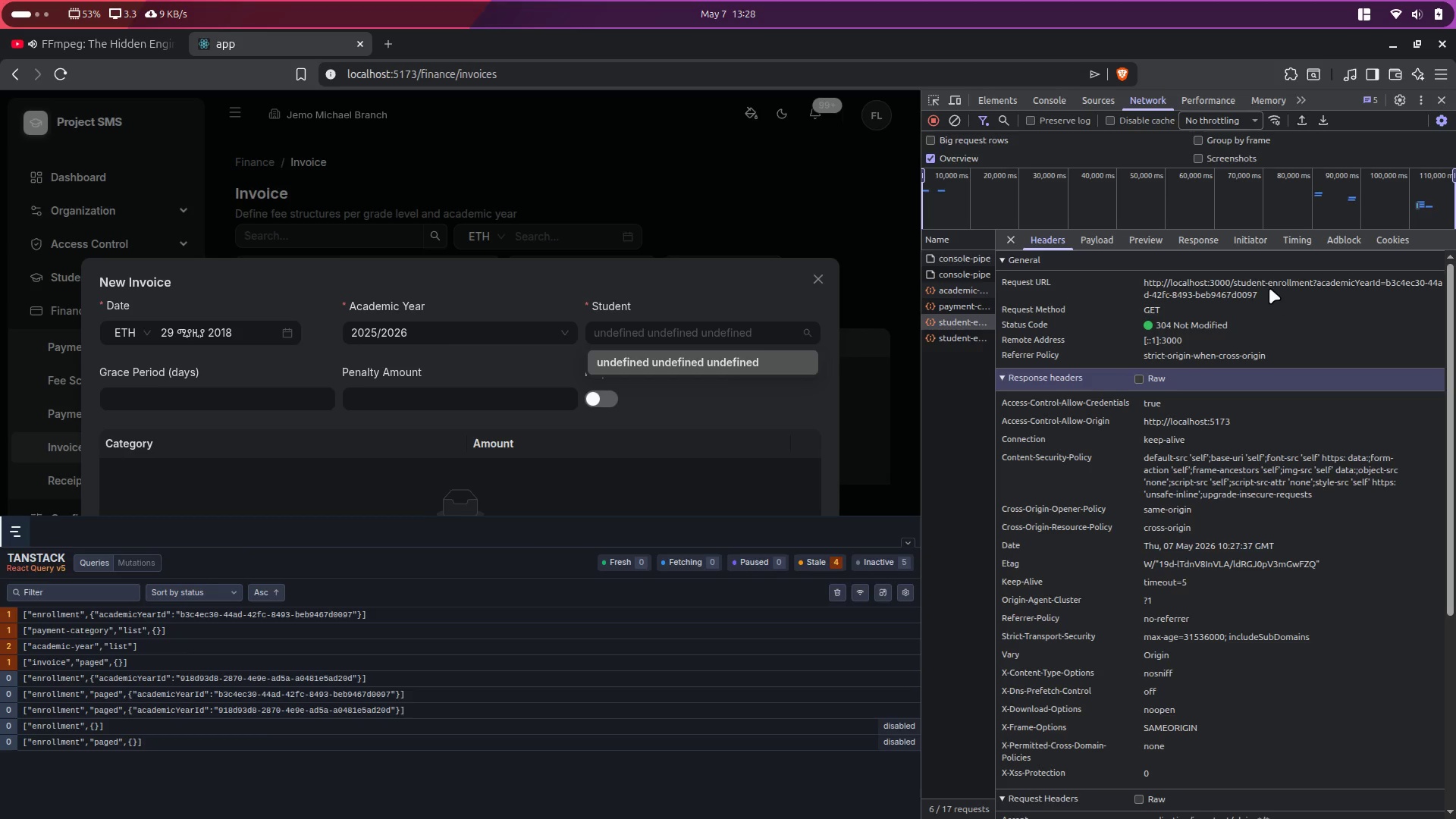 
left_click([1093, 239])
 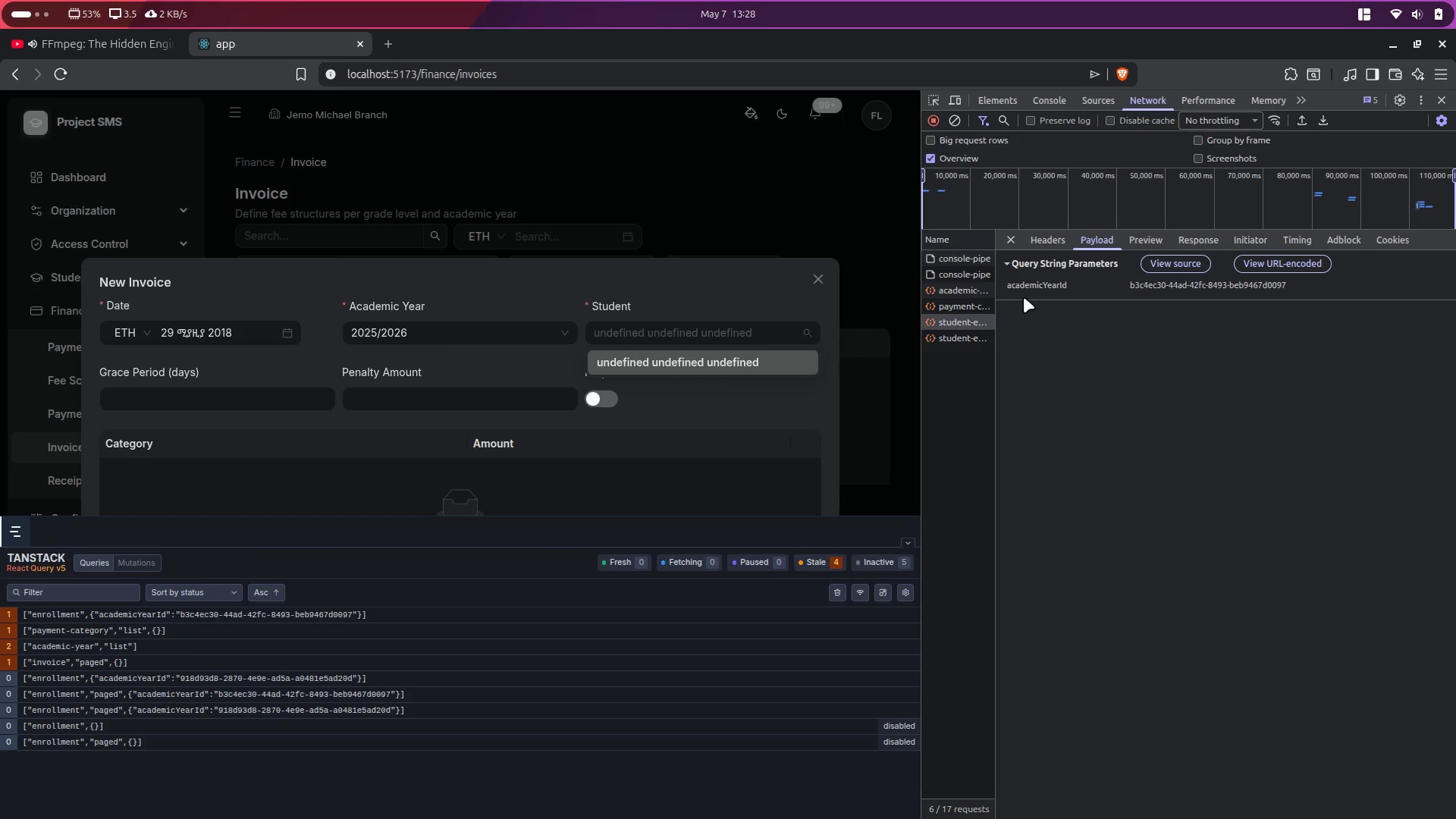 
left_click([1023, 288])
 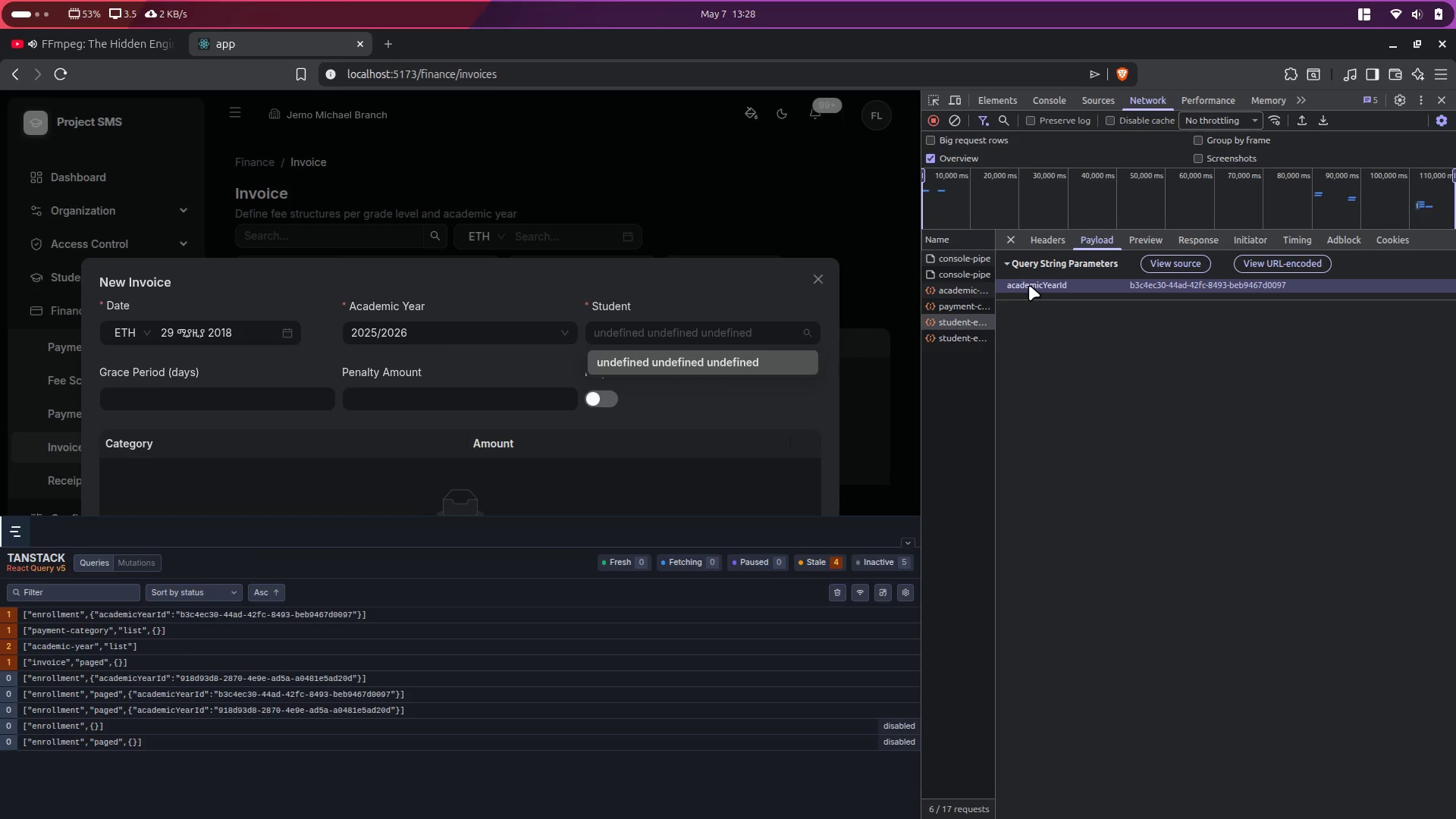 
double_click([1029, 285])
 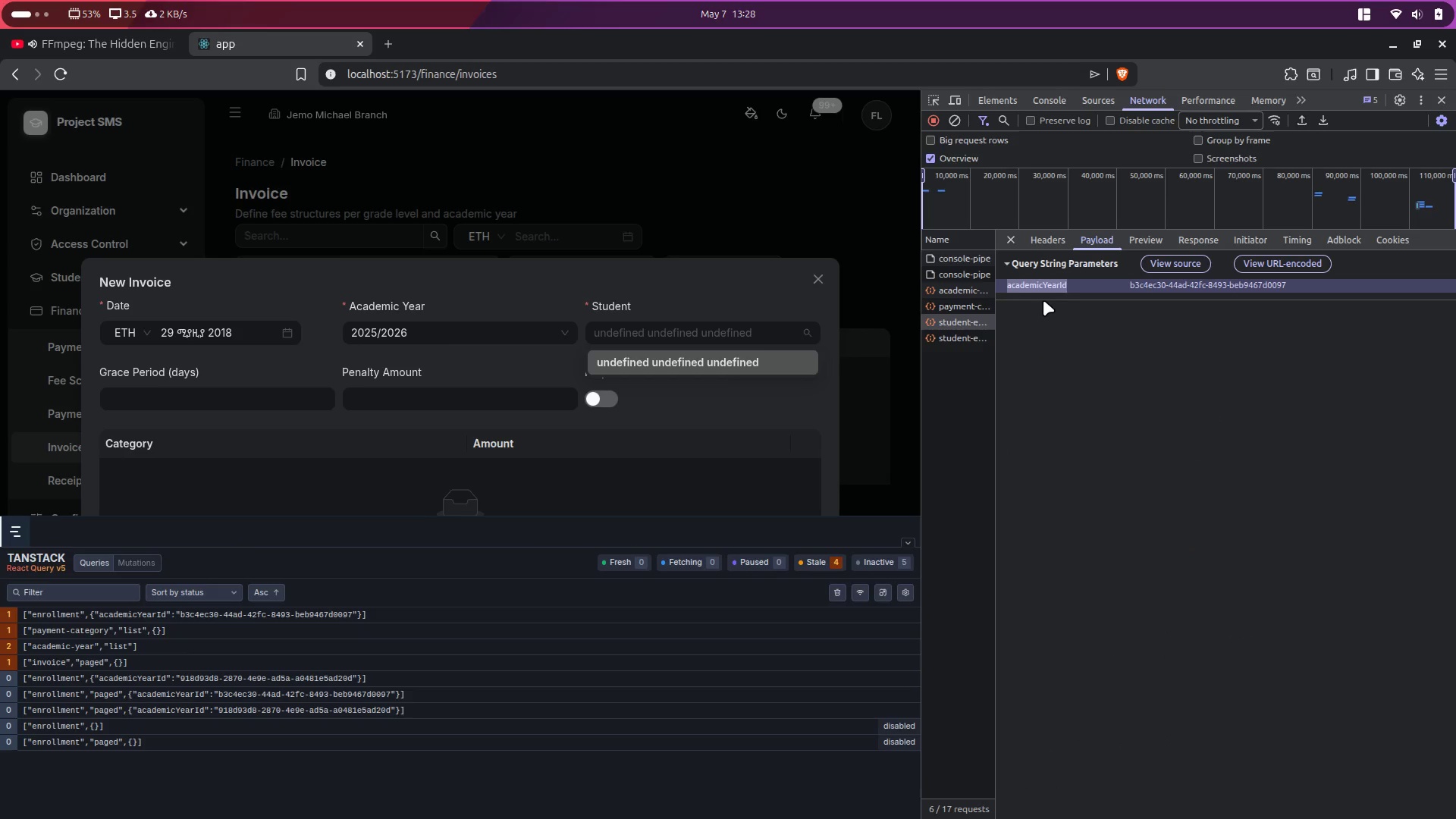 
double_click([1043, 300])
 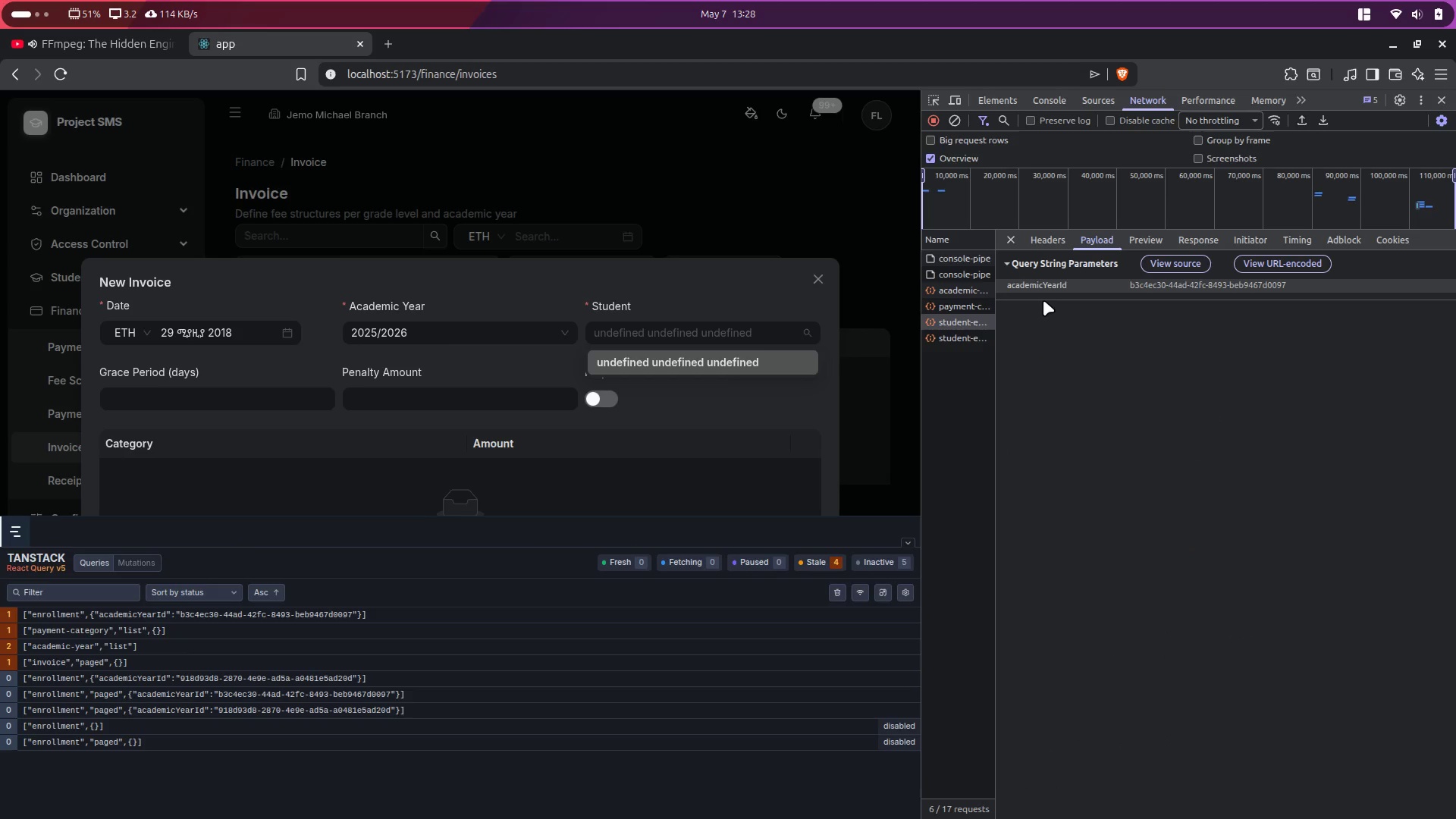 
left_click_drag(start_coordinate=[1043, 300], to_coordinate=[1048, 300])
 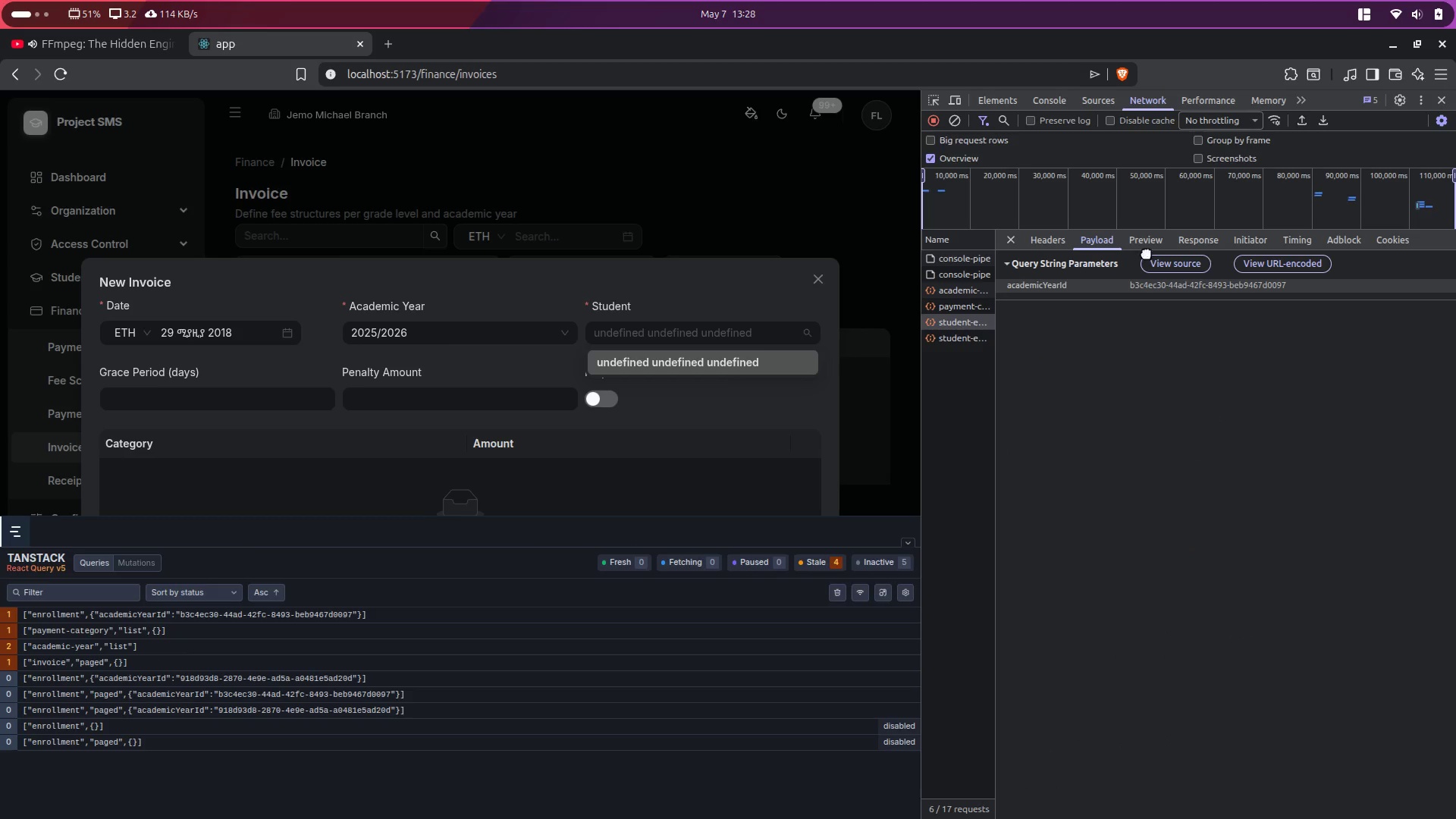 
left_click([1156, 243])
 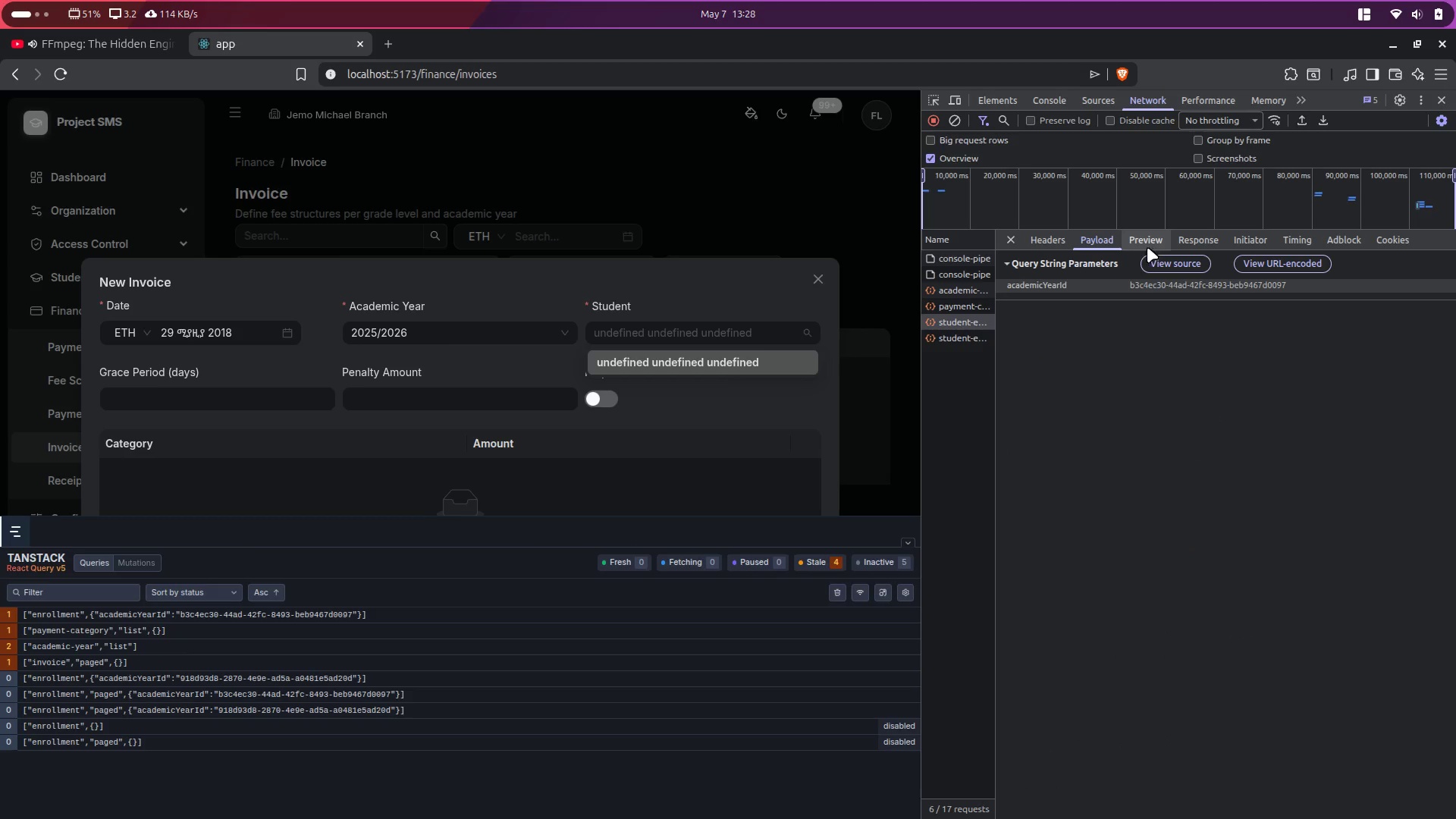 
left_click([1151, 244])
 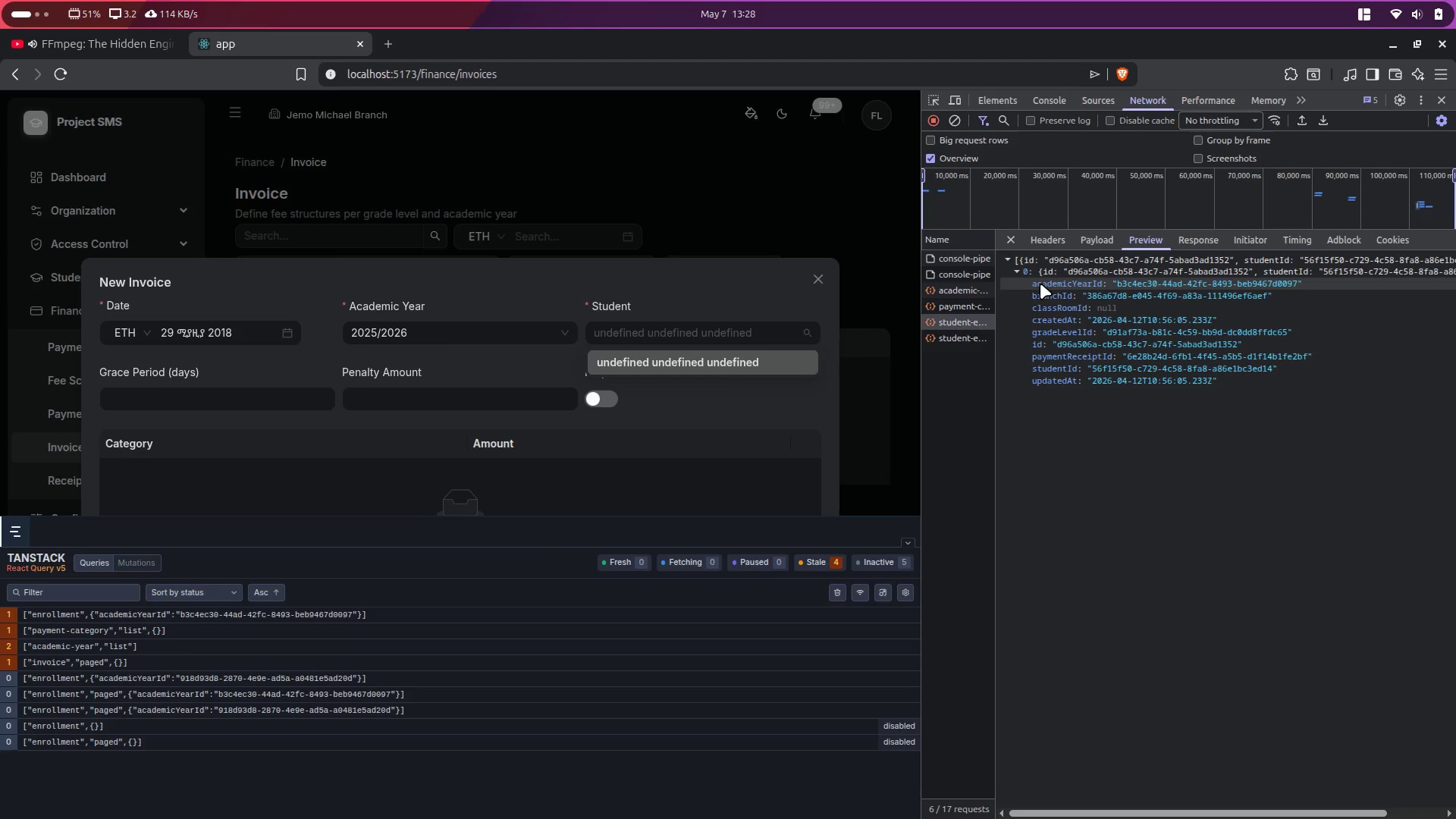 
left_click_drag(start_coordinate=[1036, 284], to_coordinate=[1235, 384])
 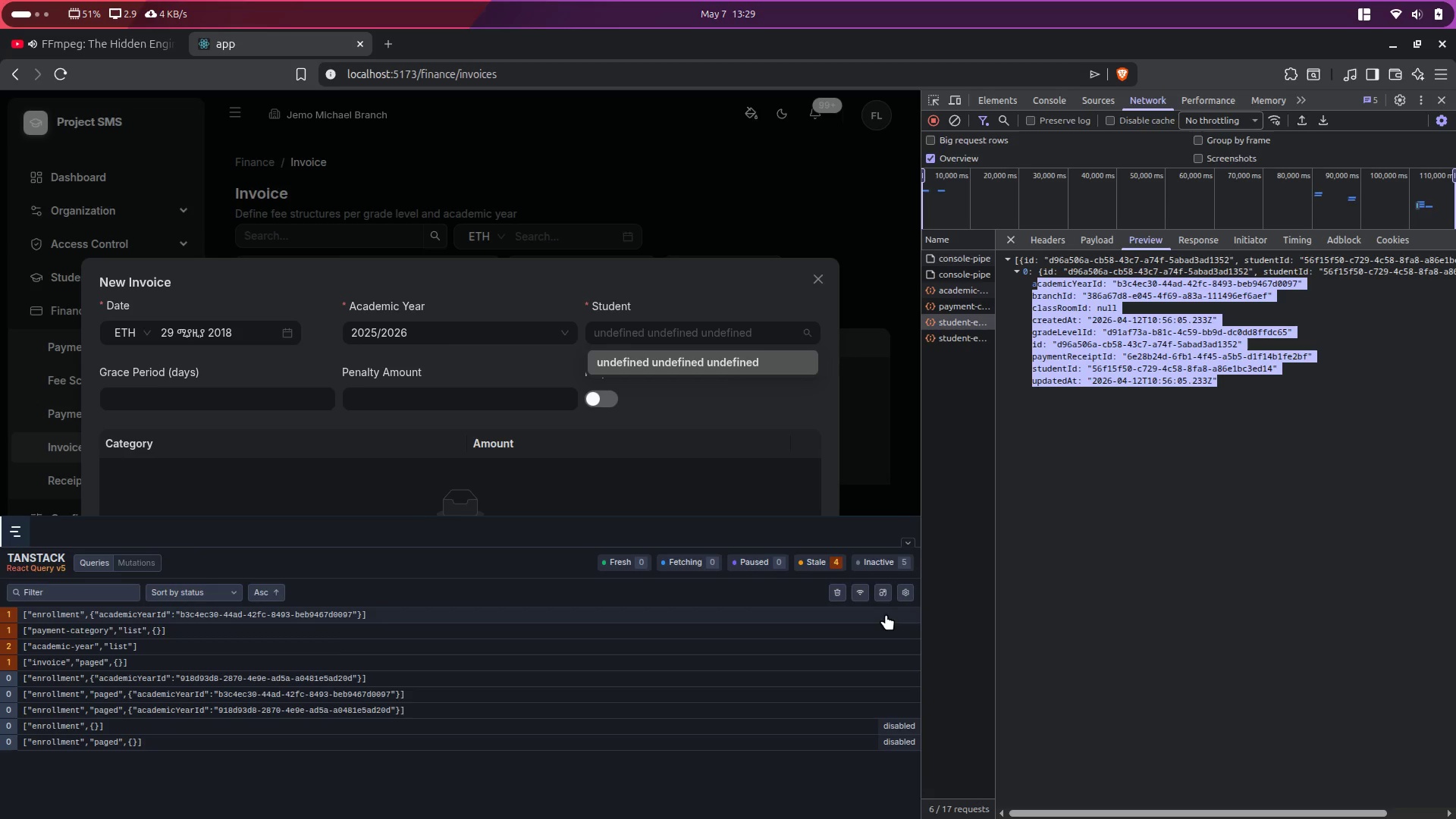 
wait(13.78)
 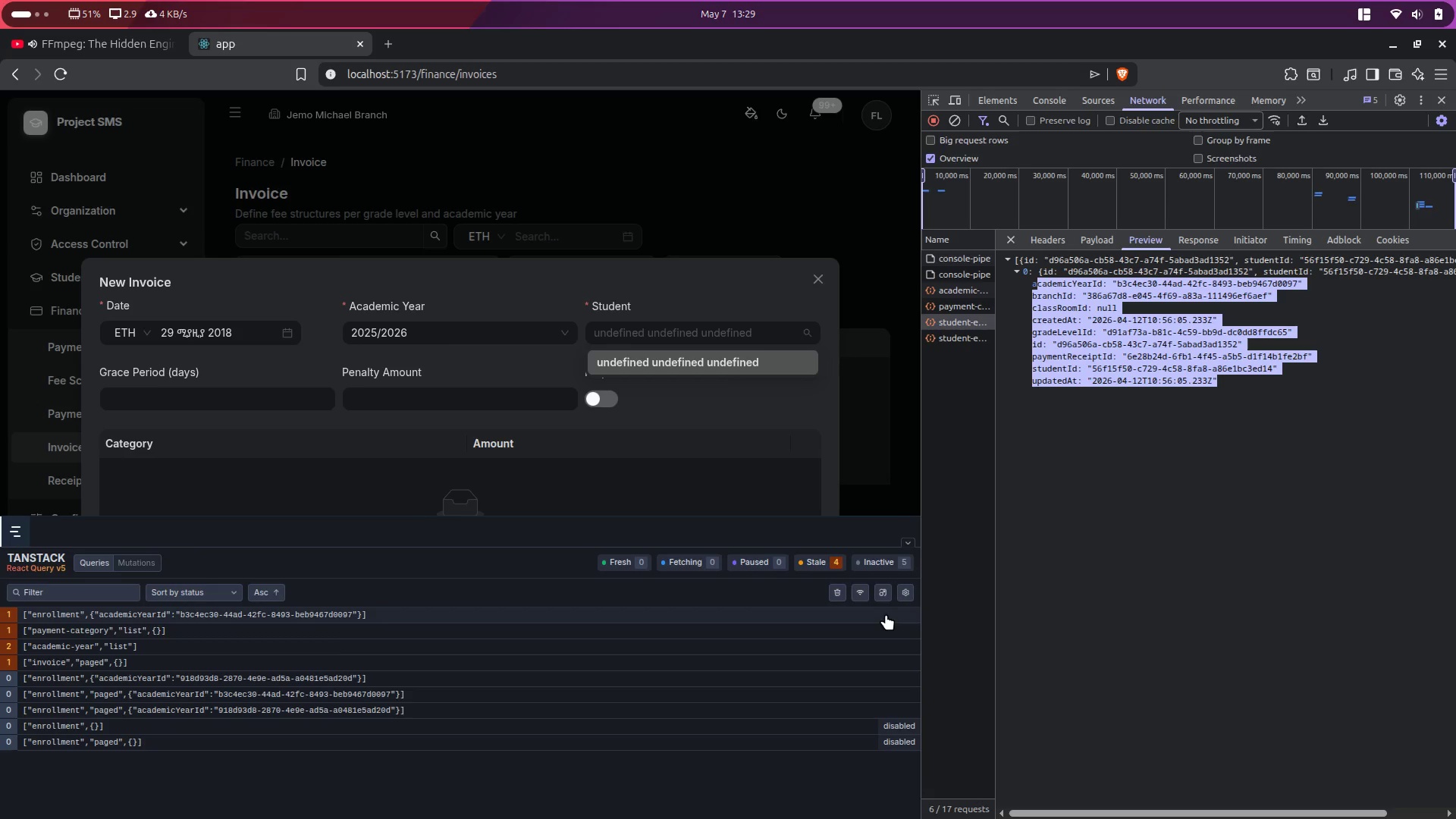 
left_click([93, 611])
 